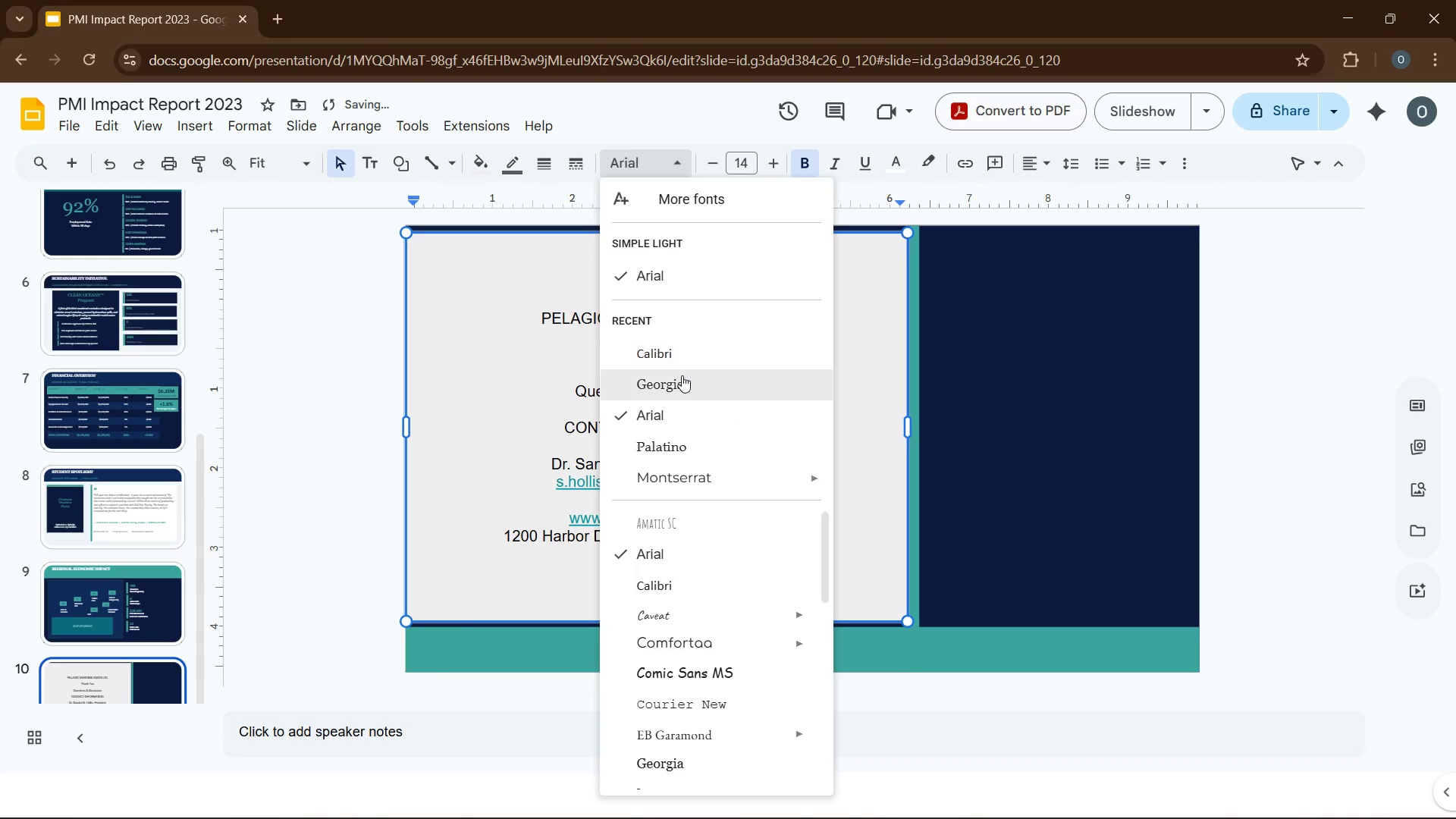 
left_click([683, 378])
 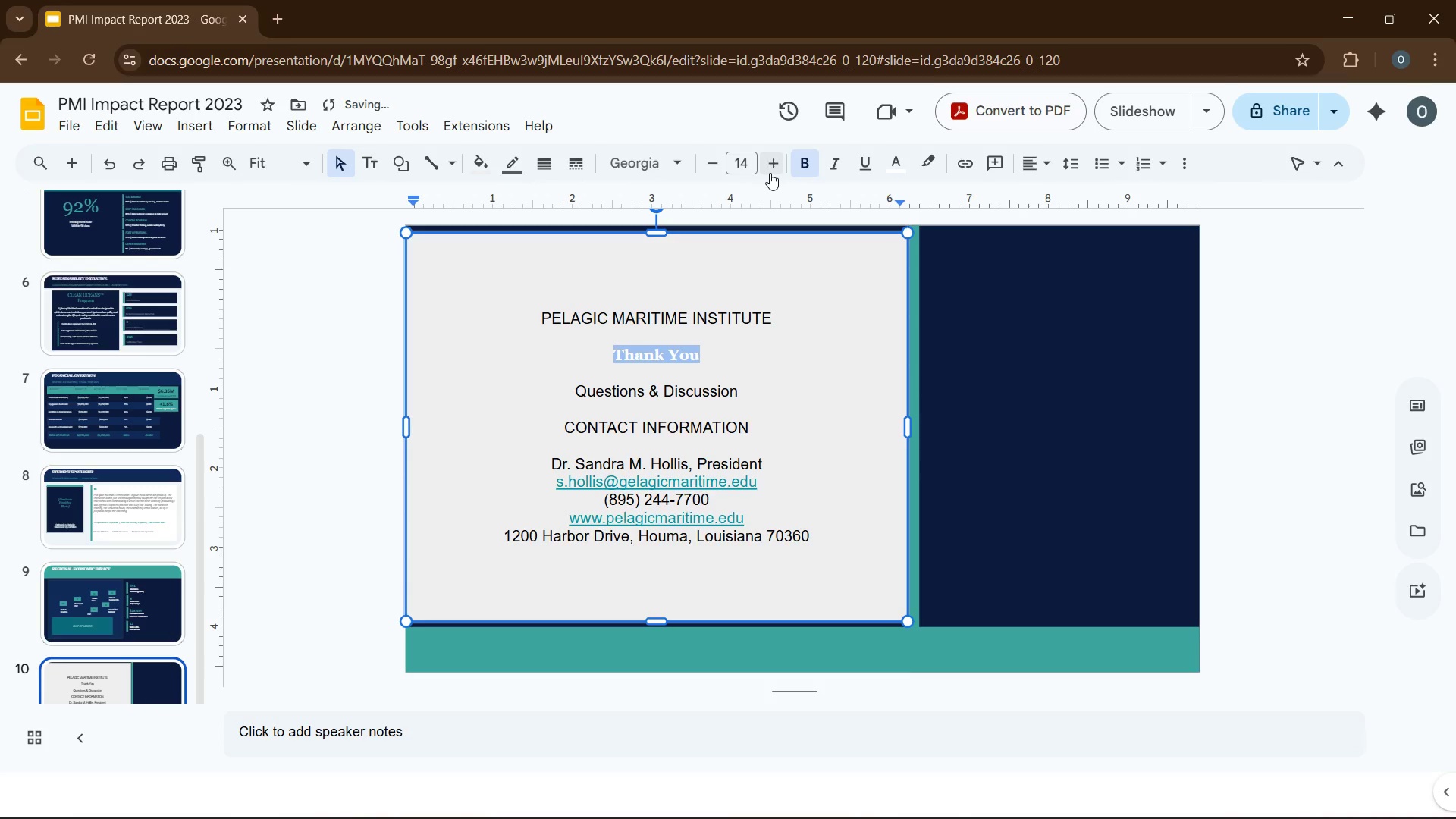 
double_click([770, 172])
 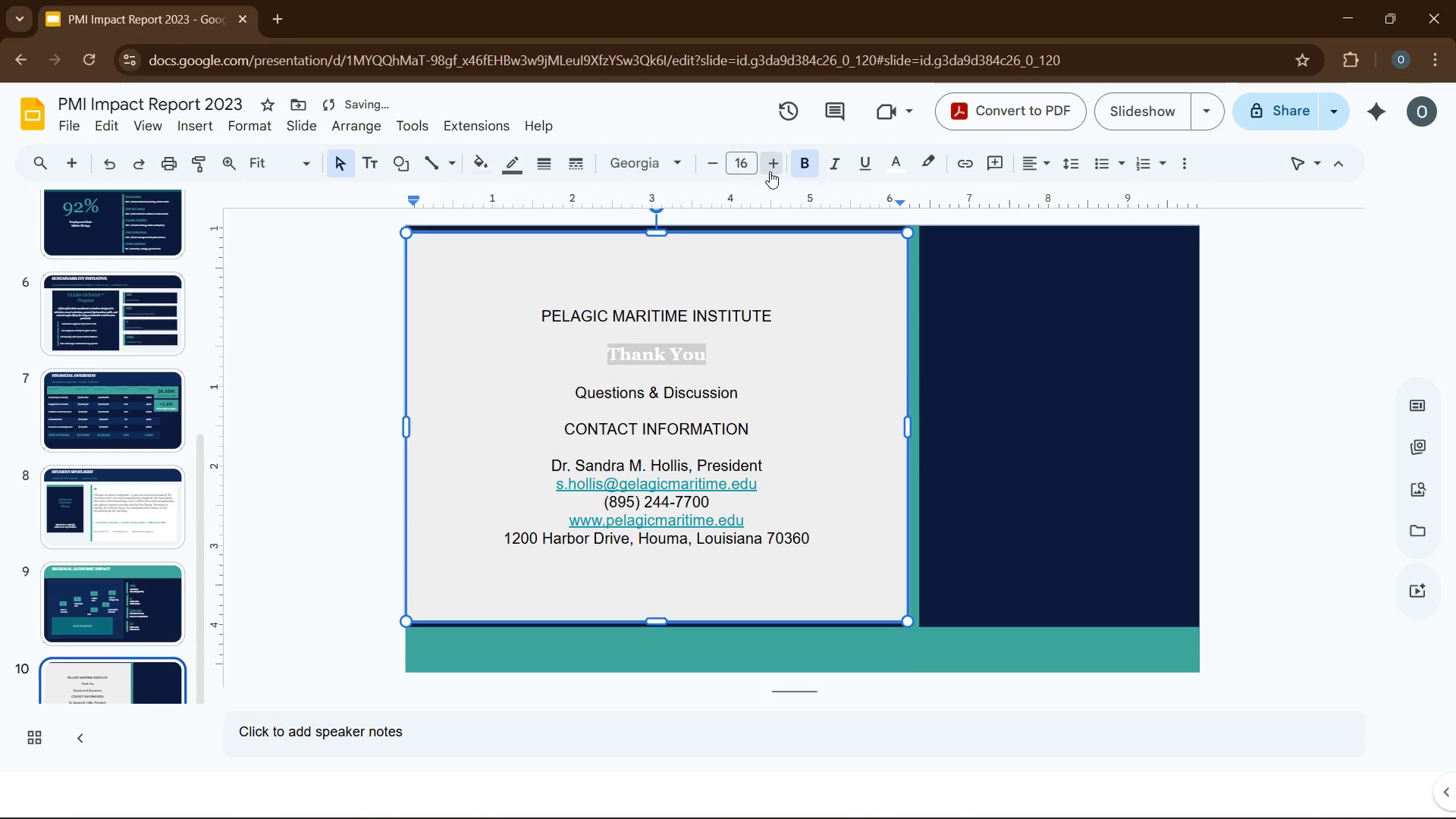 
triple_click([770, 171])
 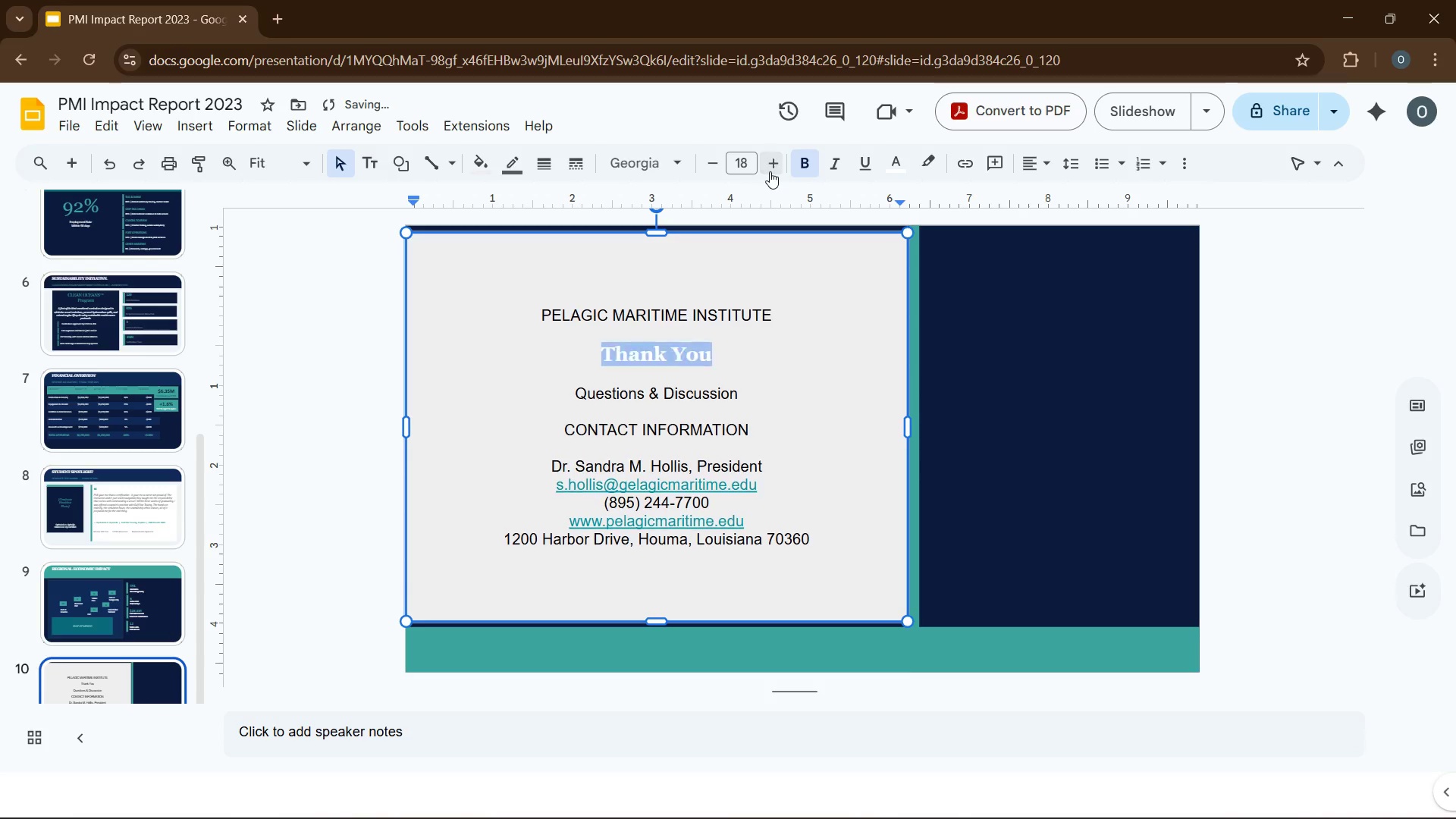 
triple_click([770, 171])
 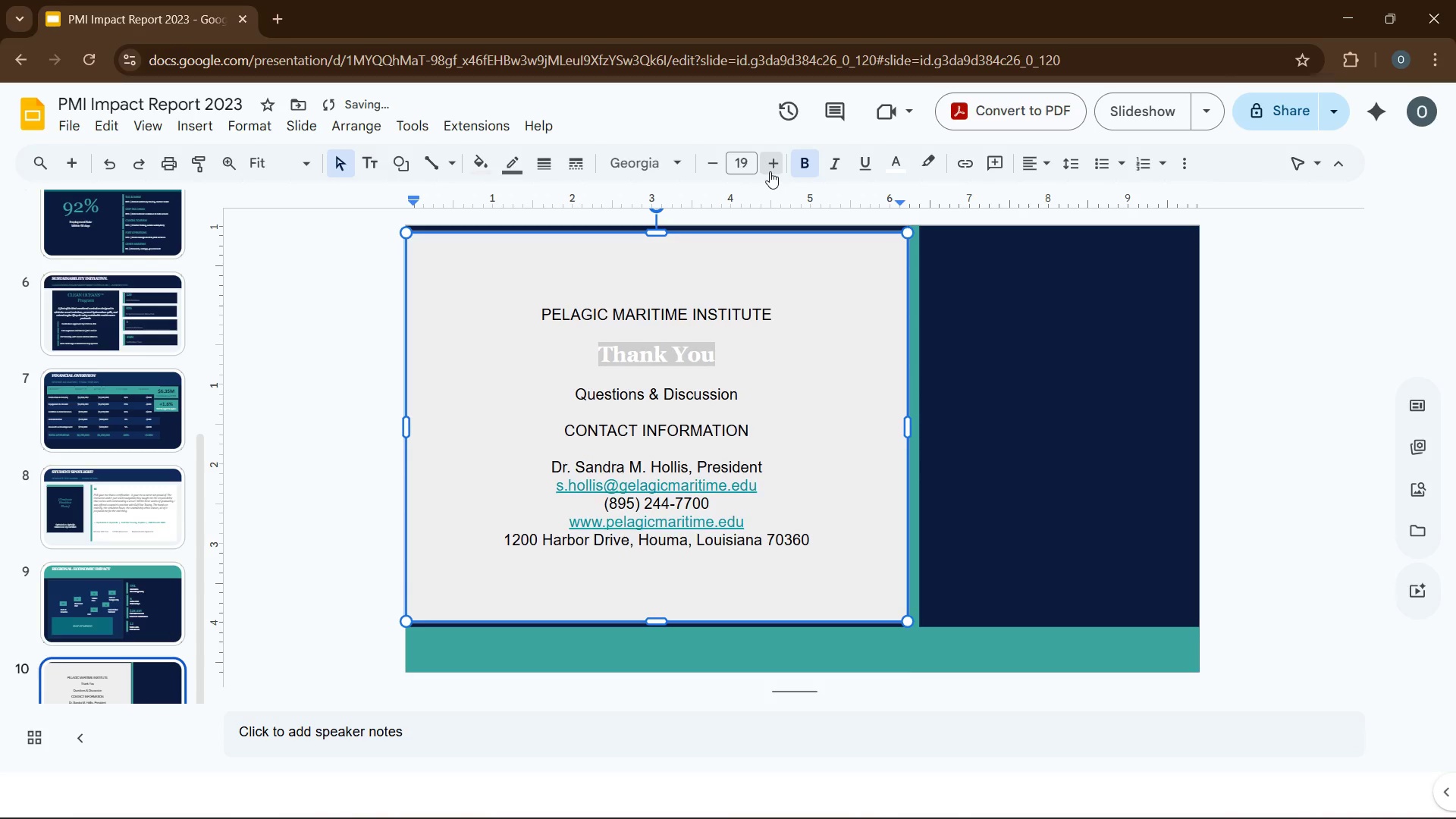 
triple_click([770, 171])
 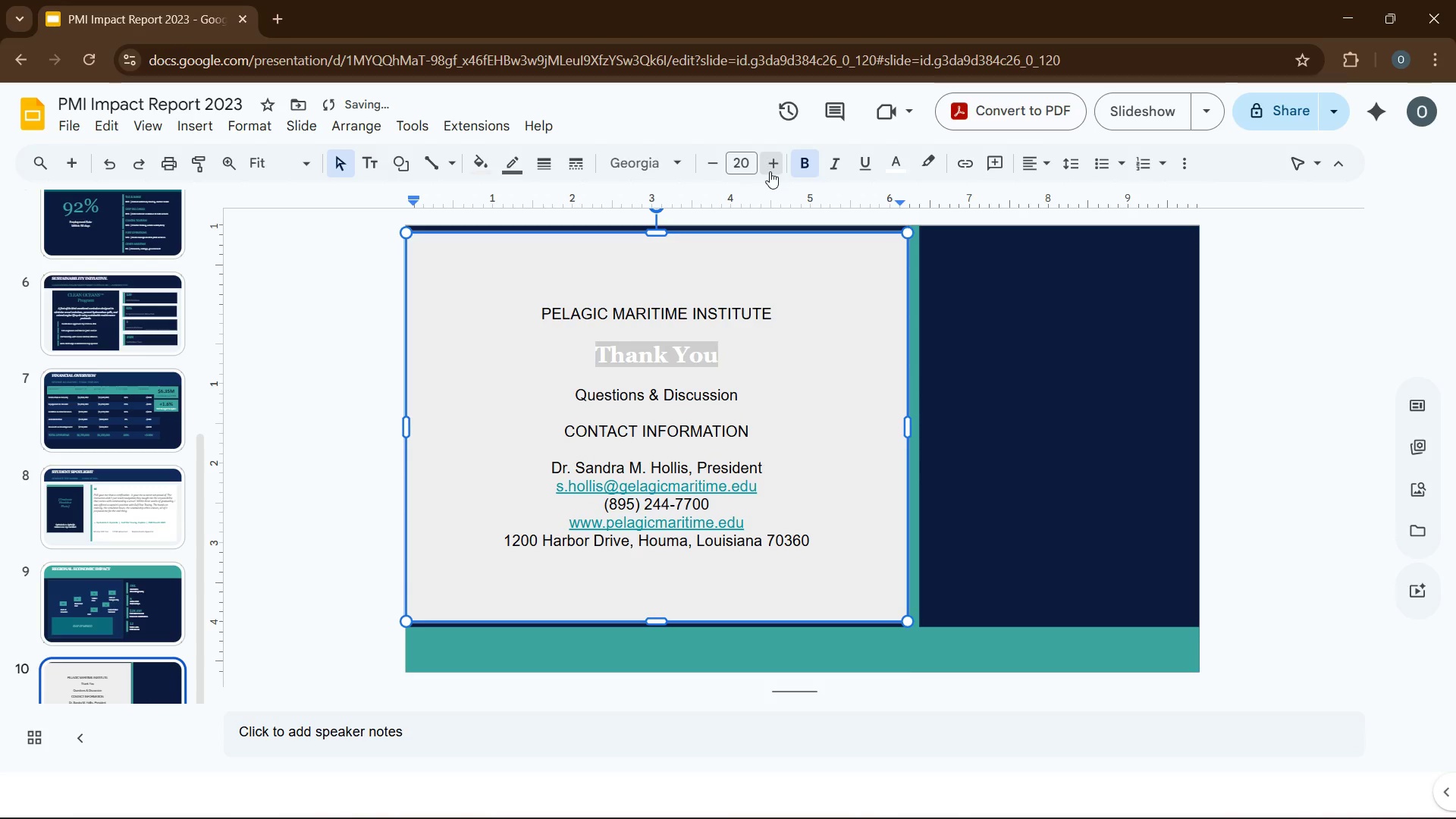 
double_click([770, 171])
 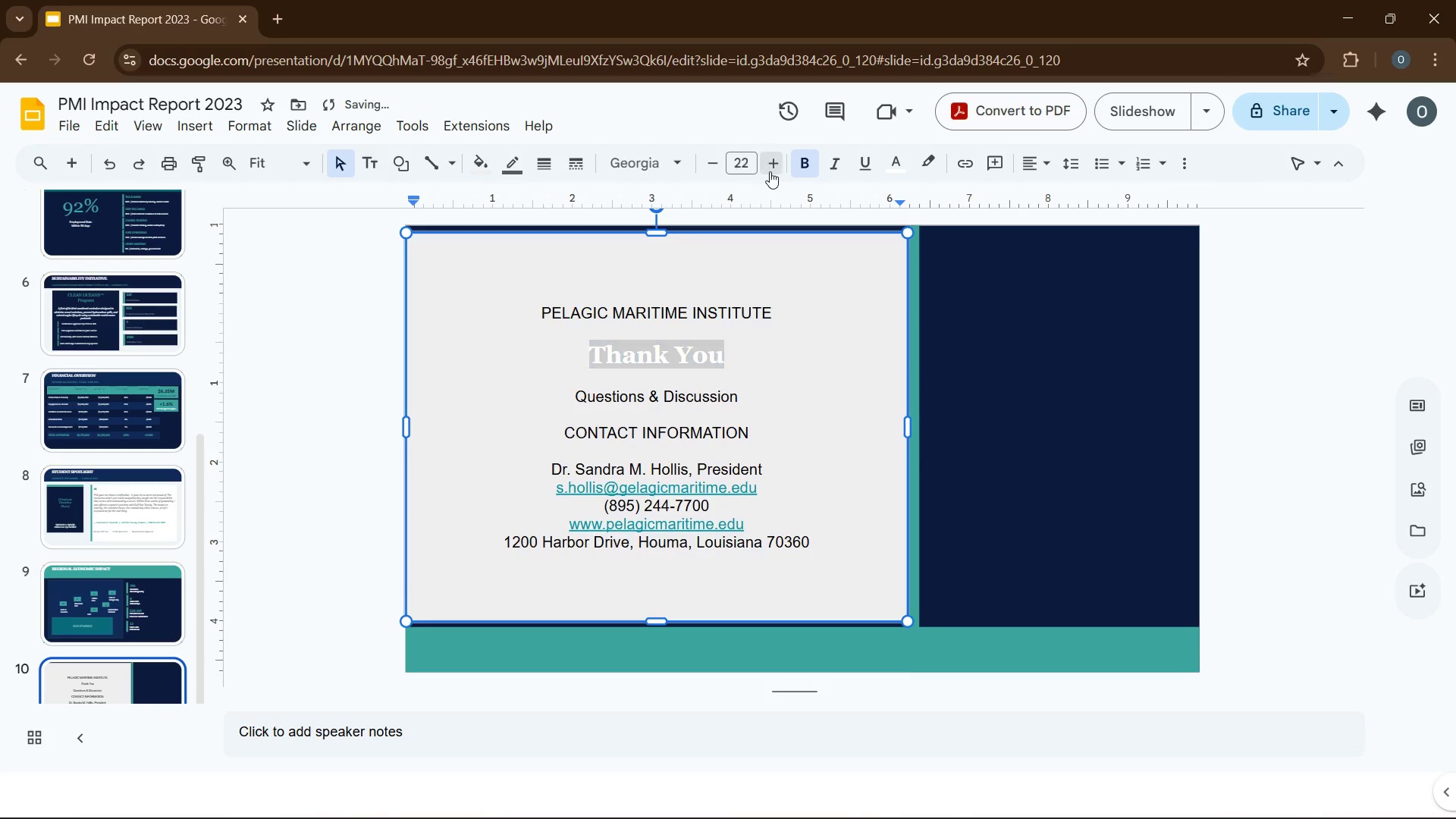 
triple_click([770, 171])
 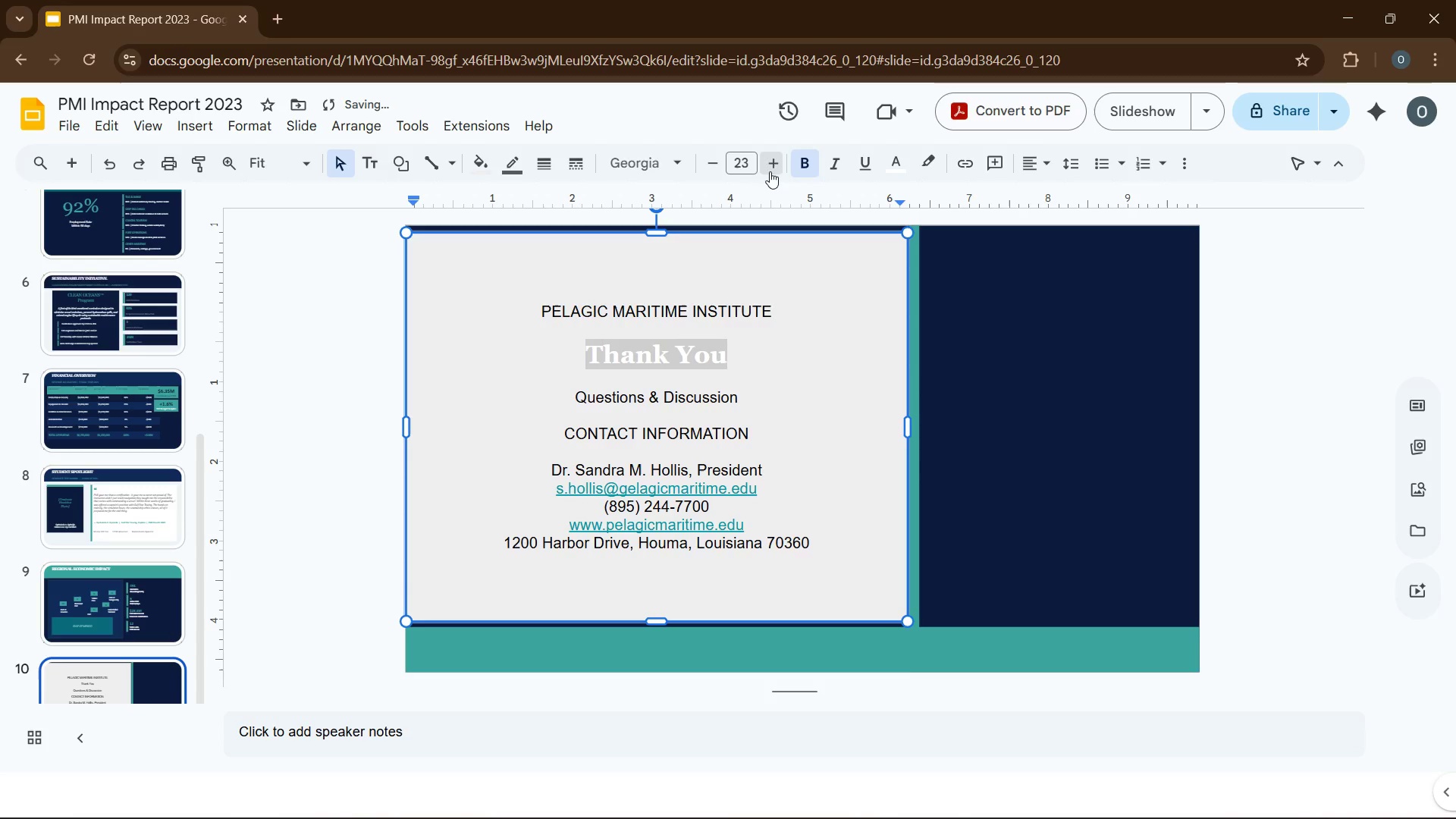 
left_click([770, 171])
 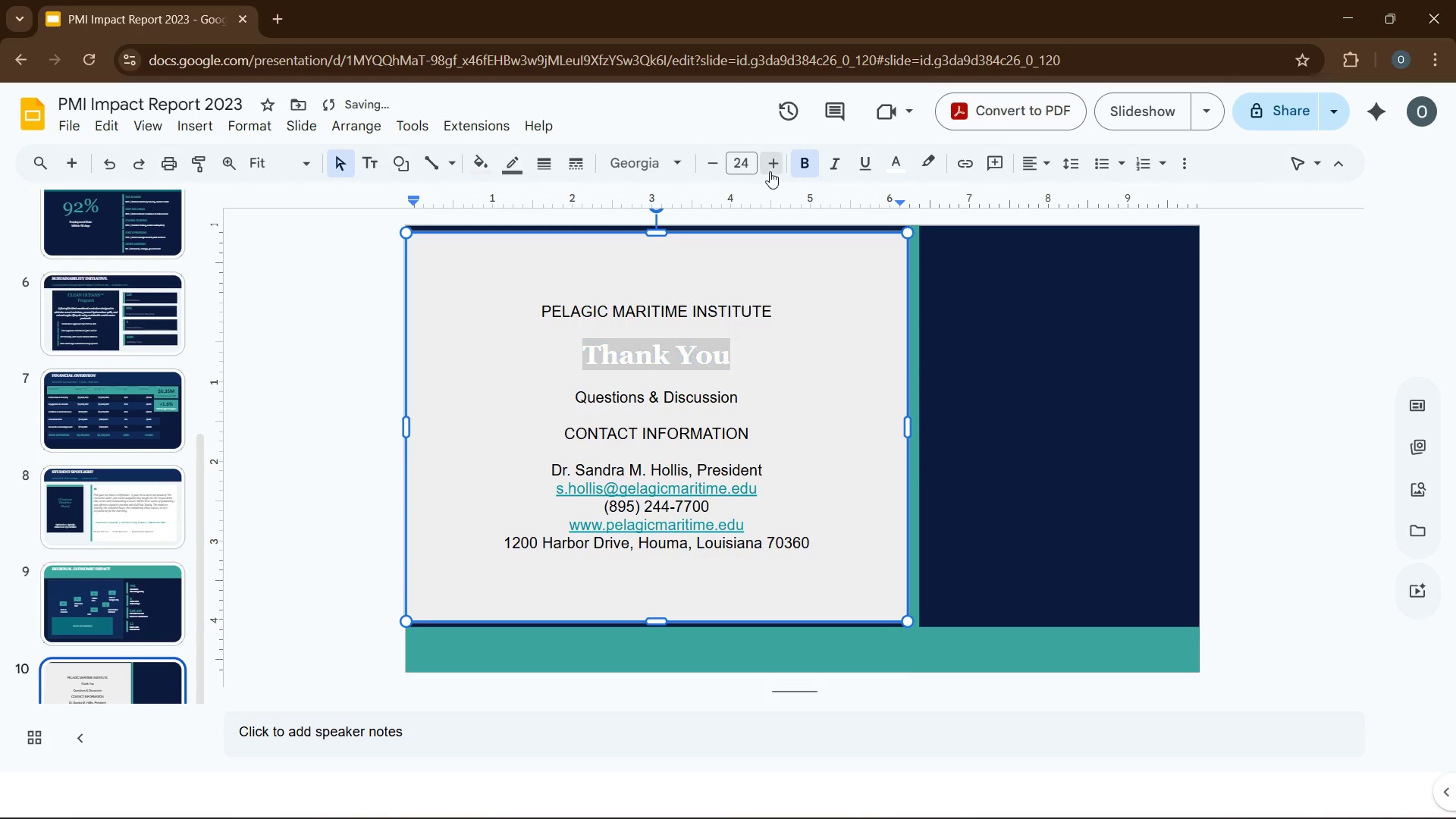 
double_click([770, 171])
 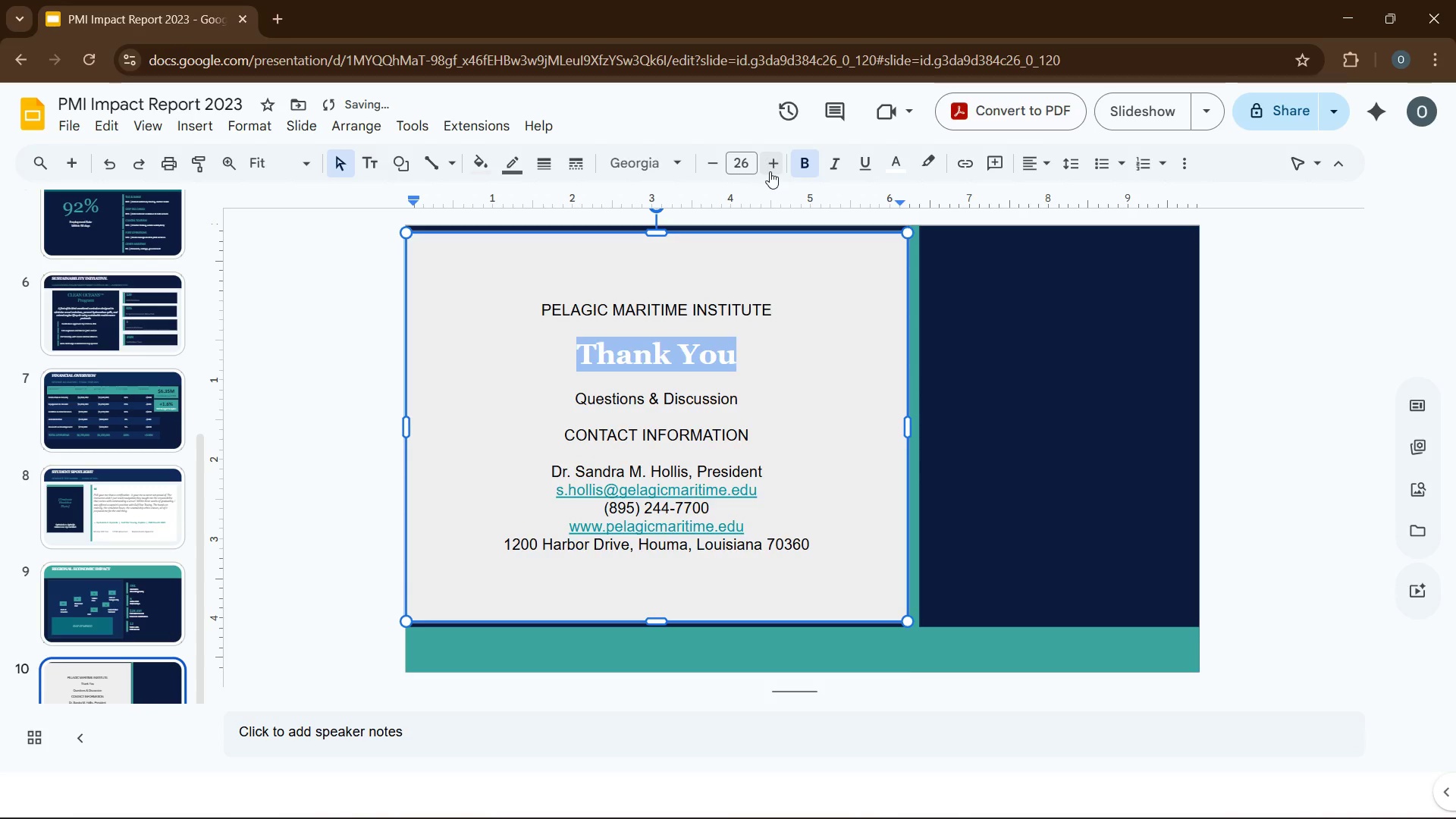 
triple_click([770, 171])
 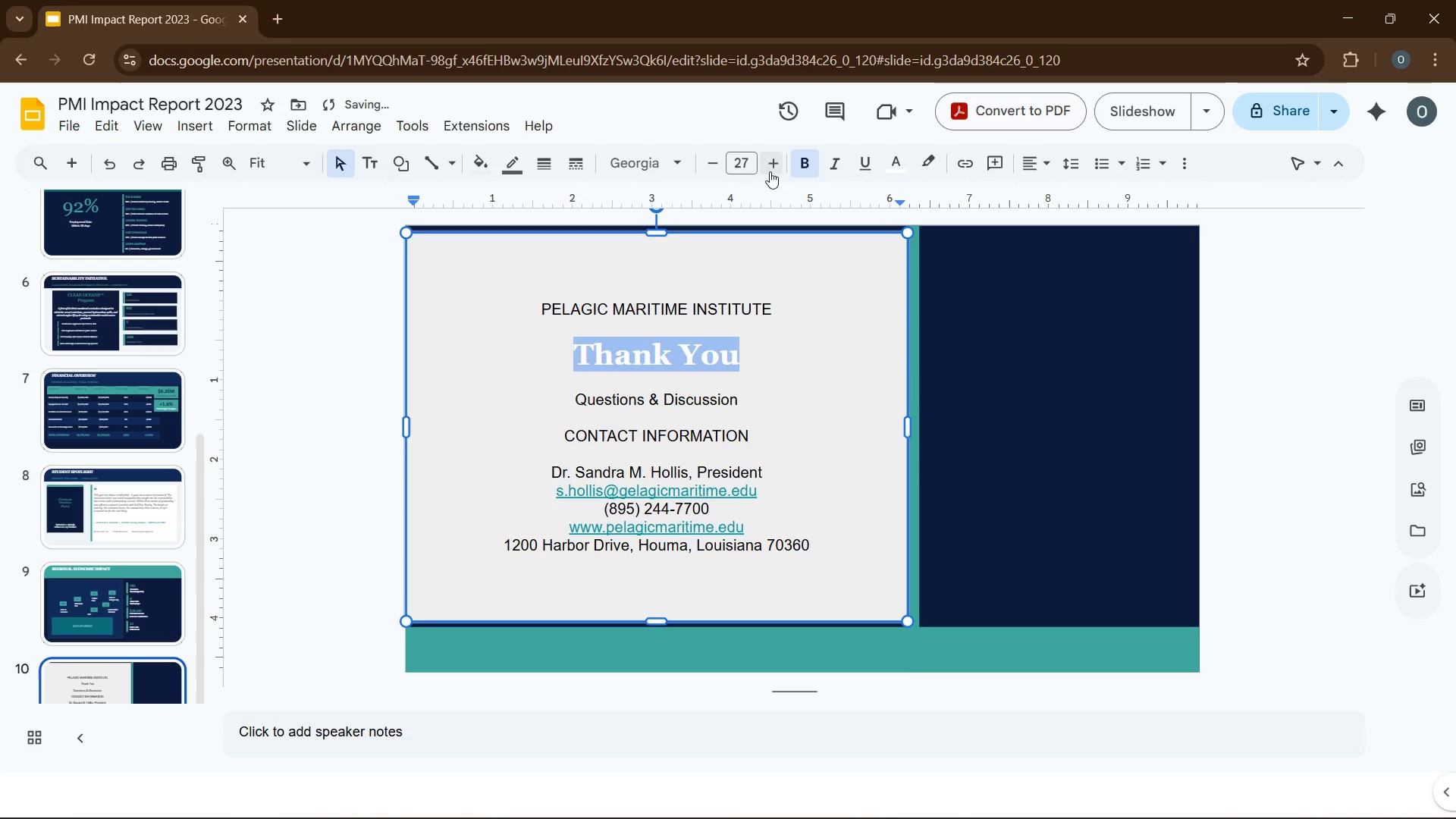 
left_click([770, 171])
 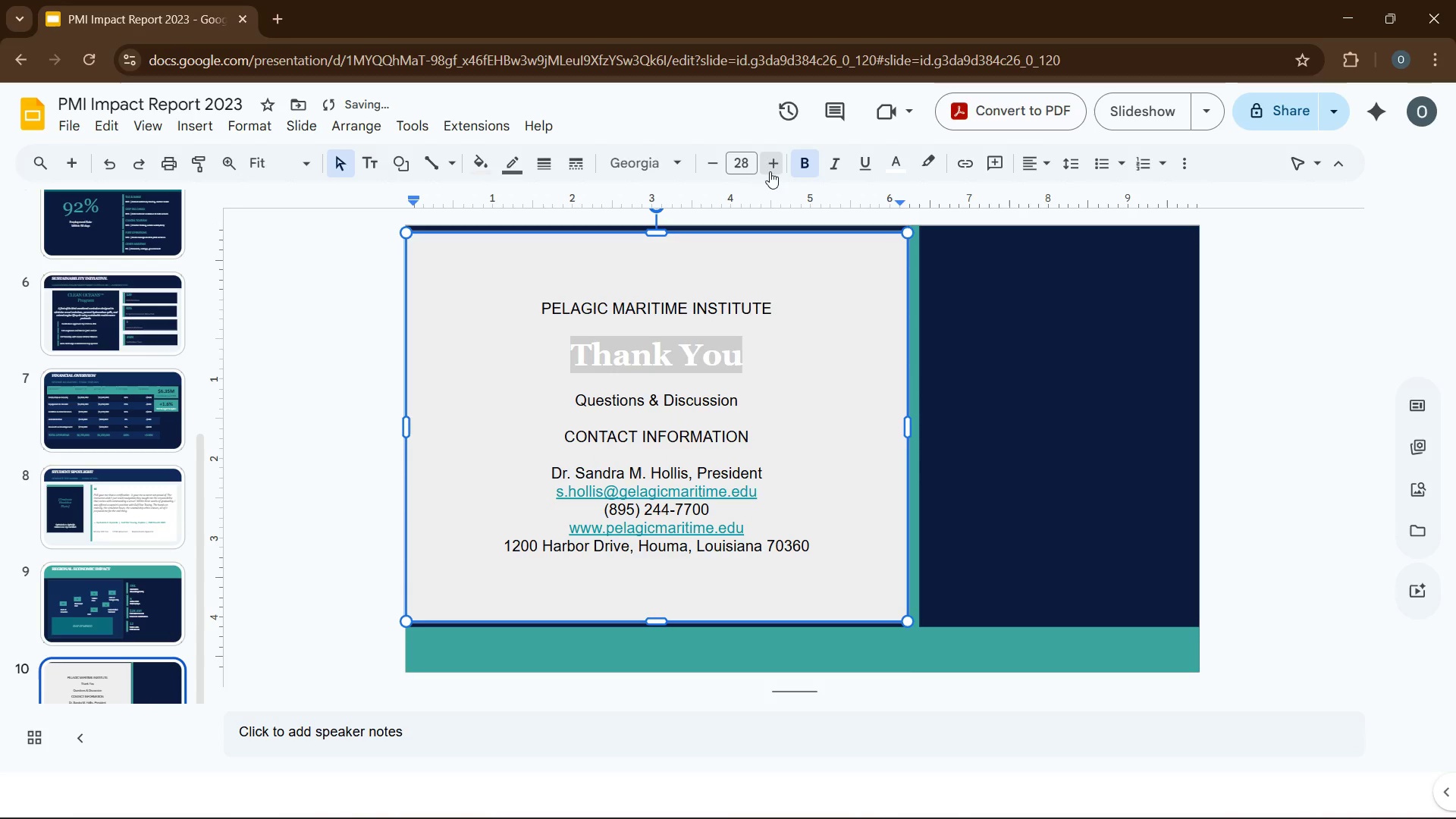 
left_click([770, 171])
 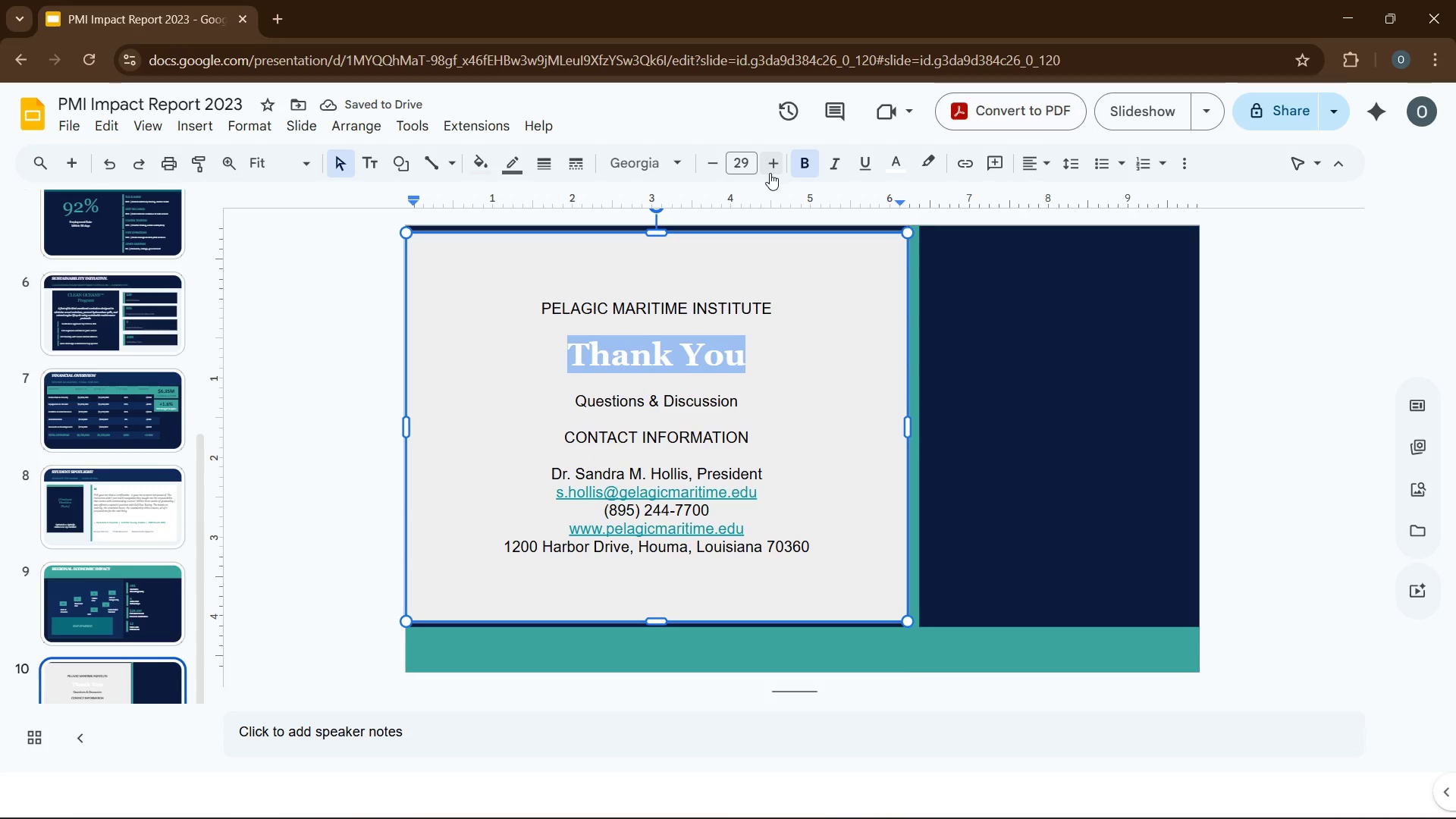 
wait(7.09)
 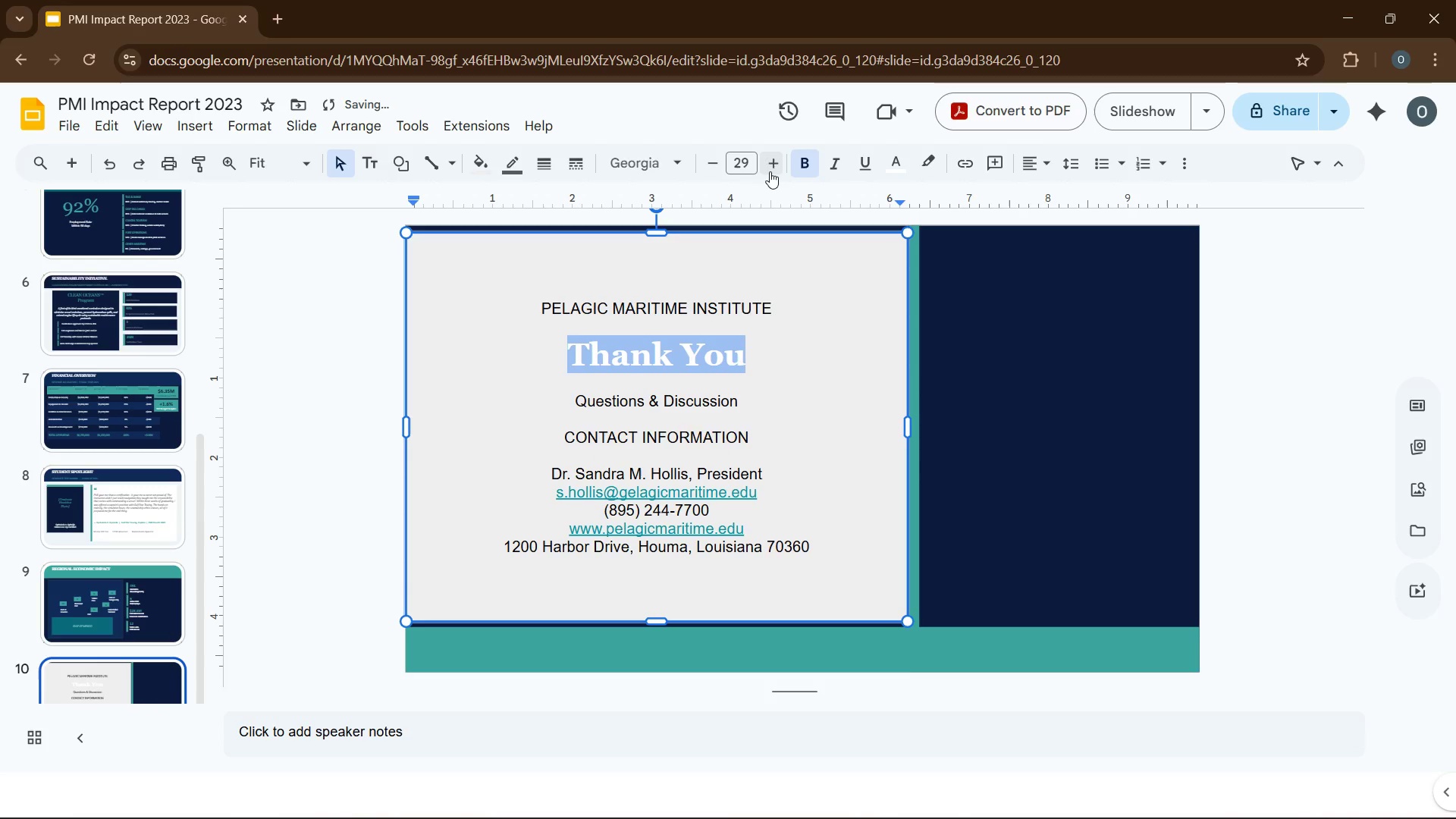 
left_click_drag(start_coordinate=[566, 400], to_coordinate=[745, 397])
 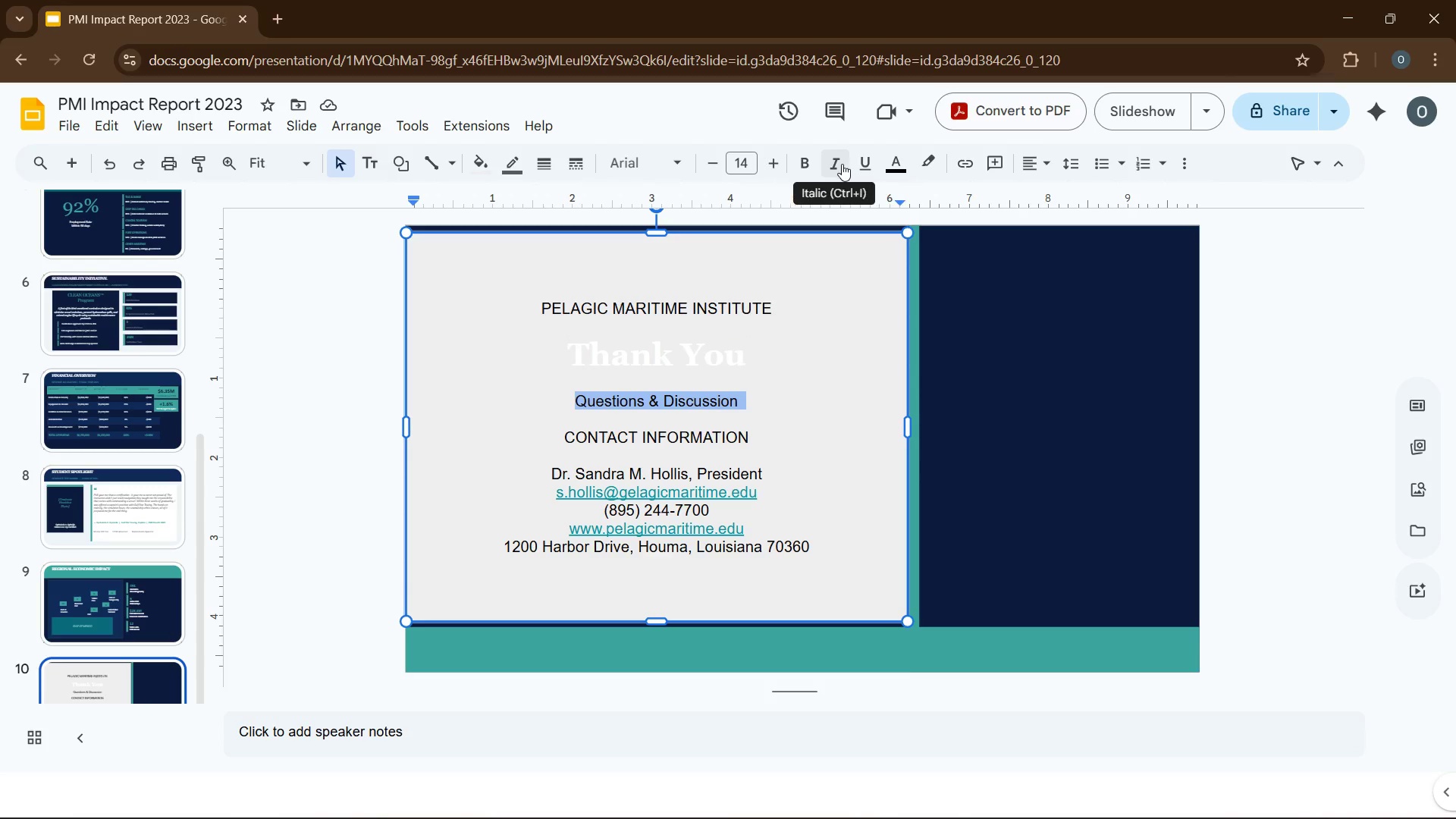 
left_click([842, 164])
 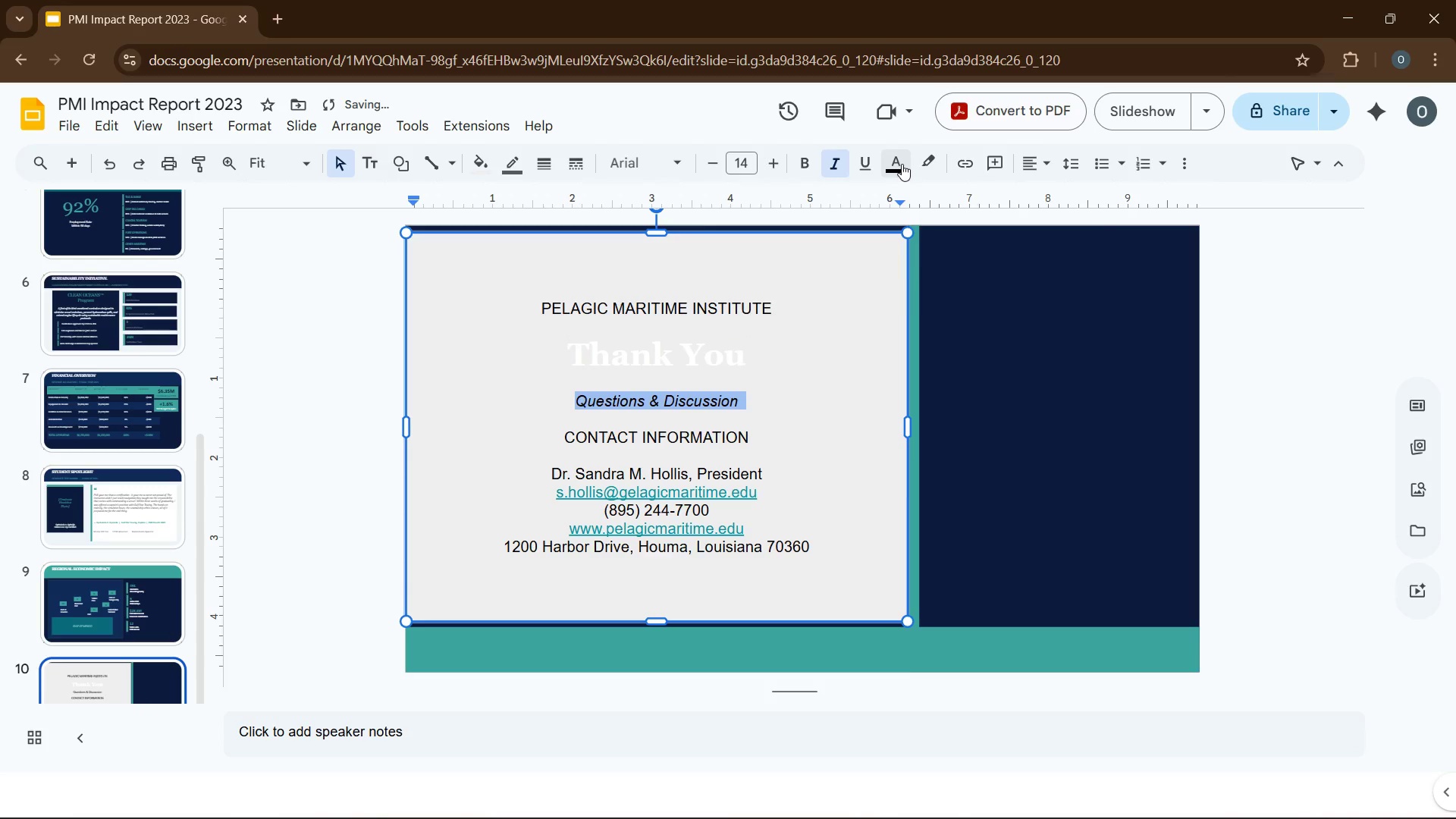 
left_click([902, 164])
 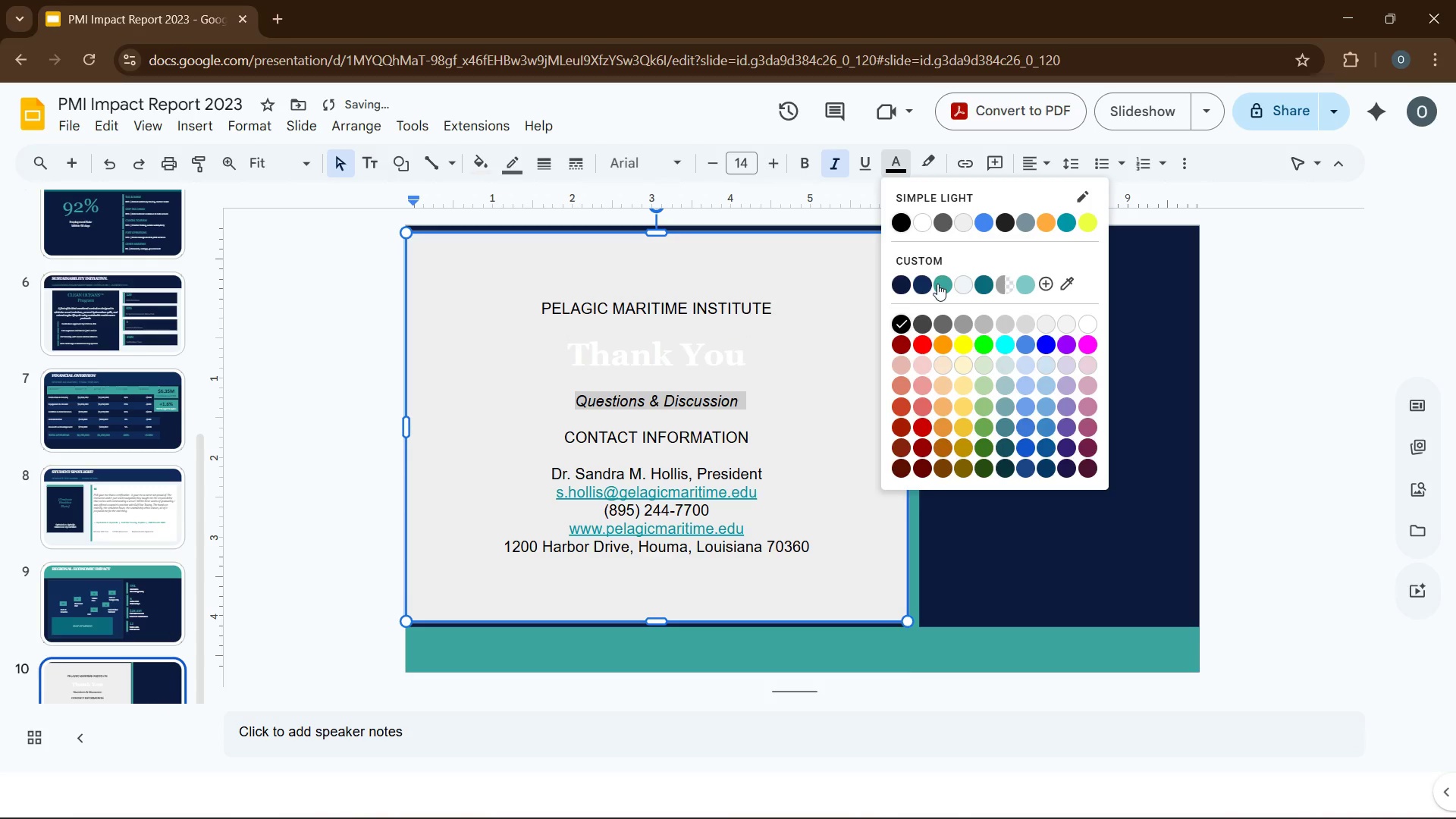 
left_click([937, 284])
 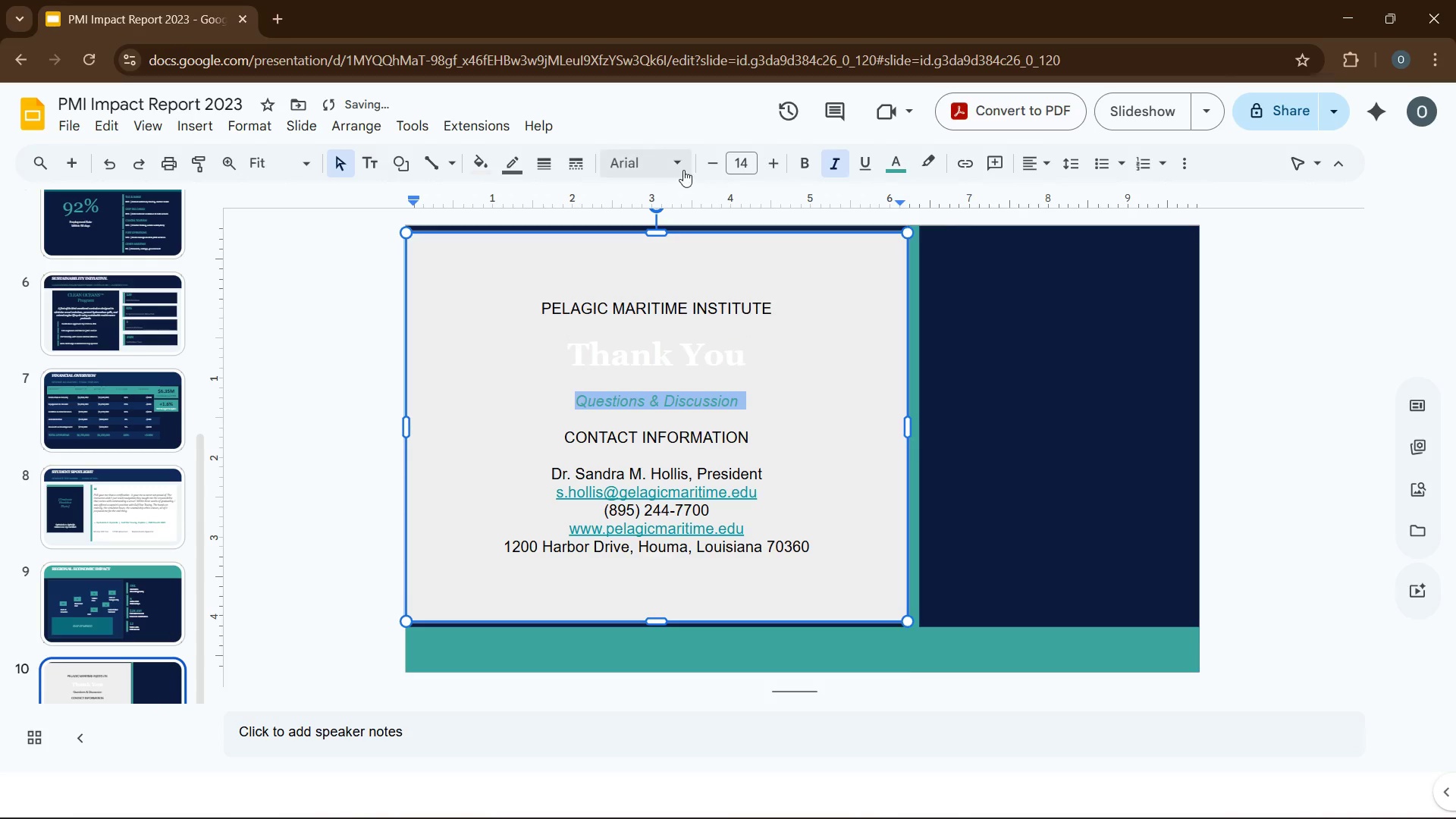 
left_click([677, 162])
 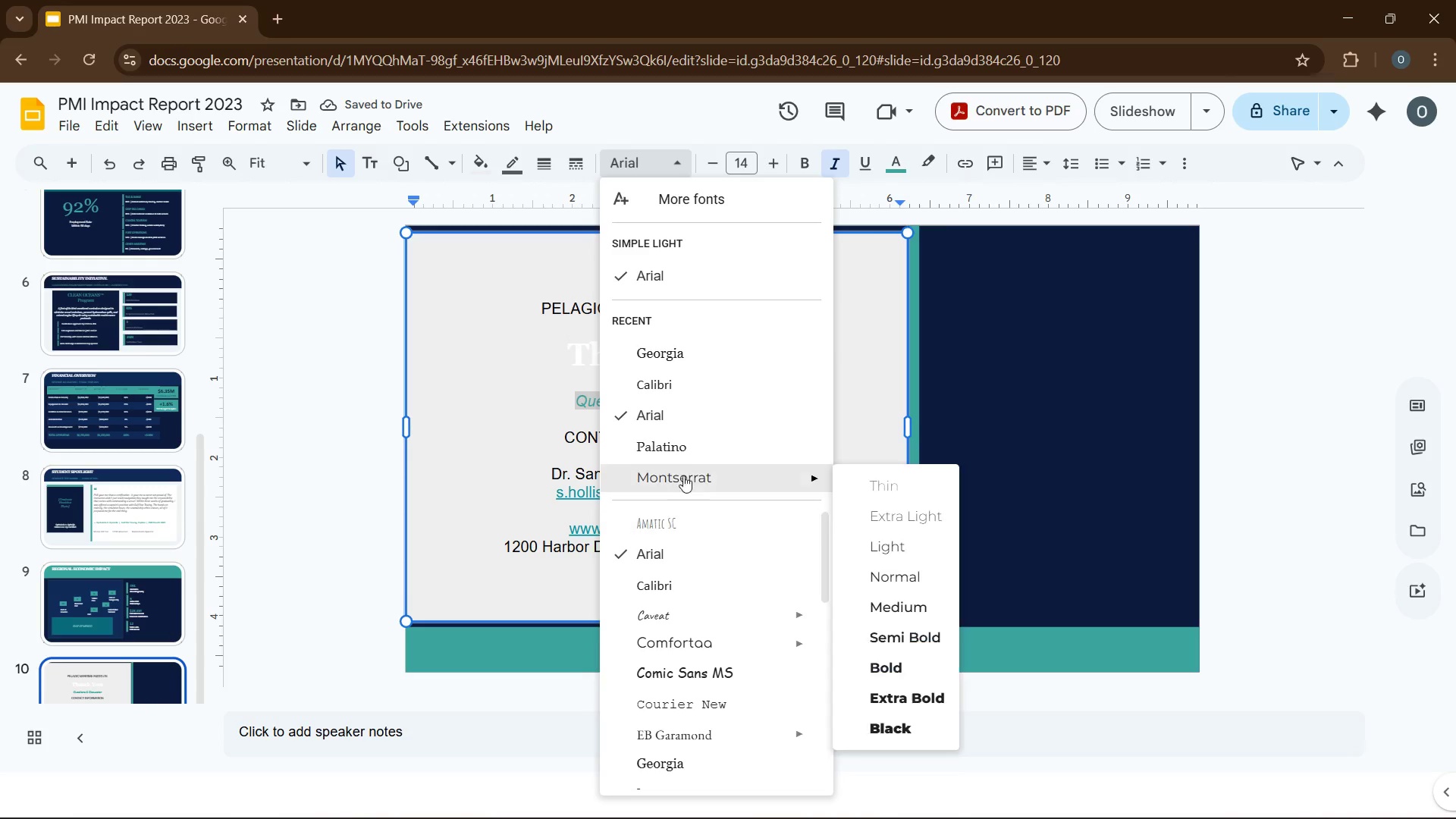 
left_click([667, 381])
 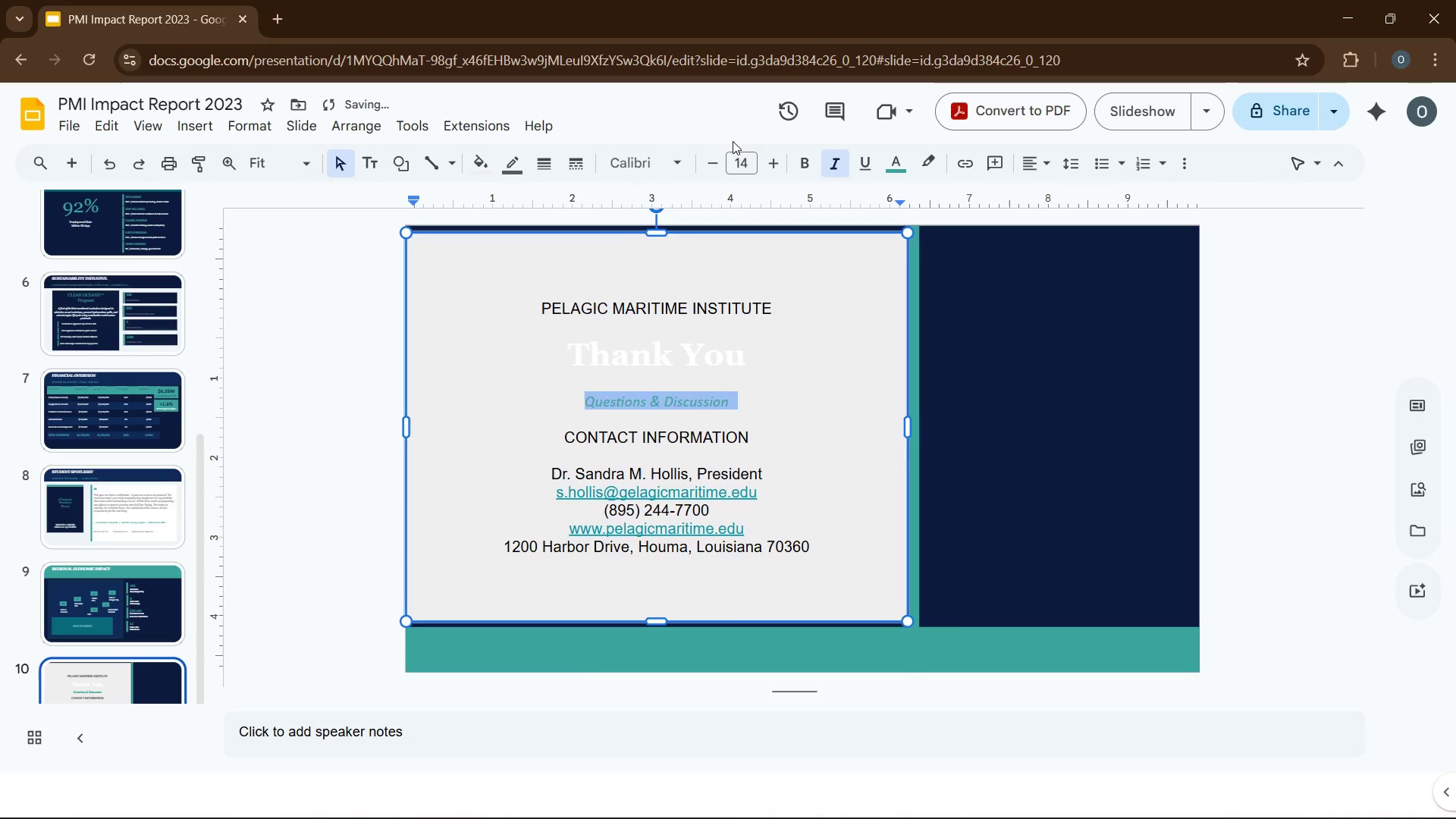 
mouse_move([718, 173])
 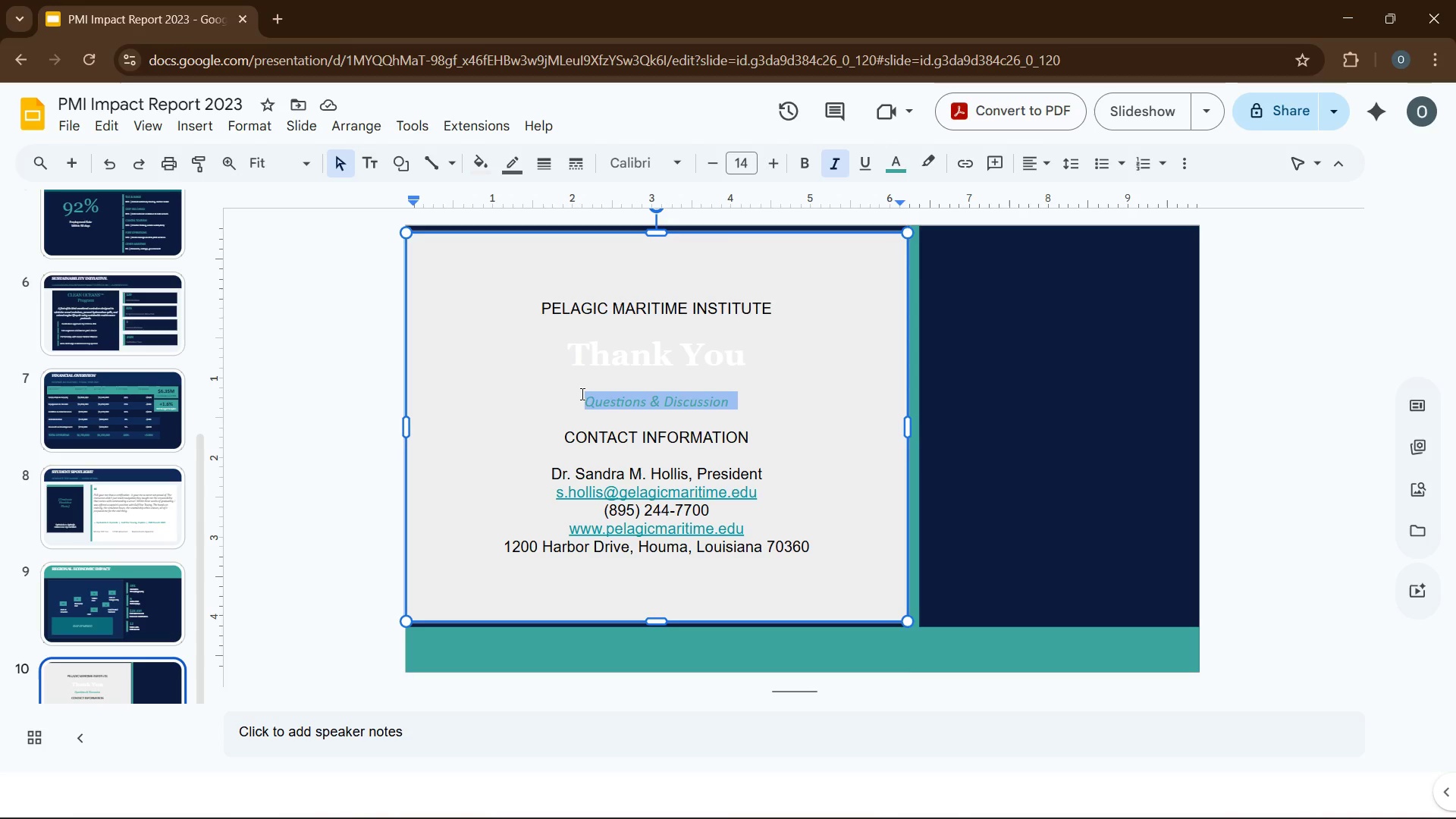 
wait(11.81)
 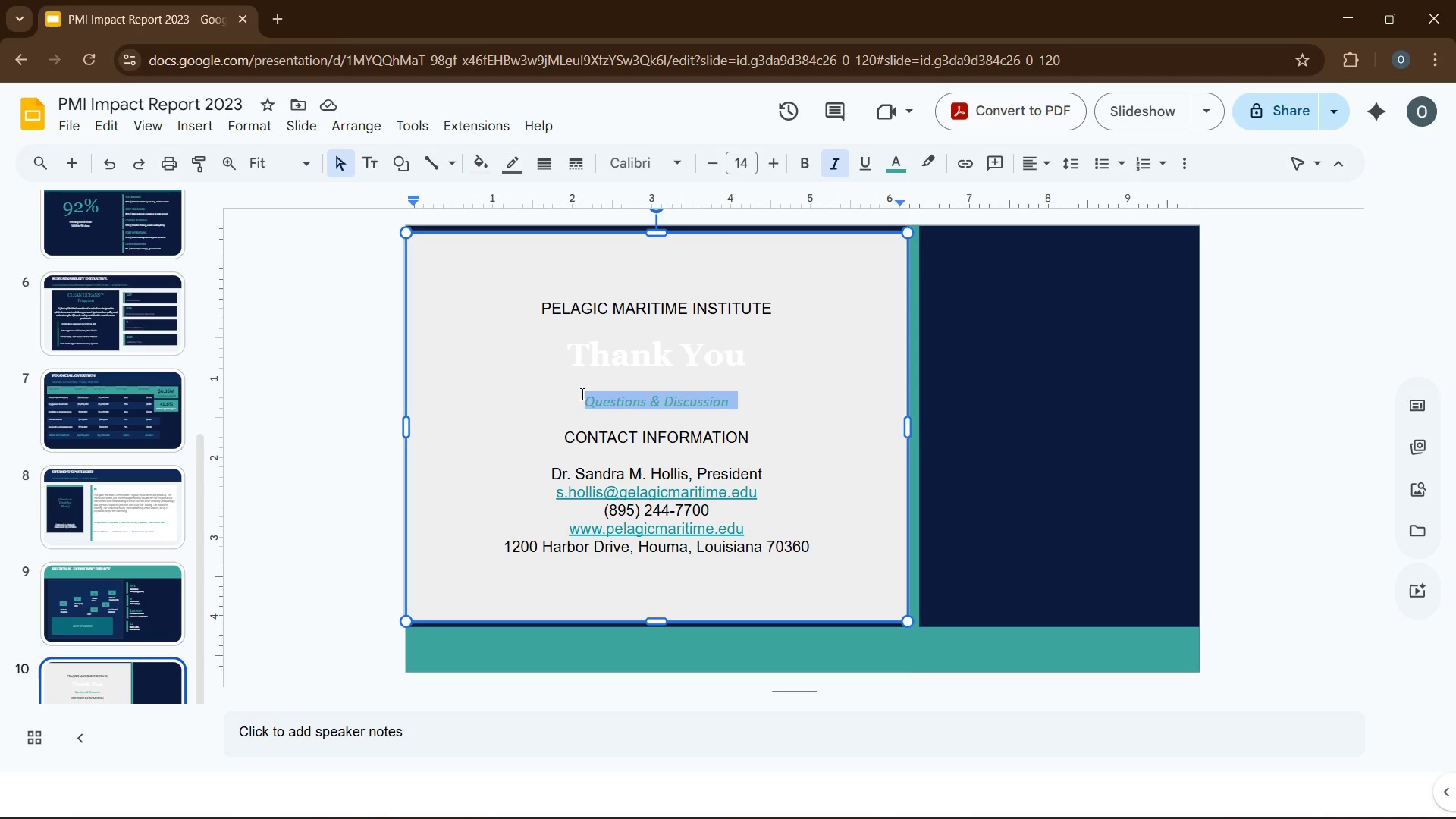 
left_click_drag(start_coordinate=[563, 440], to_coordinate=[747, 434])
 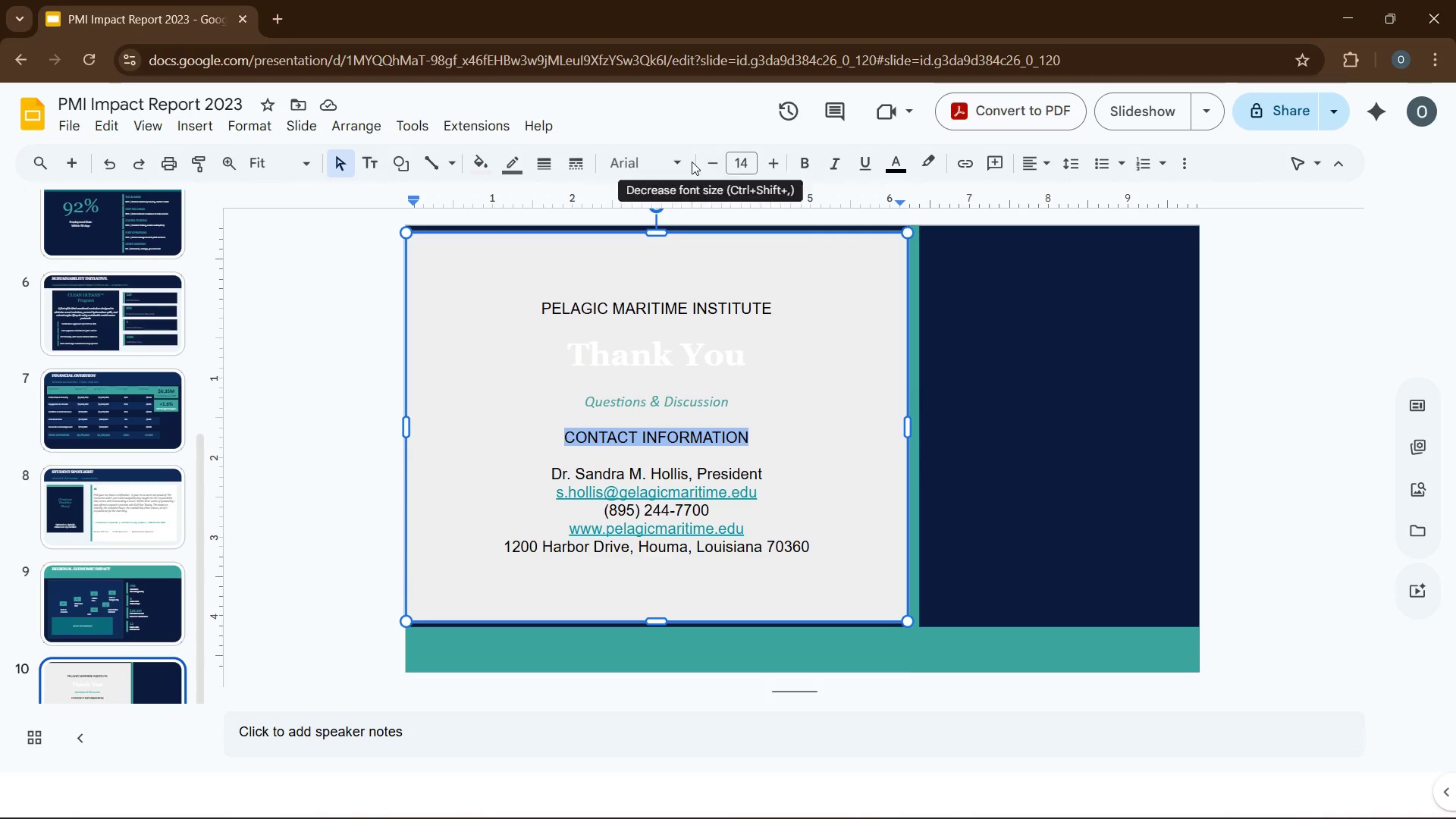 
left_click([661, 162])
 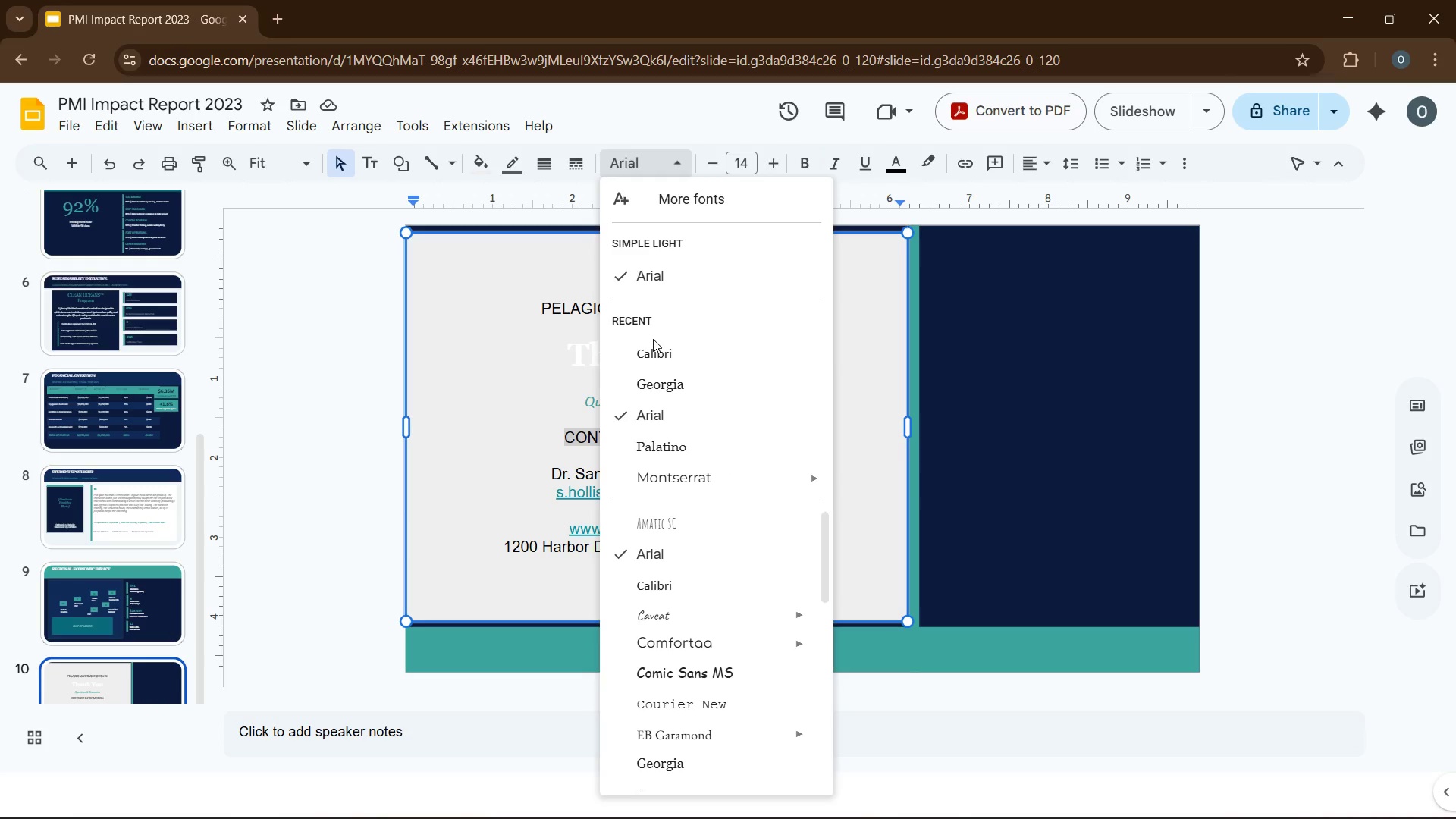 
left_click([656, 357])
 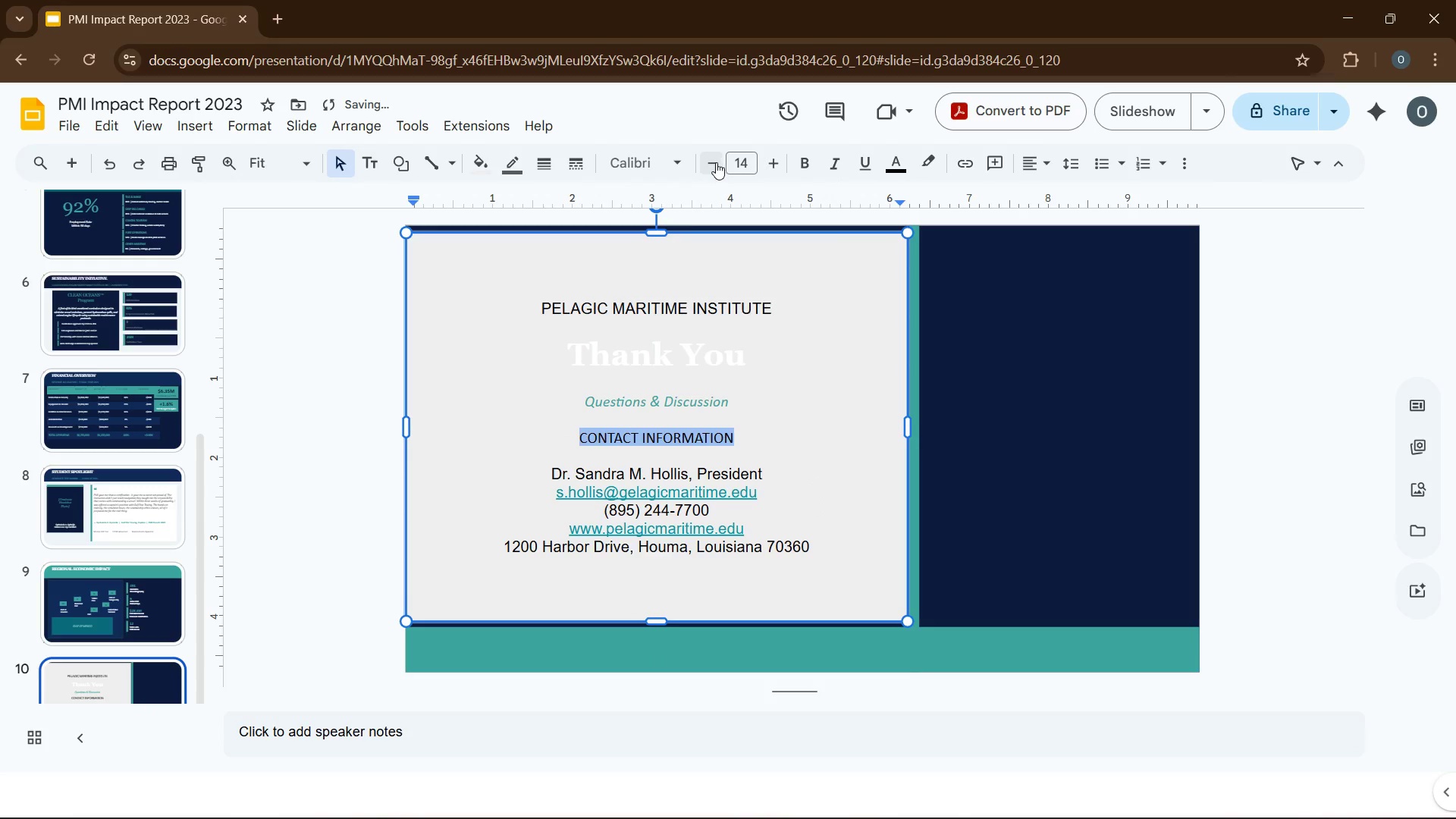 
double_click([716, 162])
 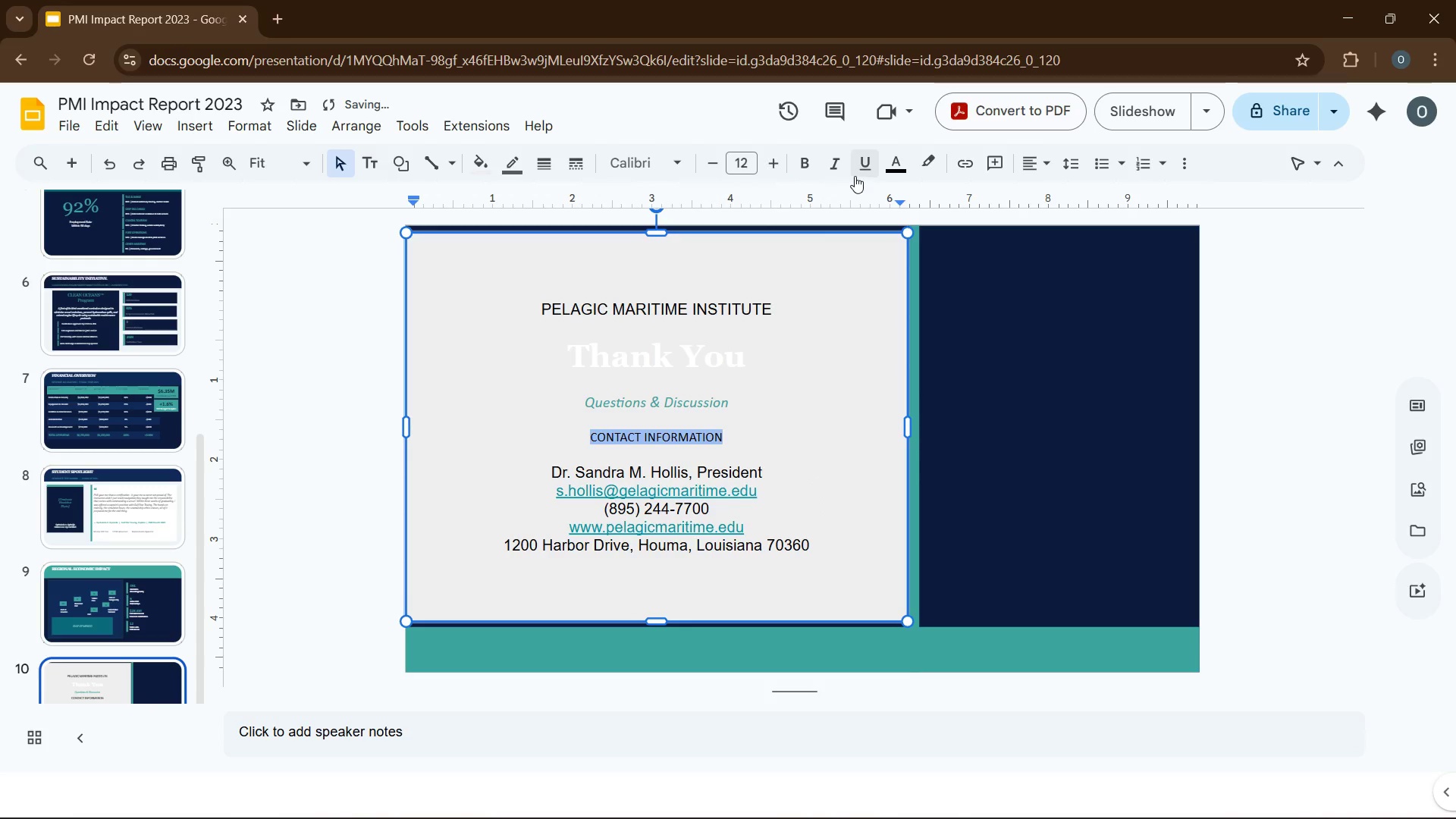 
mouse_move([884, 174])
 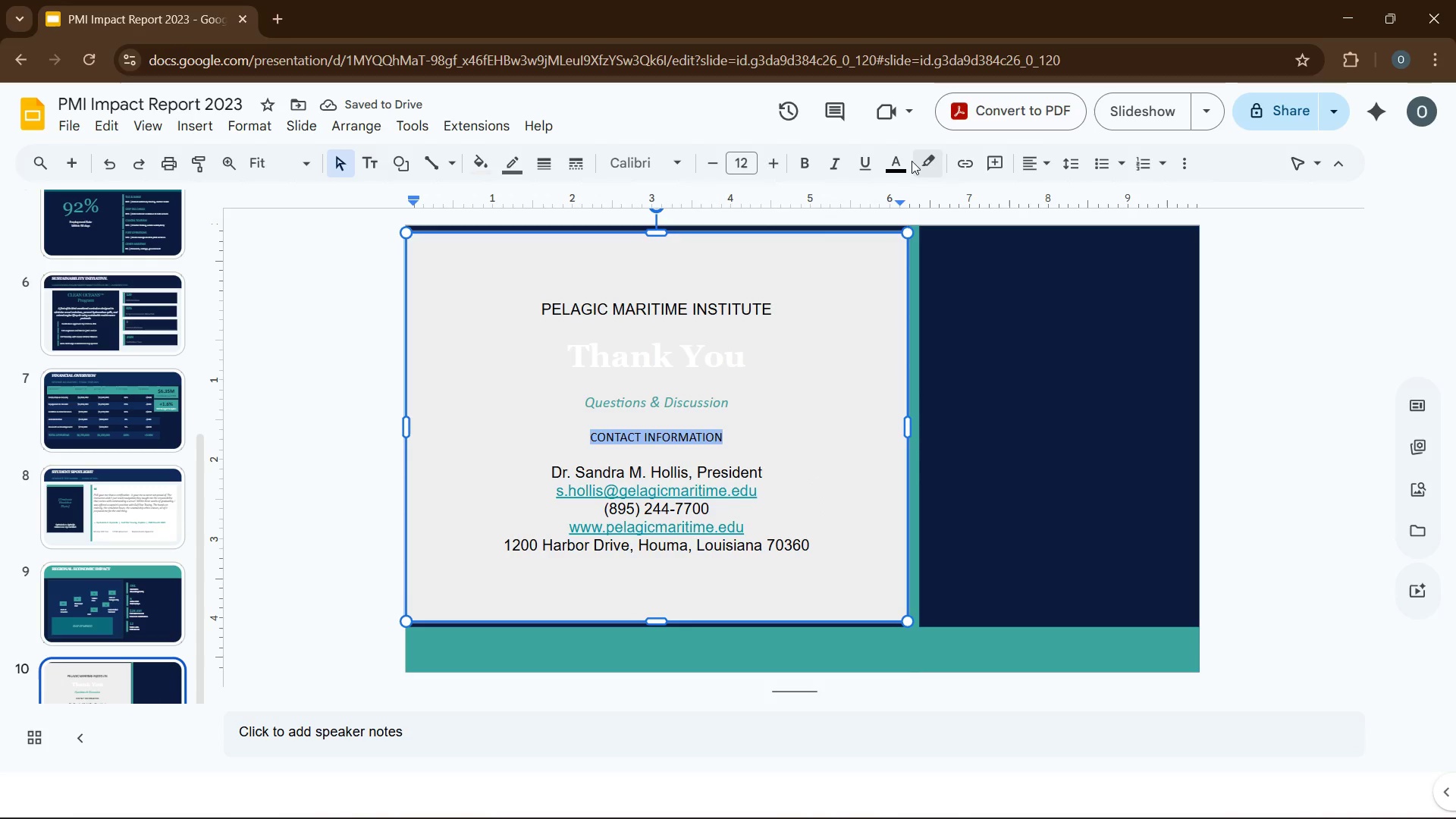 
left_click_drag(start_coordinate=[912, 161], to_coordinate=[899, 162])
 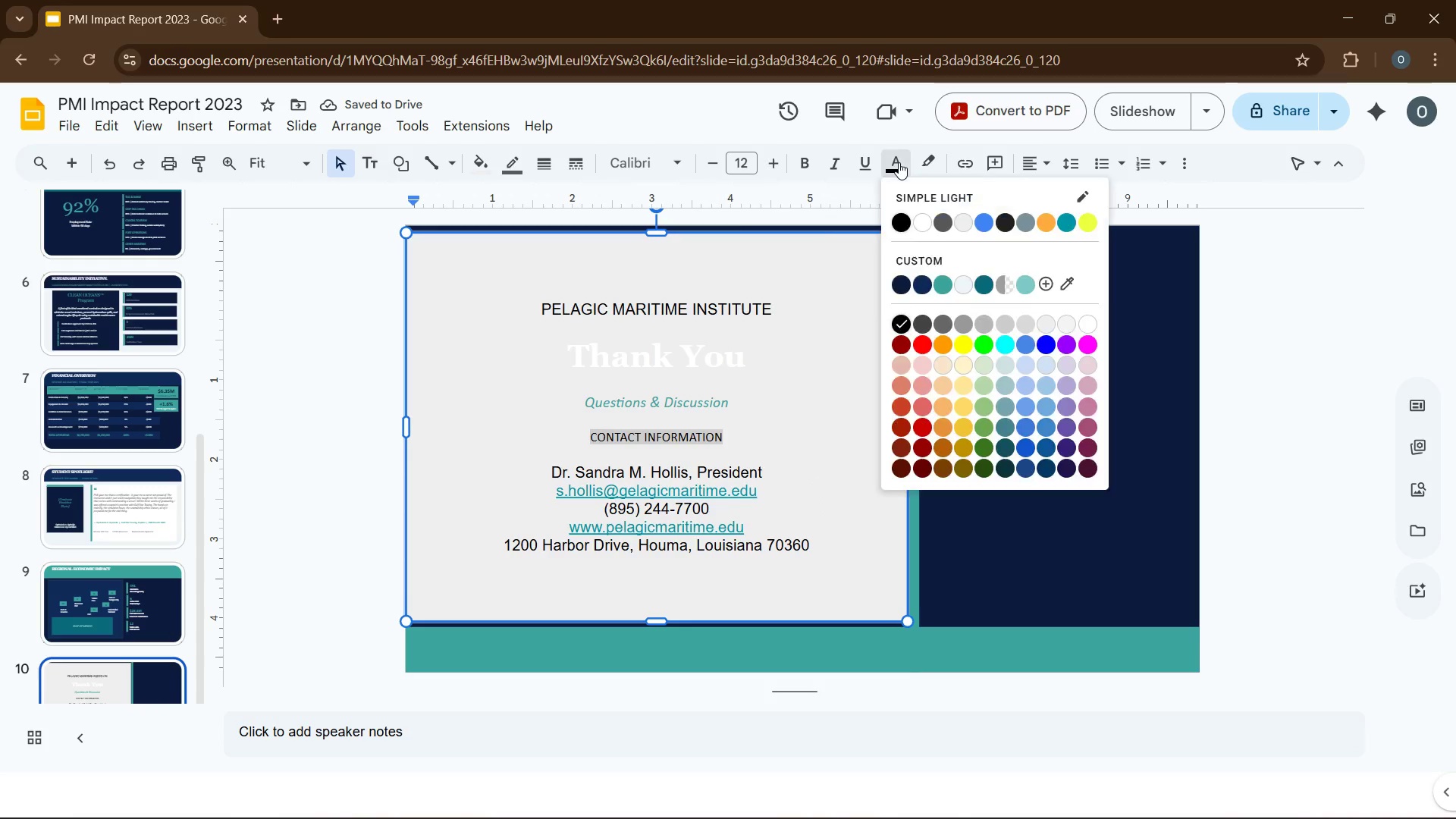 
left_click([899, 162])
 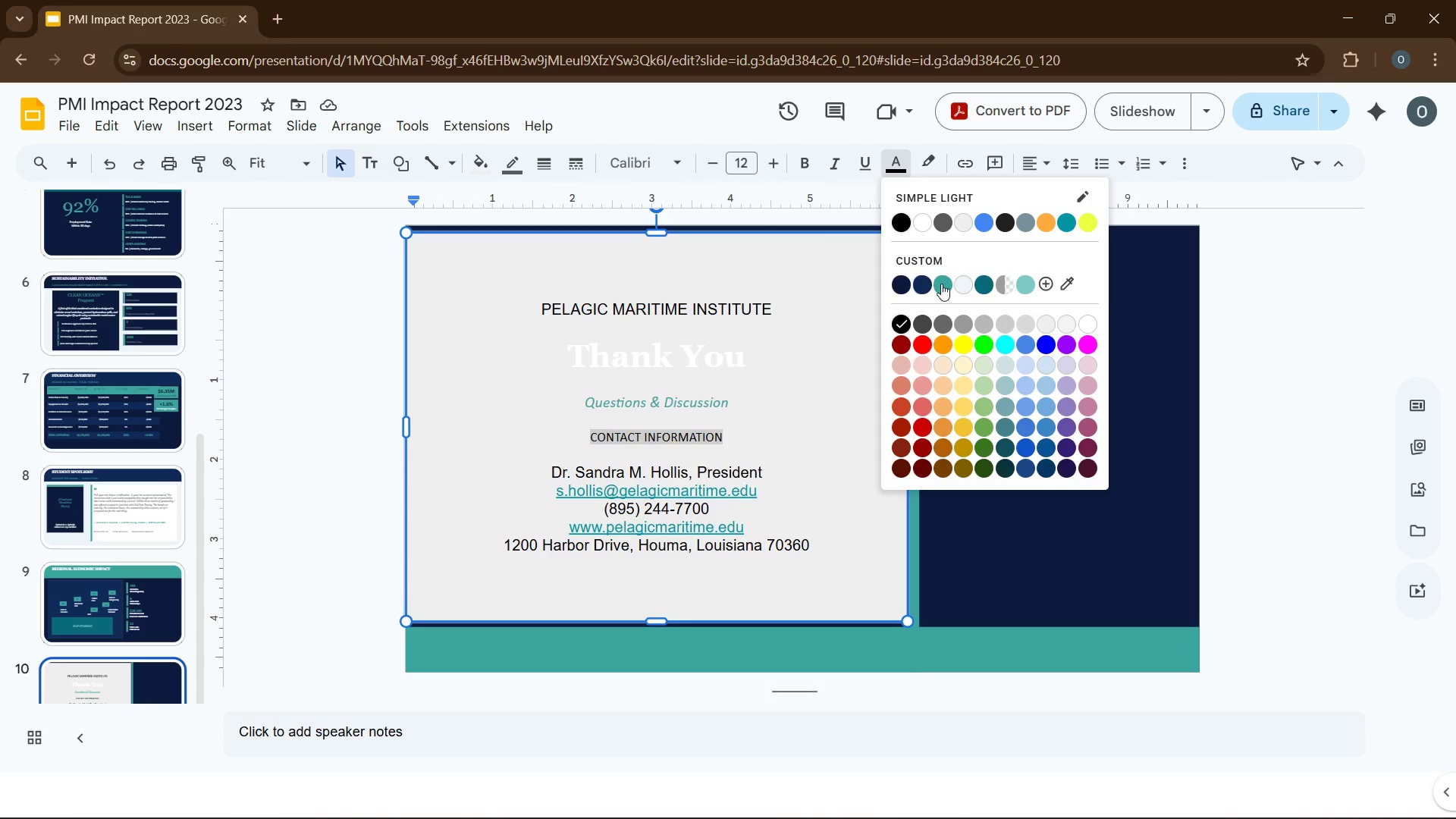 
left_click([945, 284])
 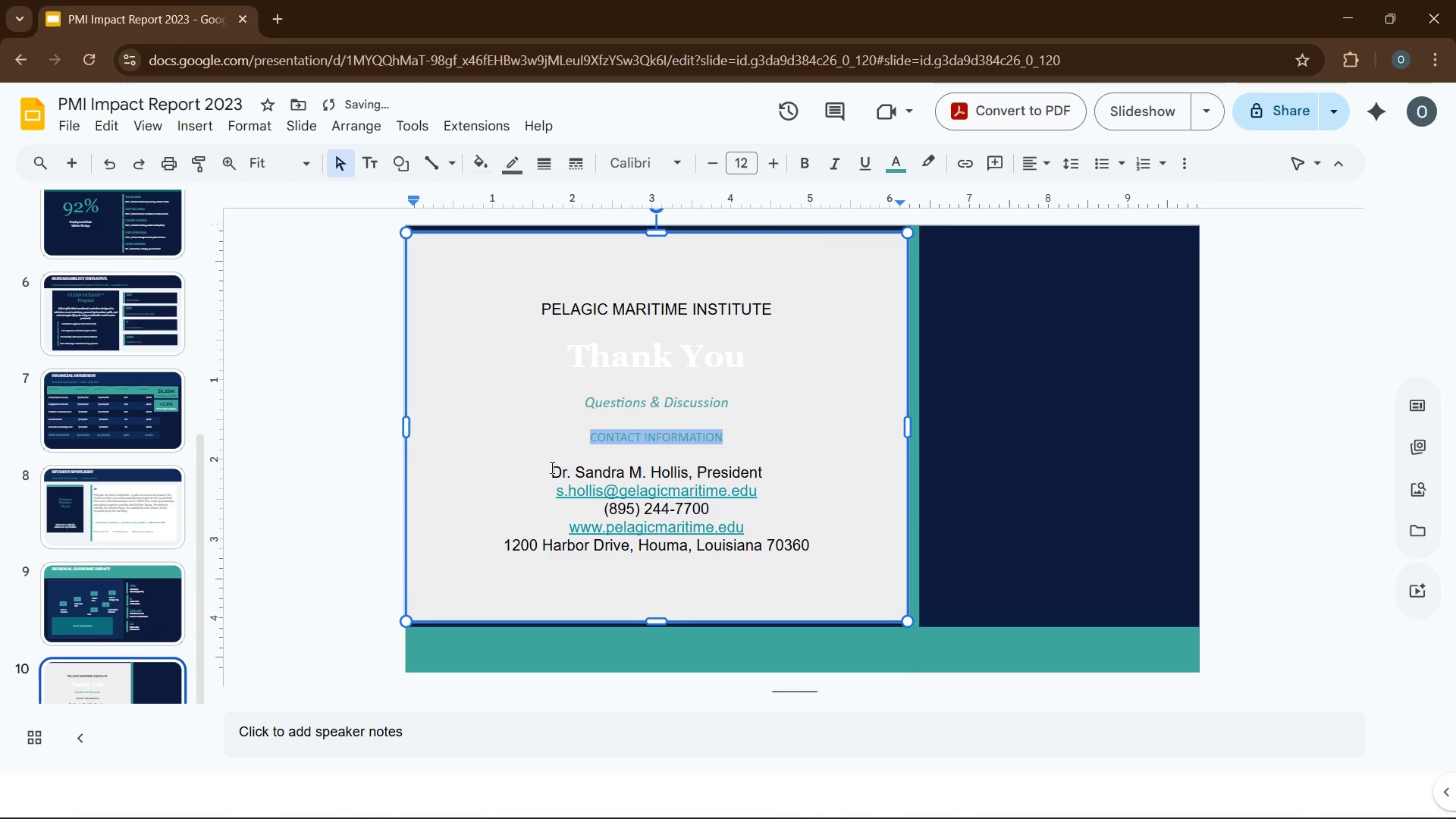 
left_click_drag(start_coordinate=[551, 467], to_coordinate=[813, 556])
 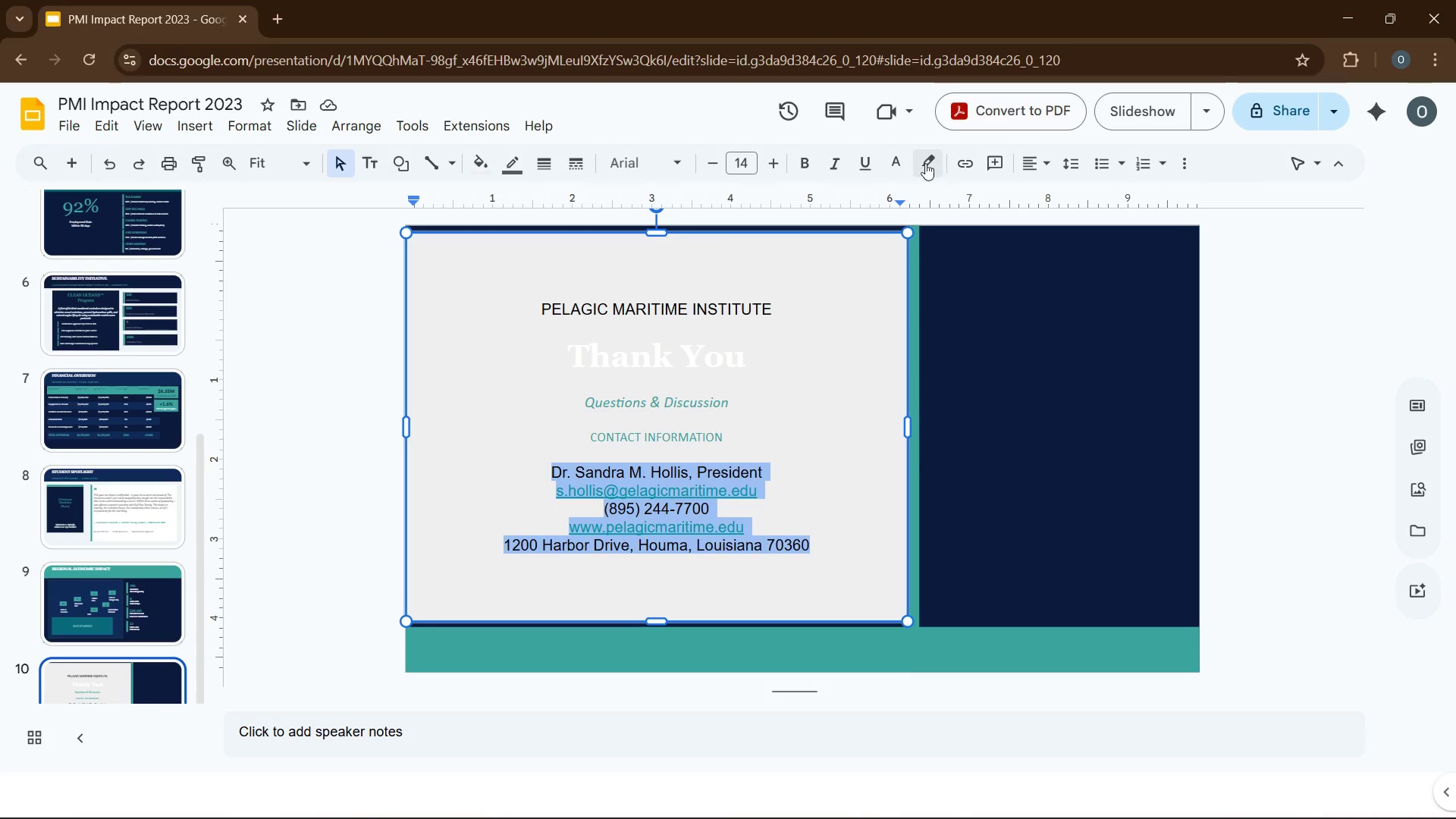 
left_click([903, 166])
 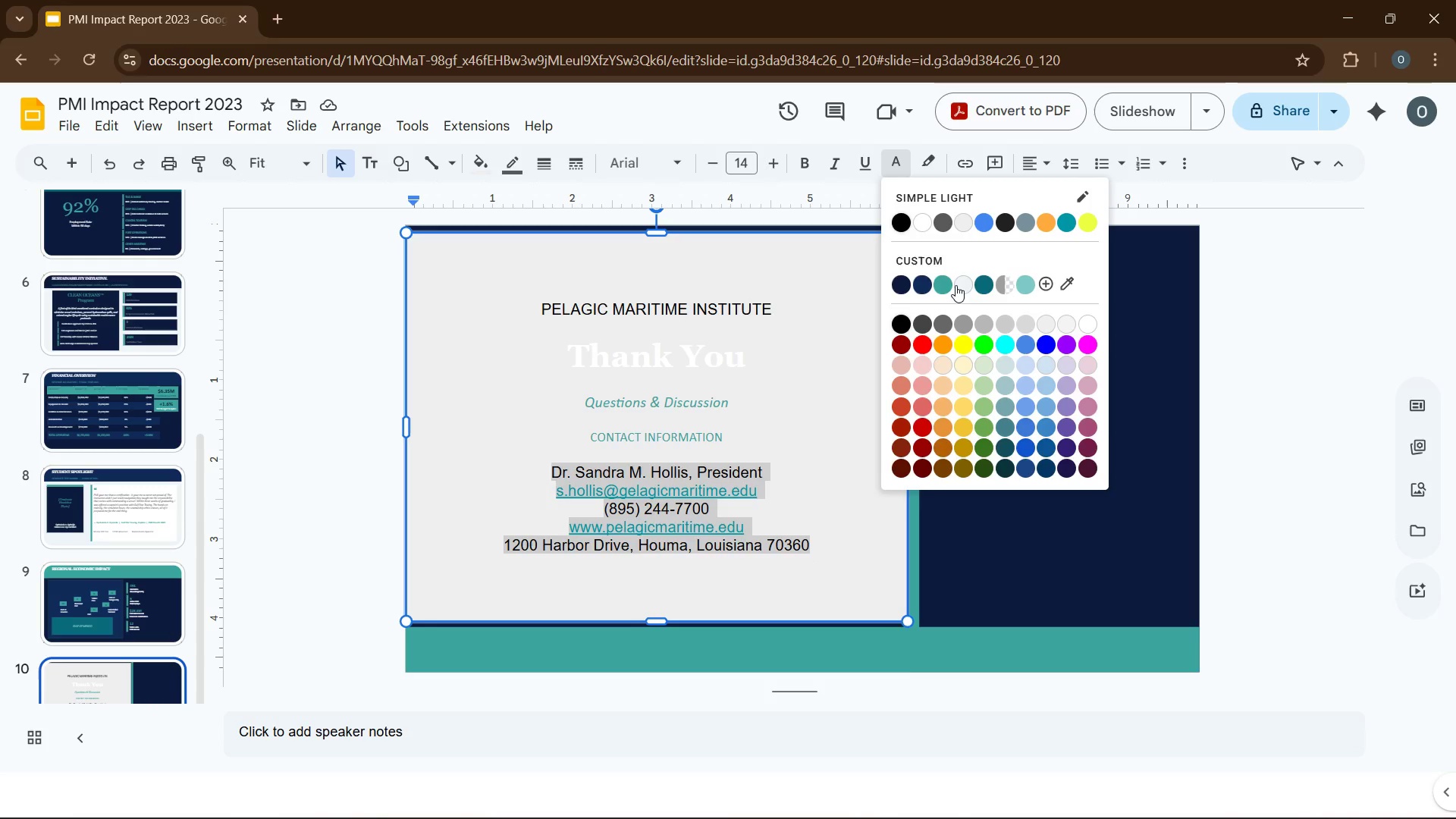 
left_click([957, 287])
 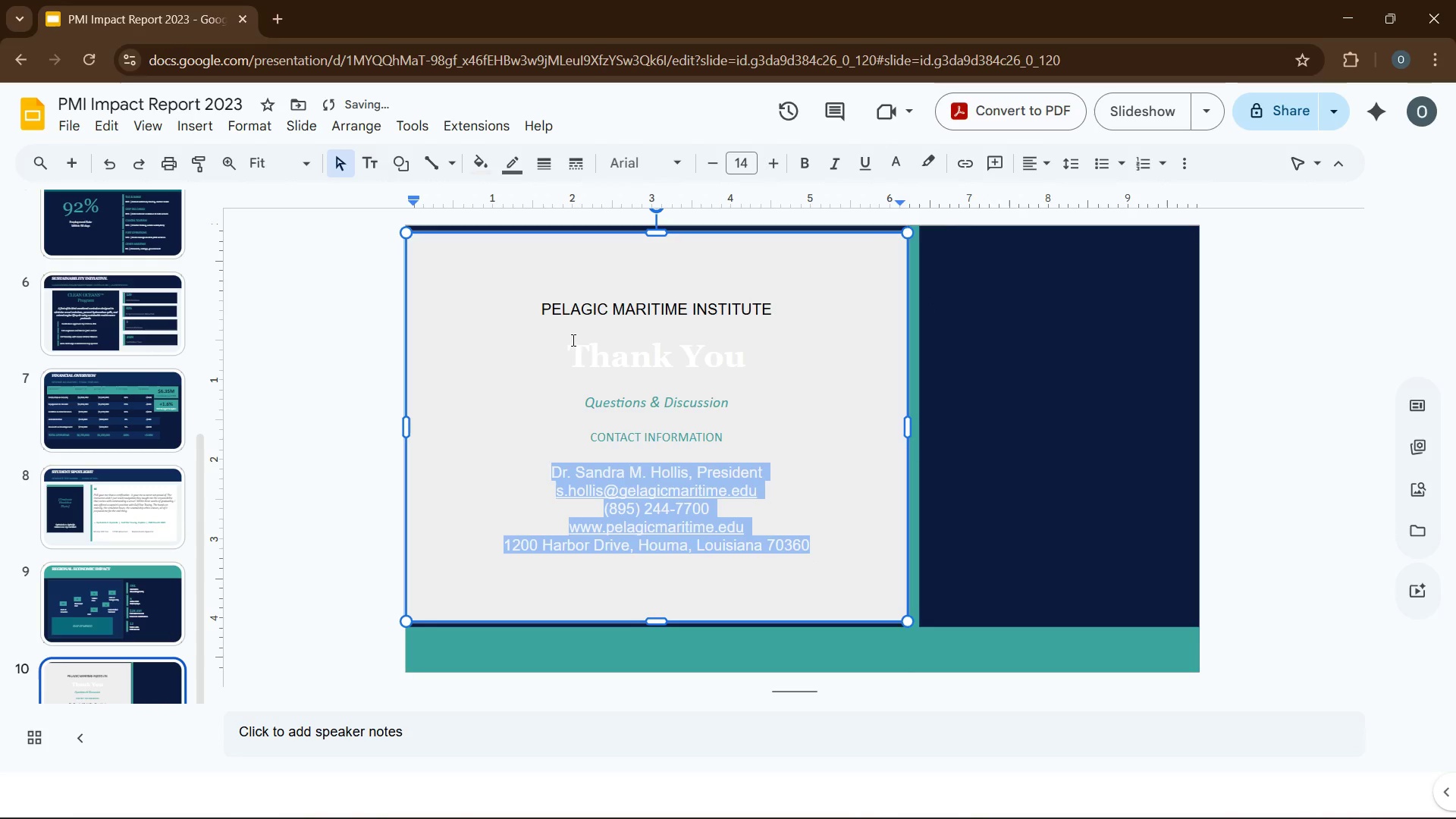 
left_click([537, 340])
 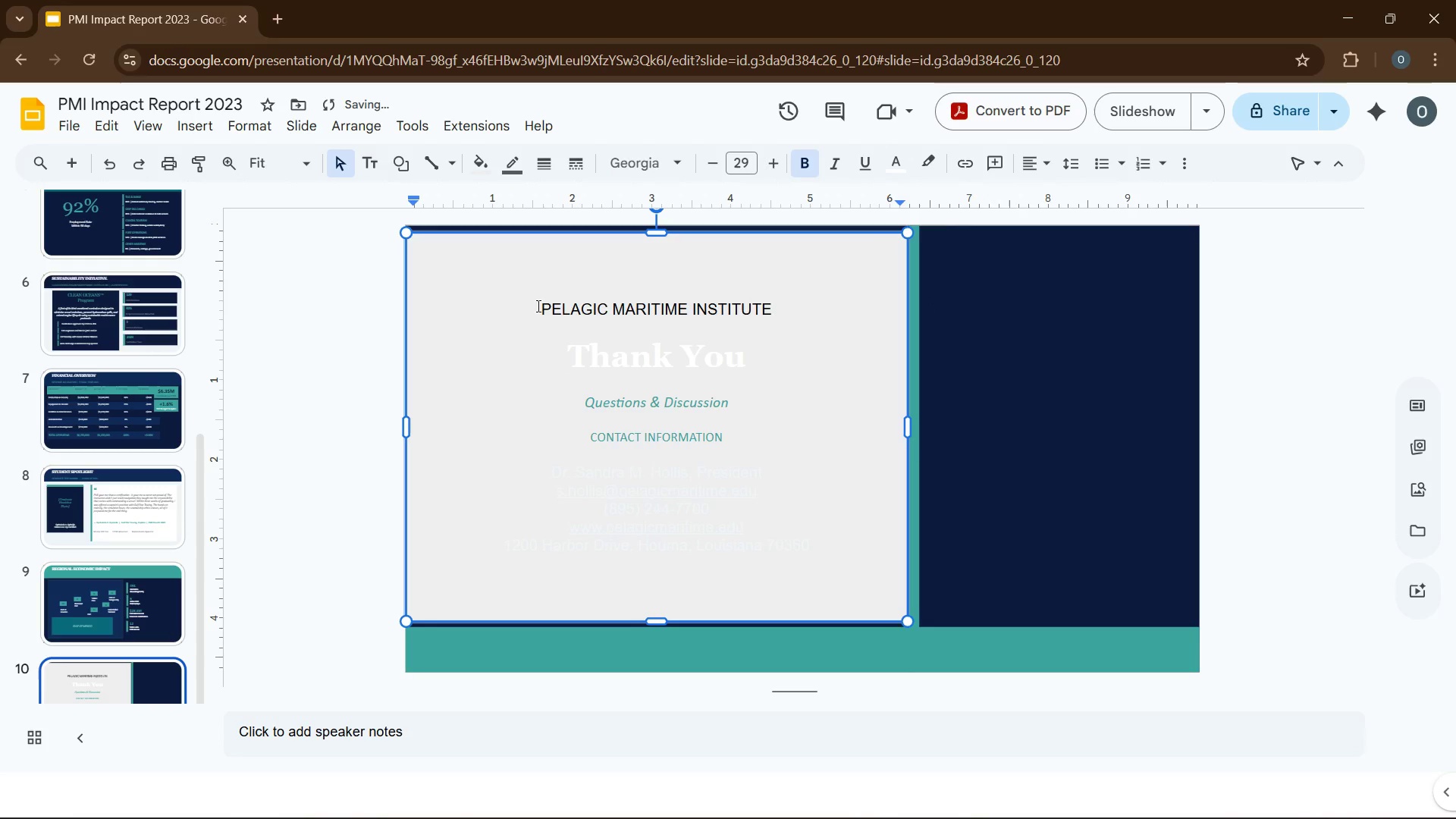 
left_click_drag(start_coordinate=[537, 306], to_coordinate=[861, 543])
 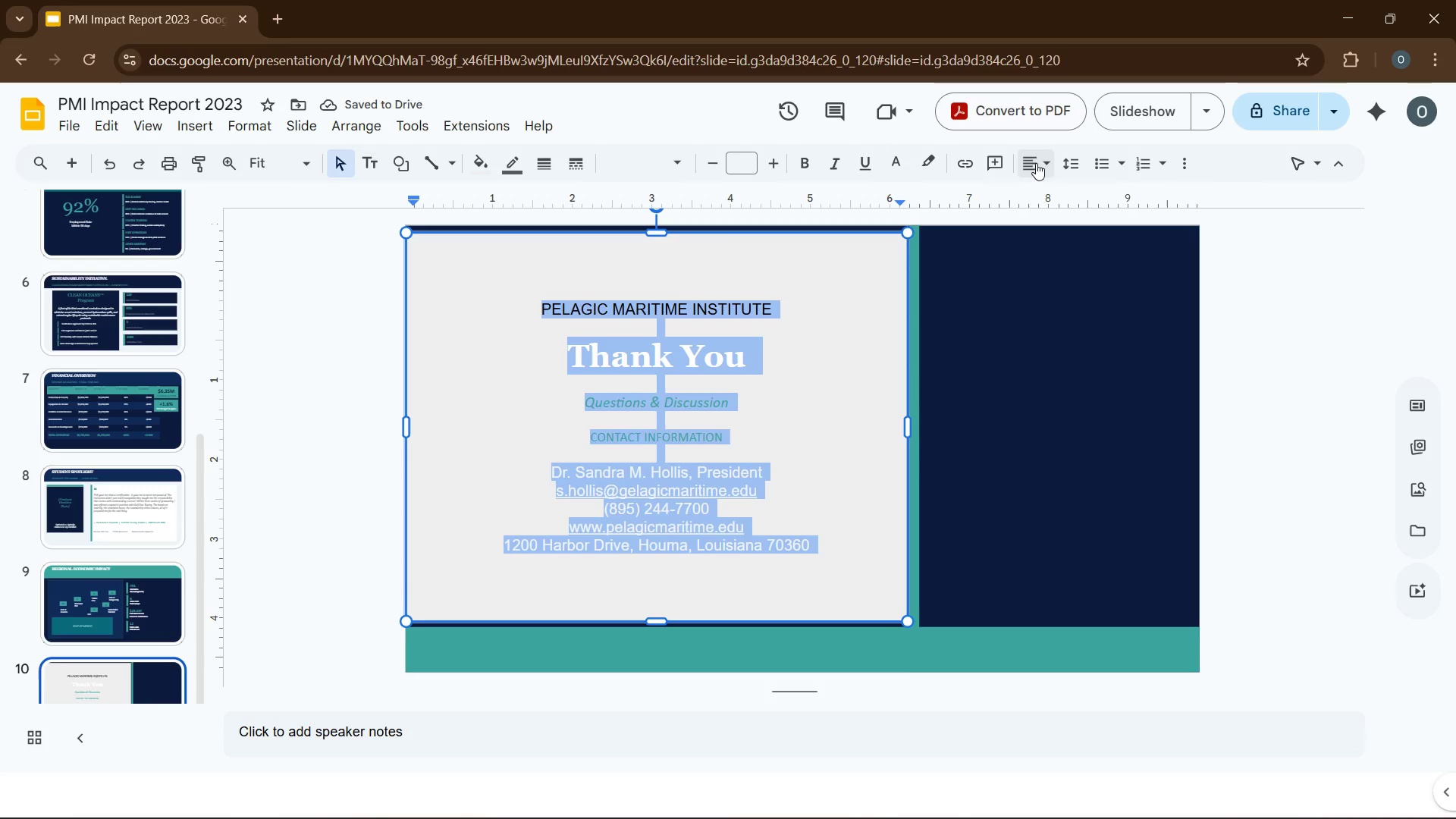 
left_click([1033, 163])
 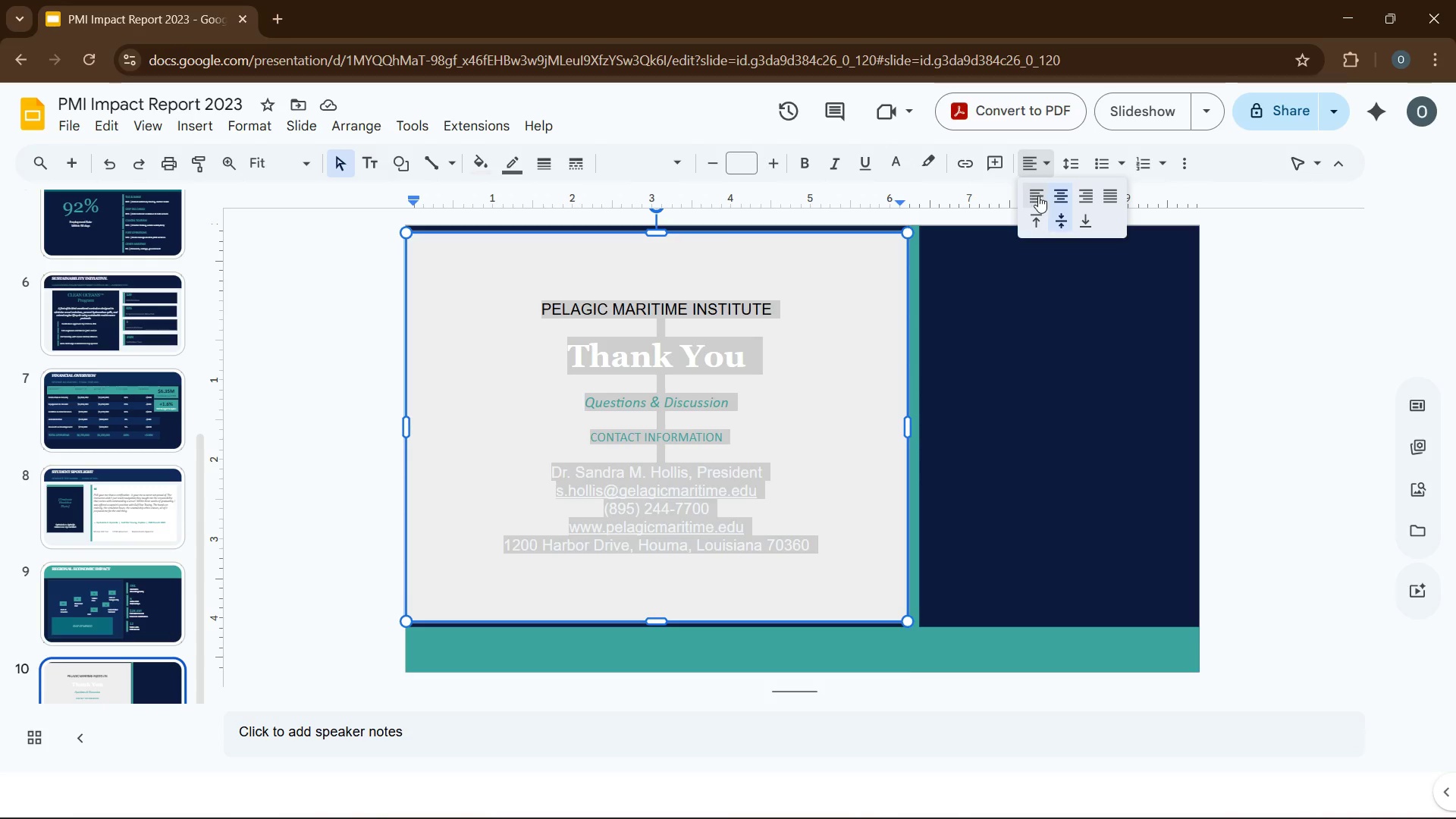 
left_click([1038, 196])
 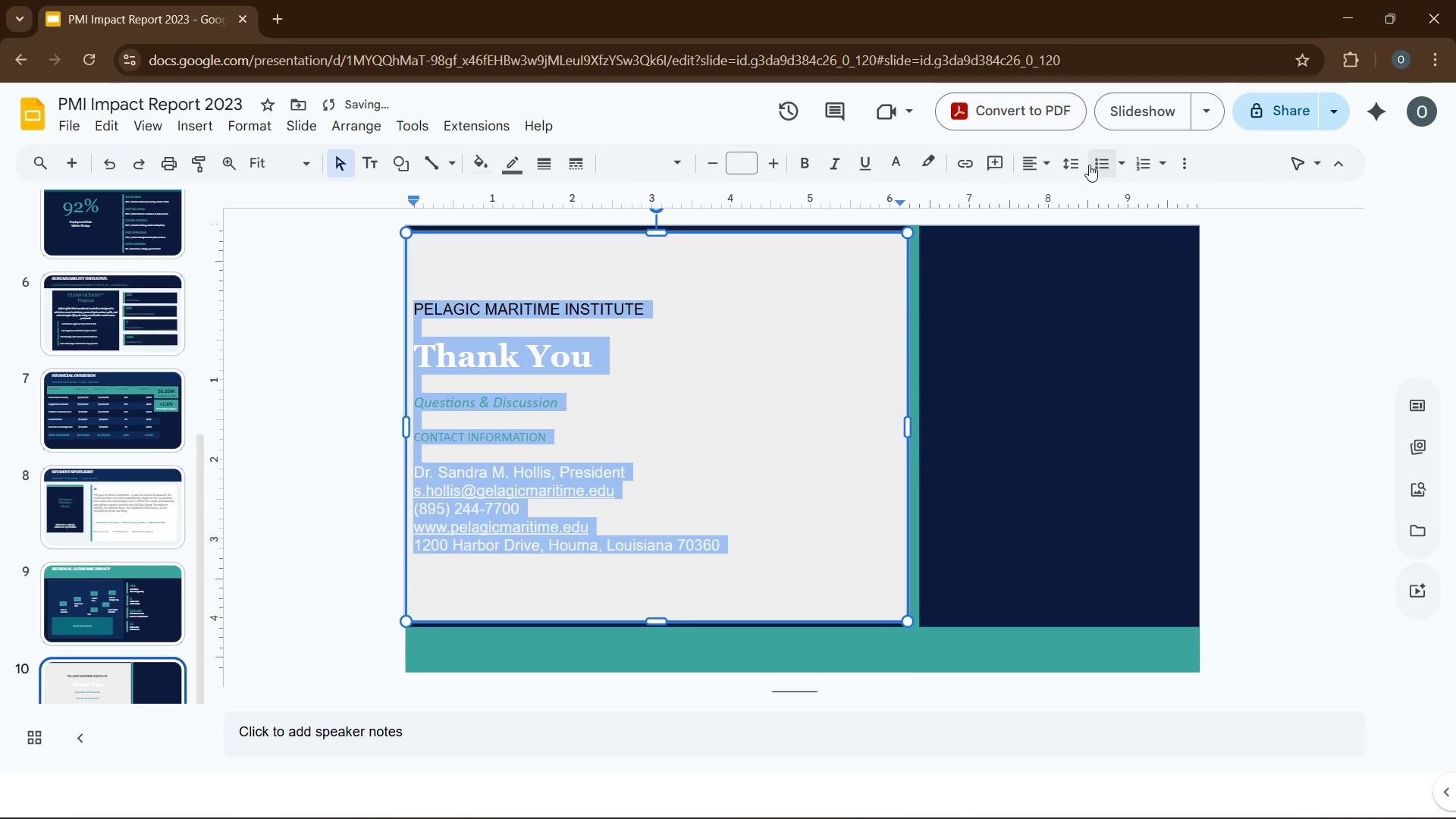 
mouse_move([1122, 165])
 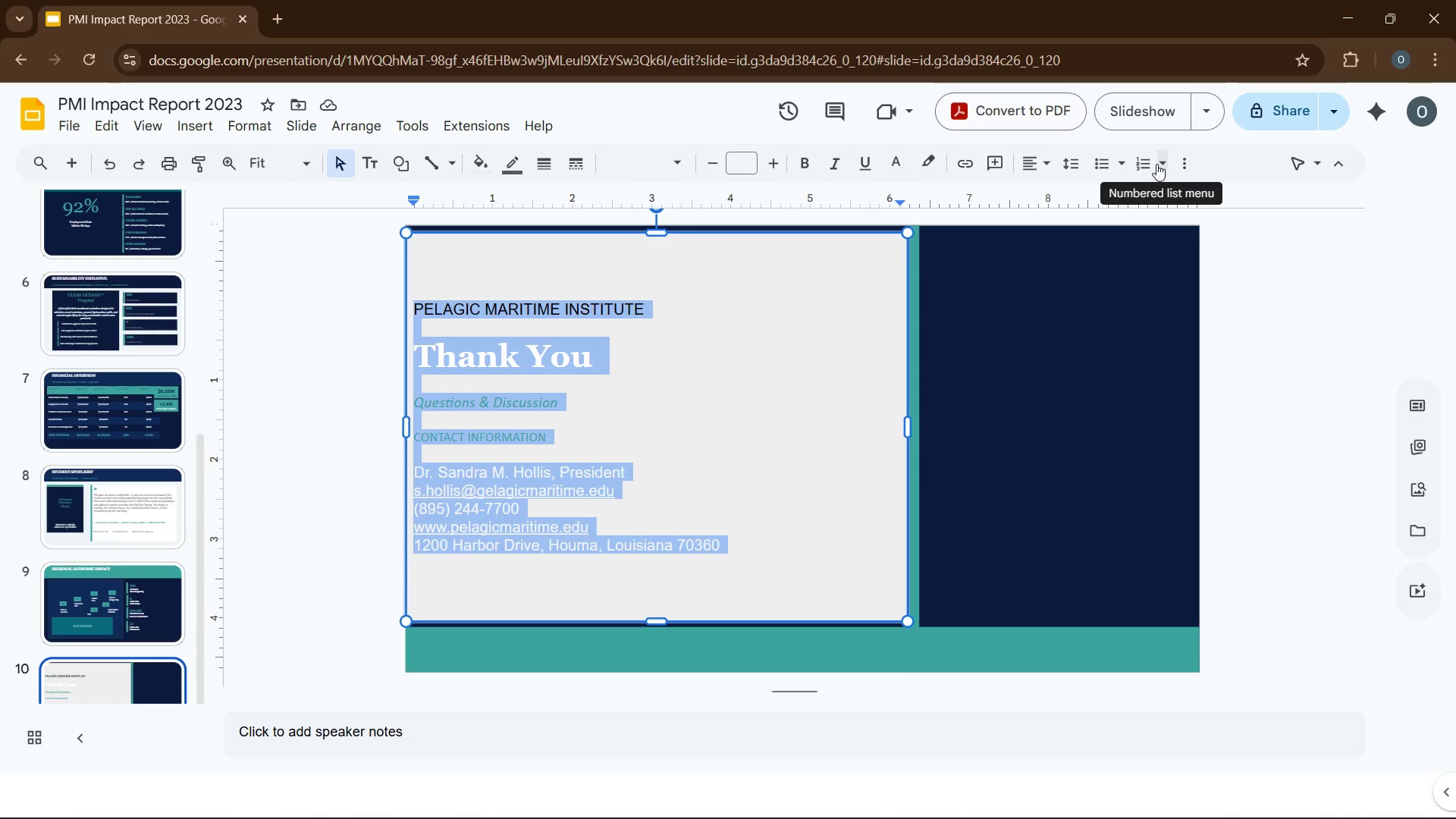 
mouse_move([1043, 166])
 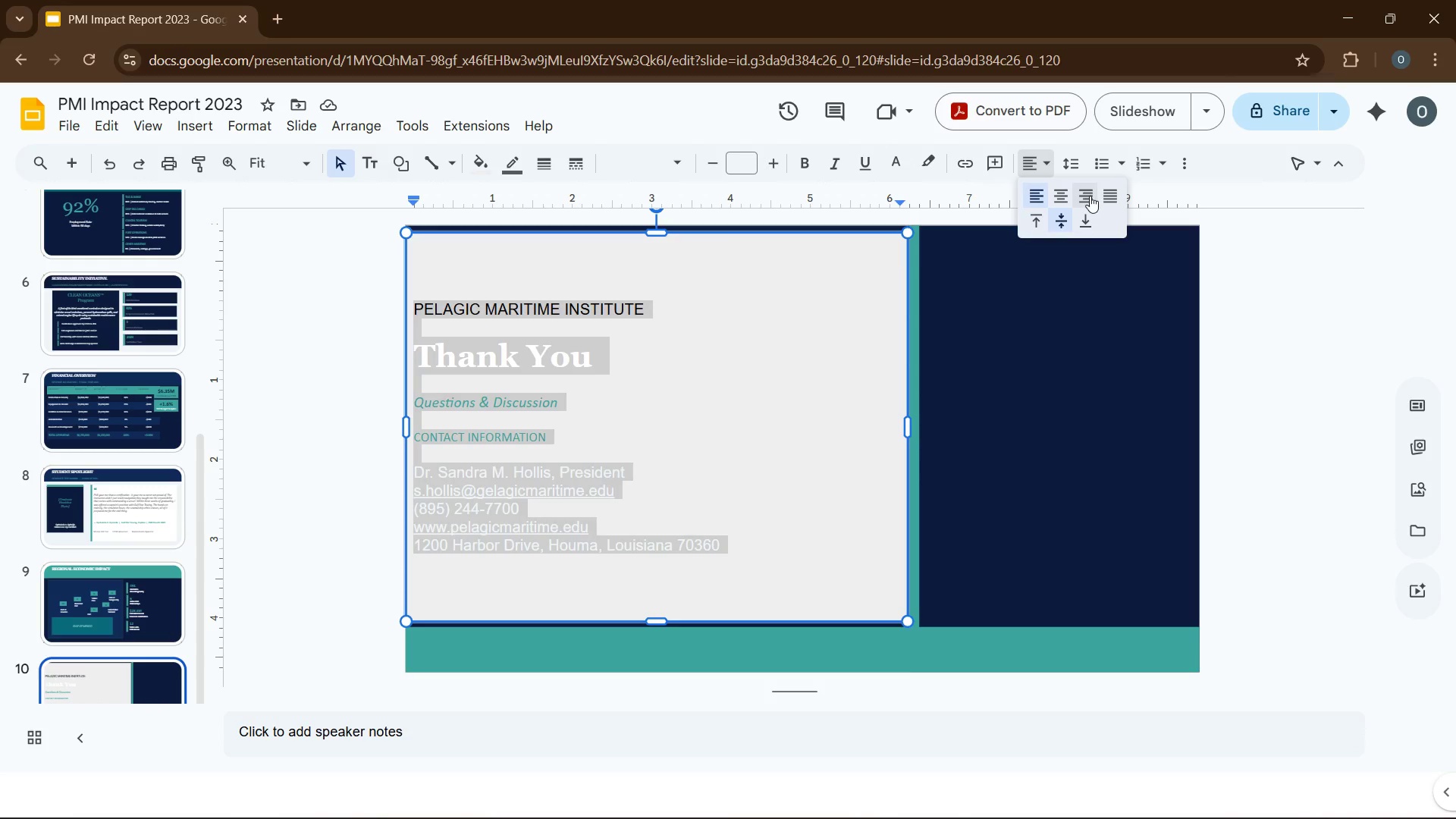 
wait(5.22)
 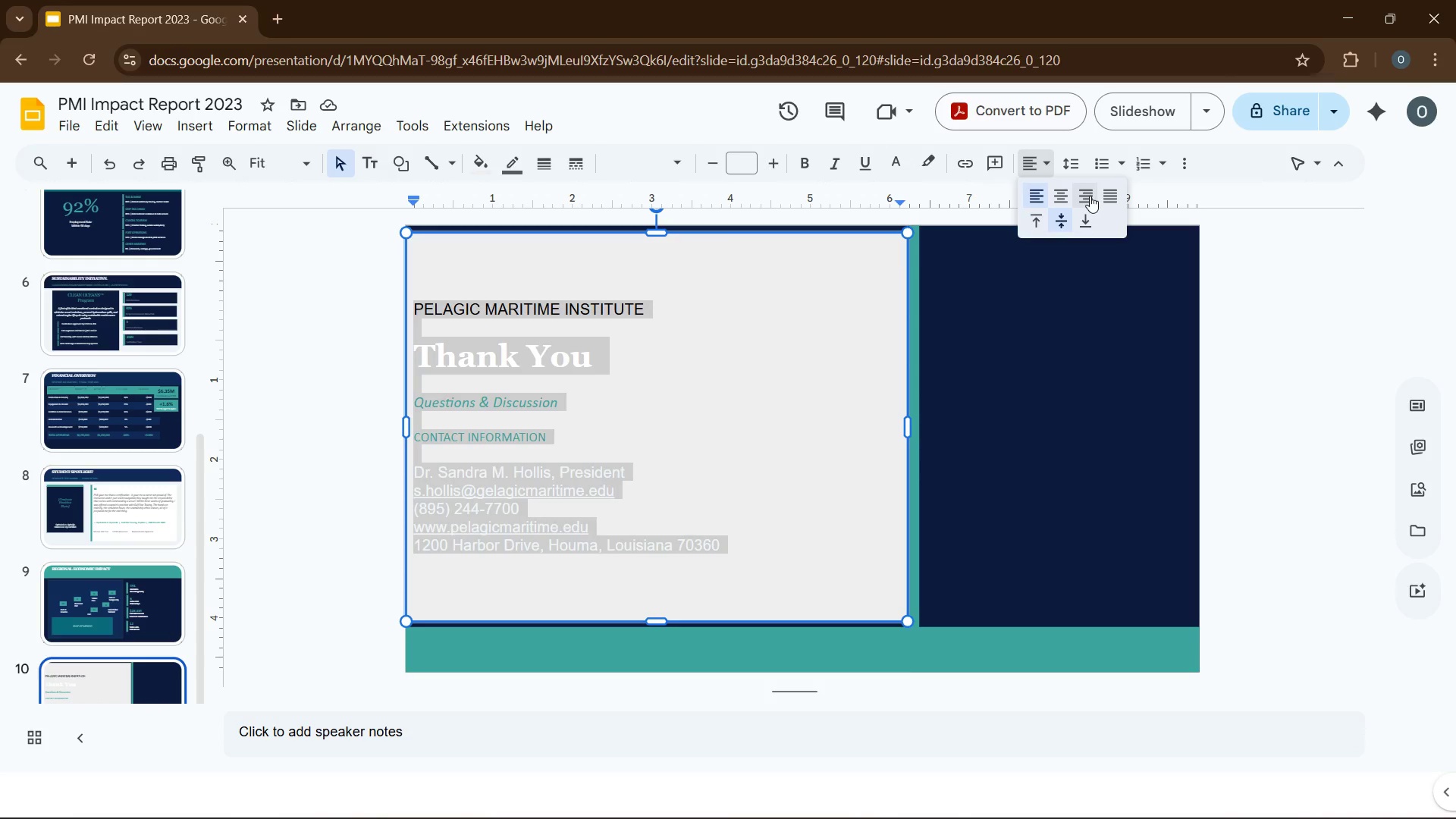 
left_click([1057, 196])
 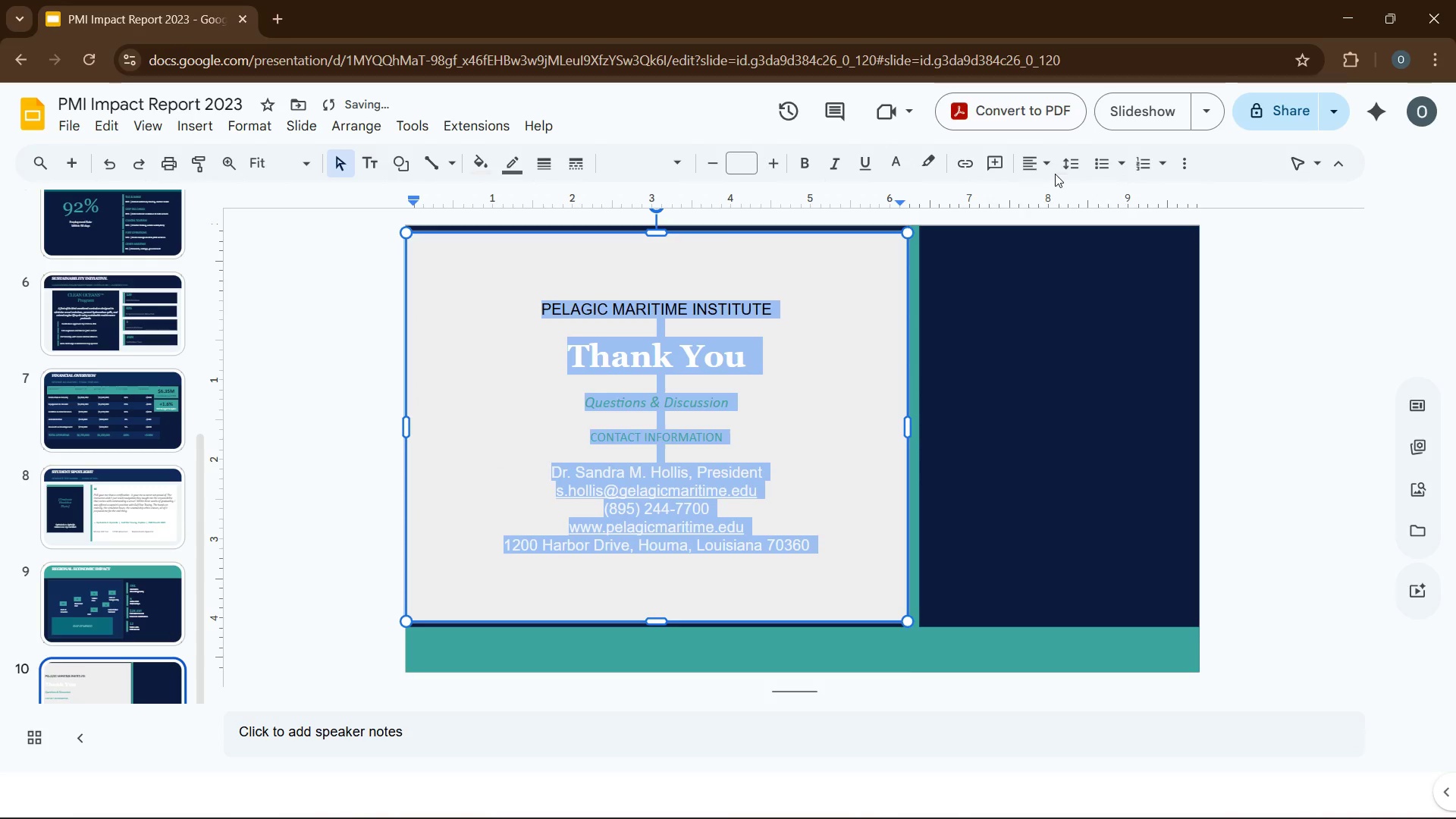 
left_click([1047, 168])
 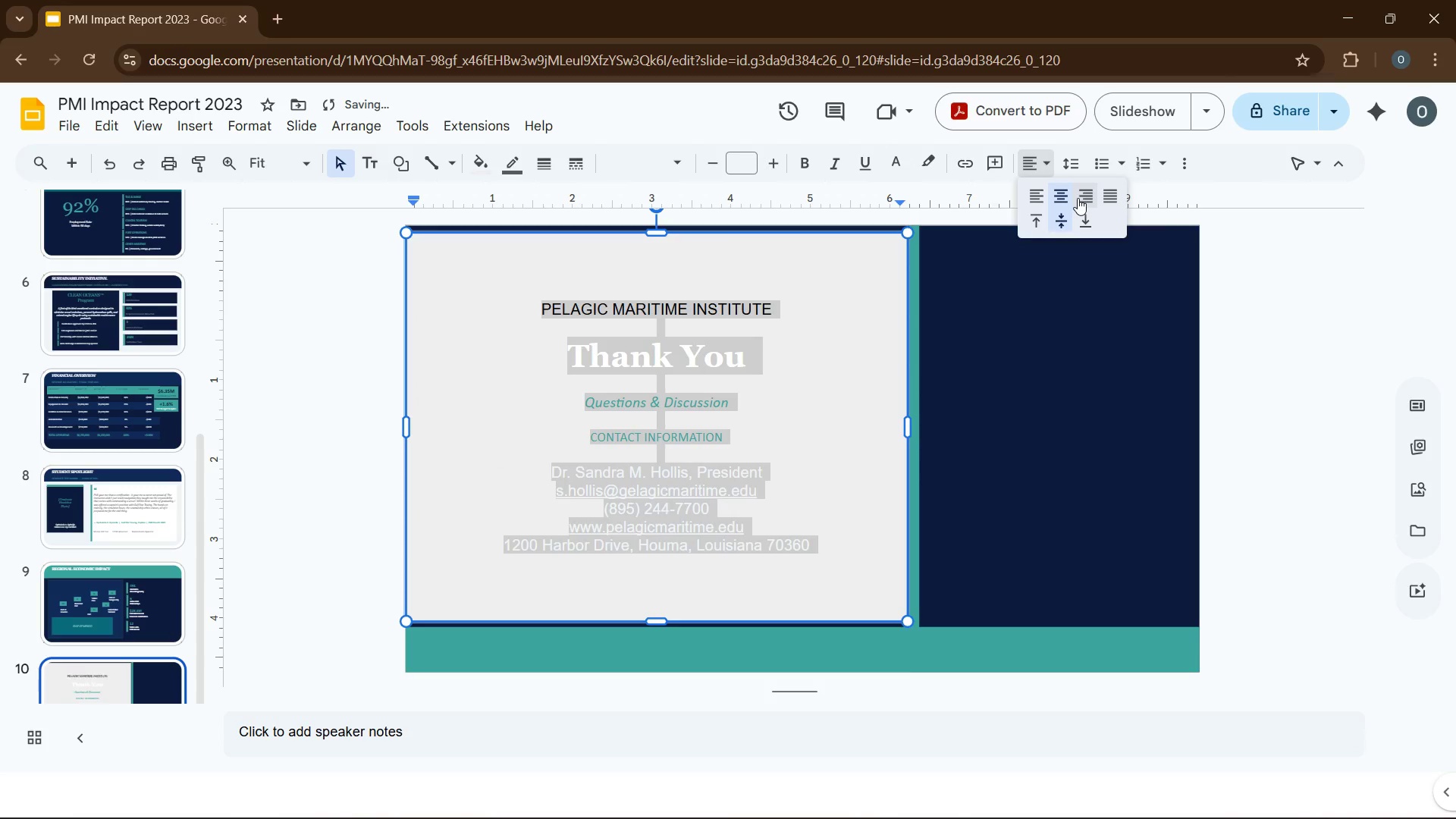 
left_click([1078, 198])
 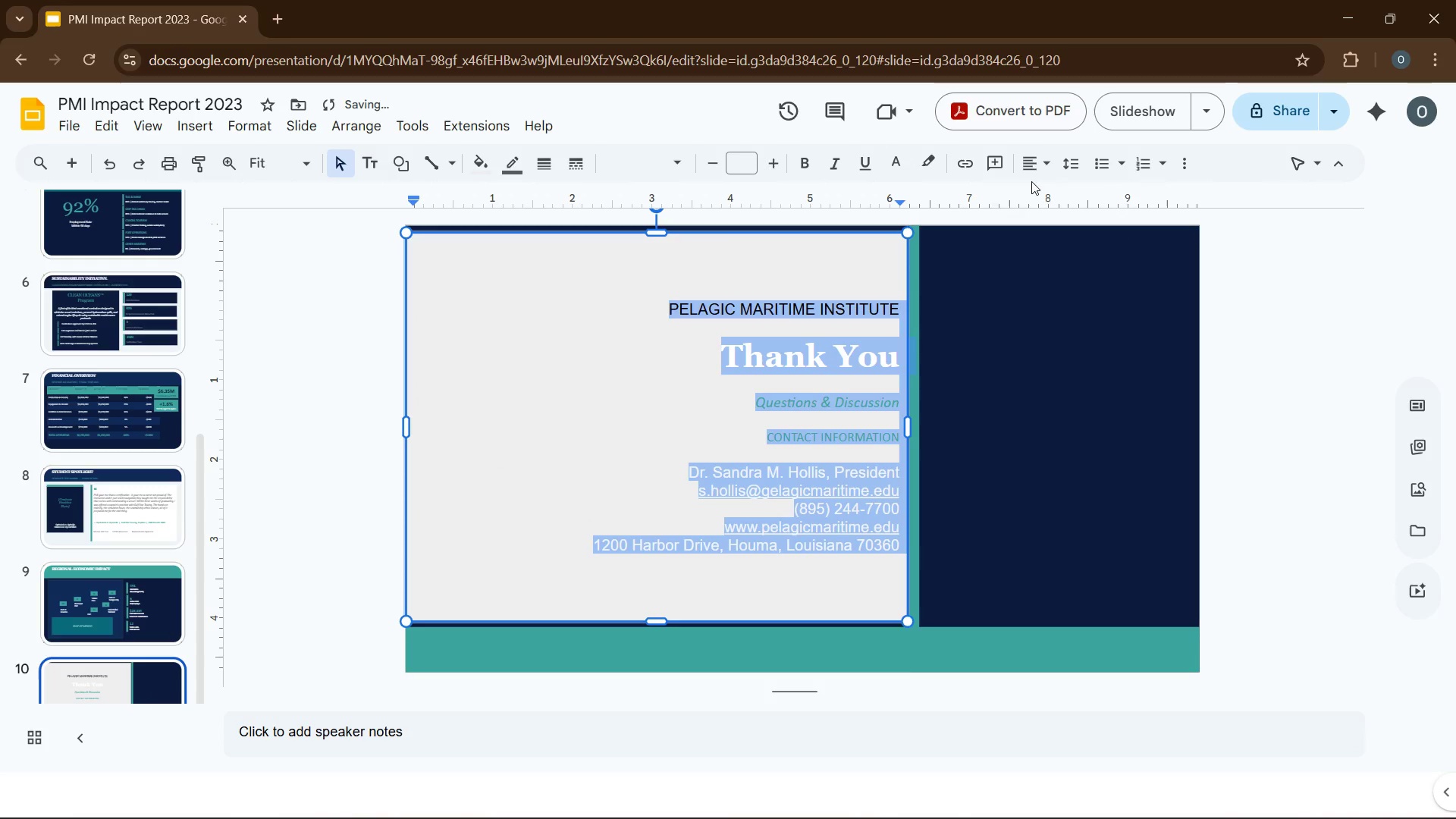 
left_click([1032, 172])
 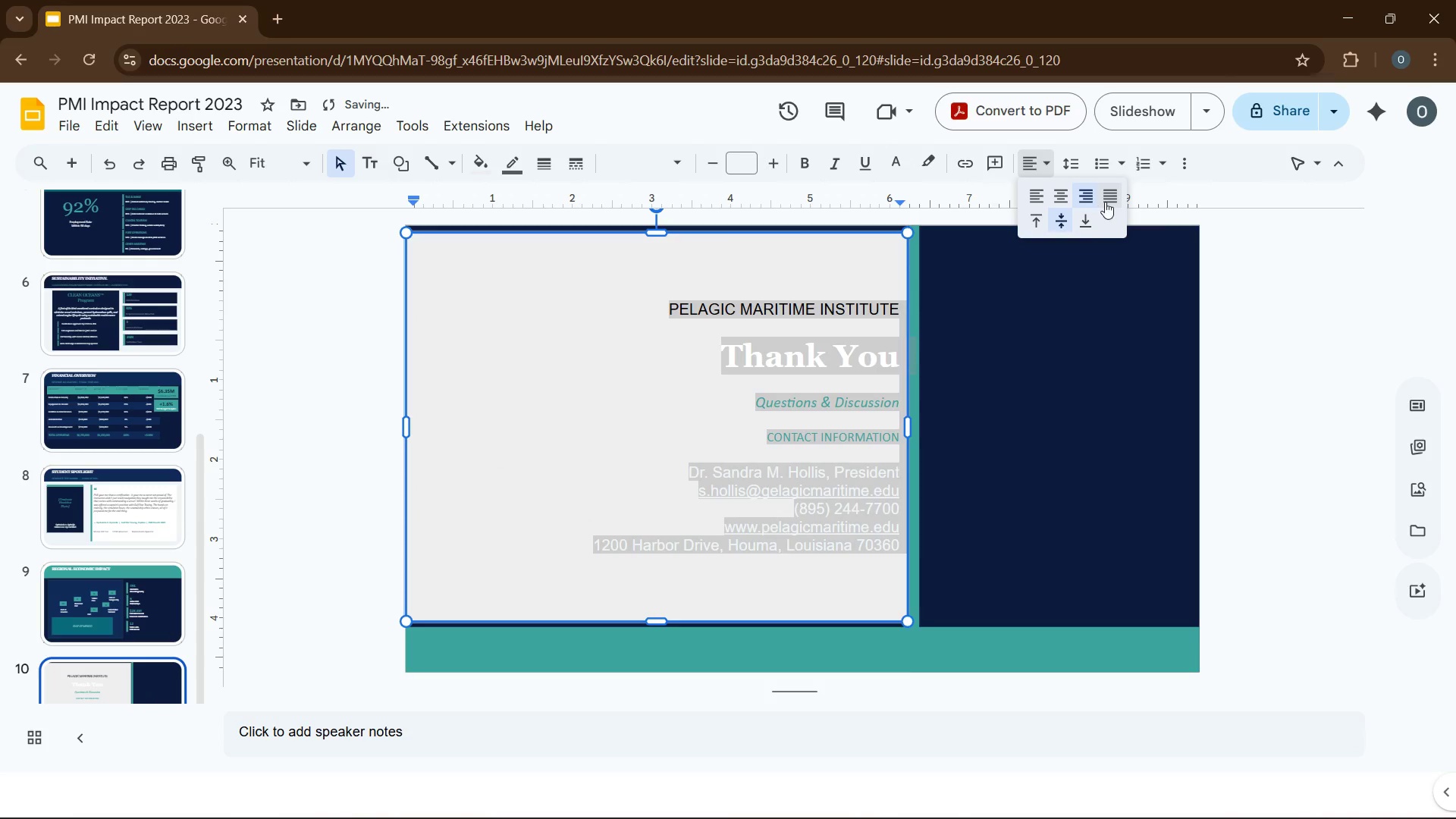 
left_click([1105, 201])
 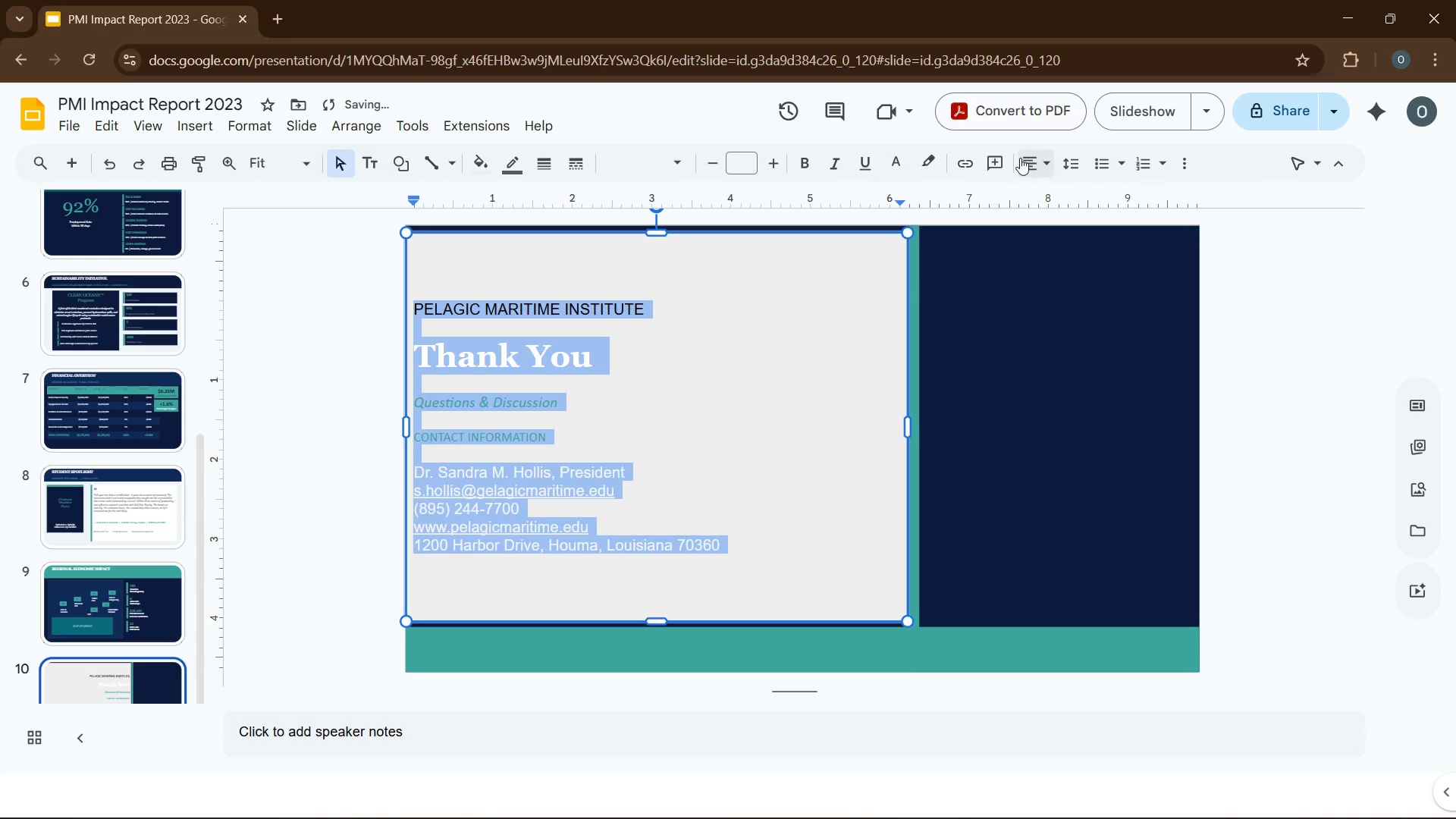 
left_click([1030, 158])
 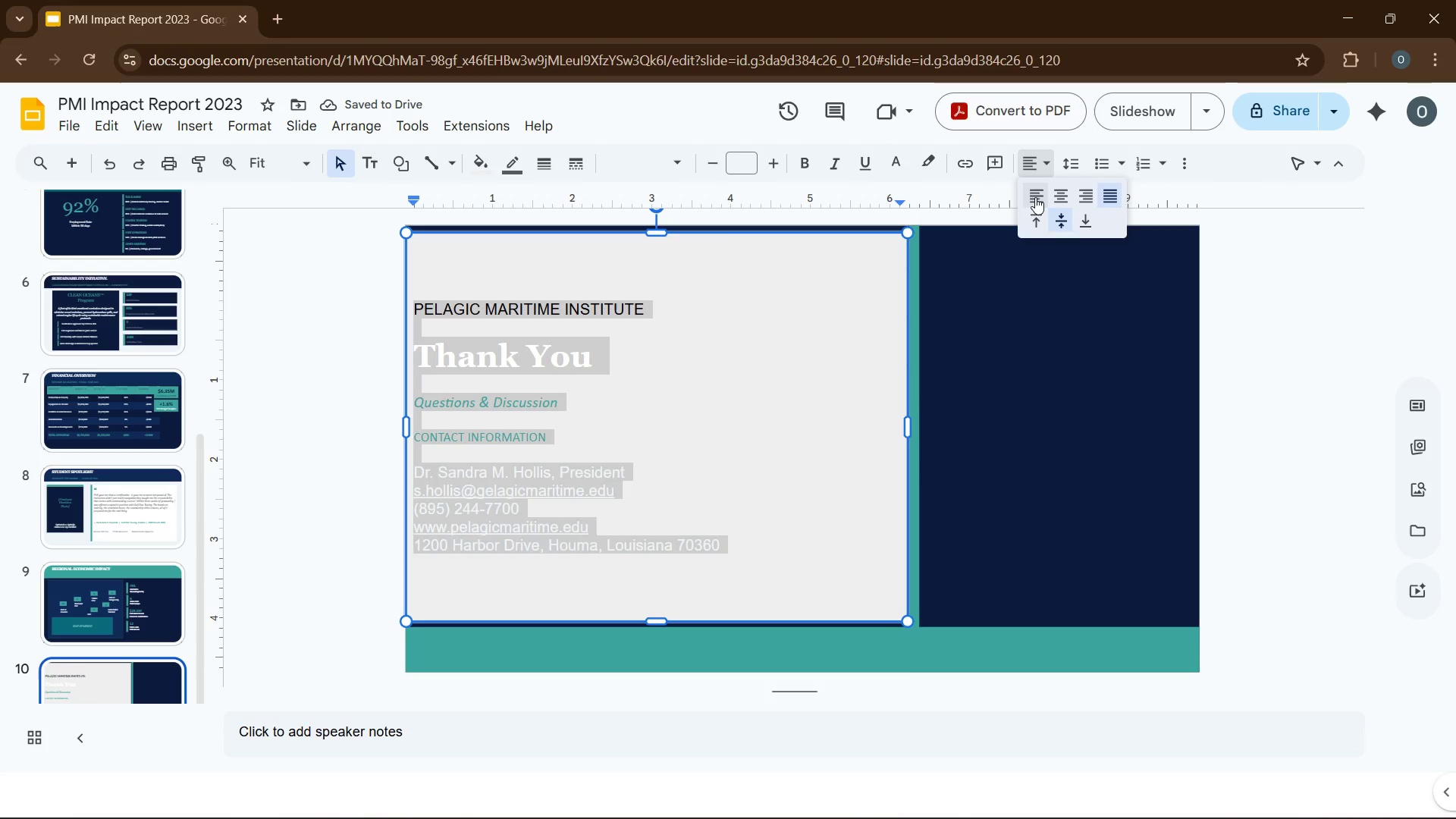 
left_click([1037, 197])
 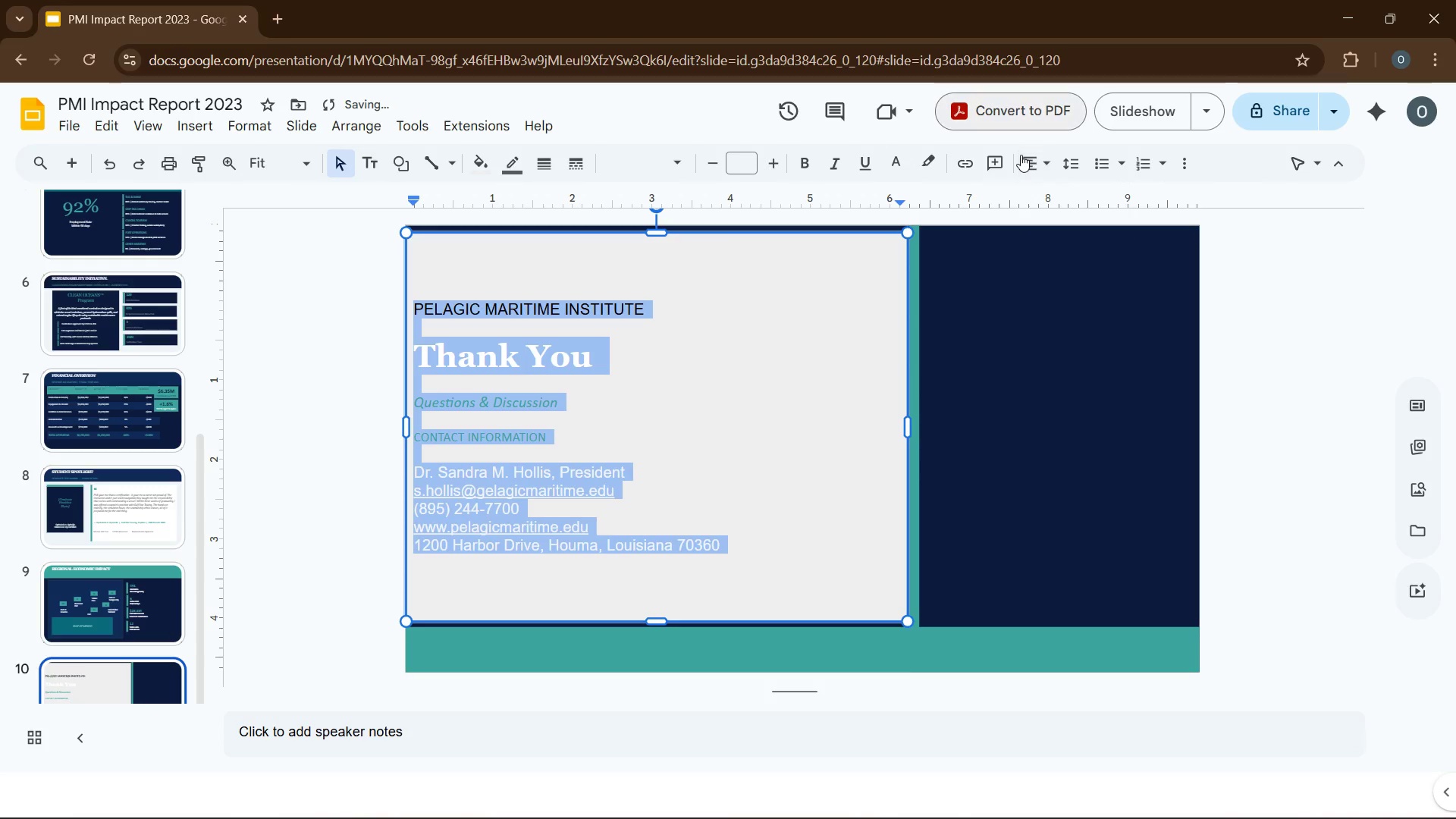 
left_click([1021, 155])
 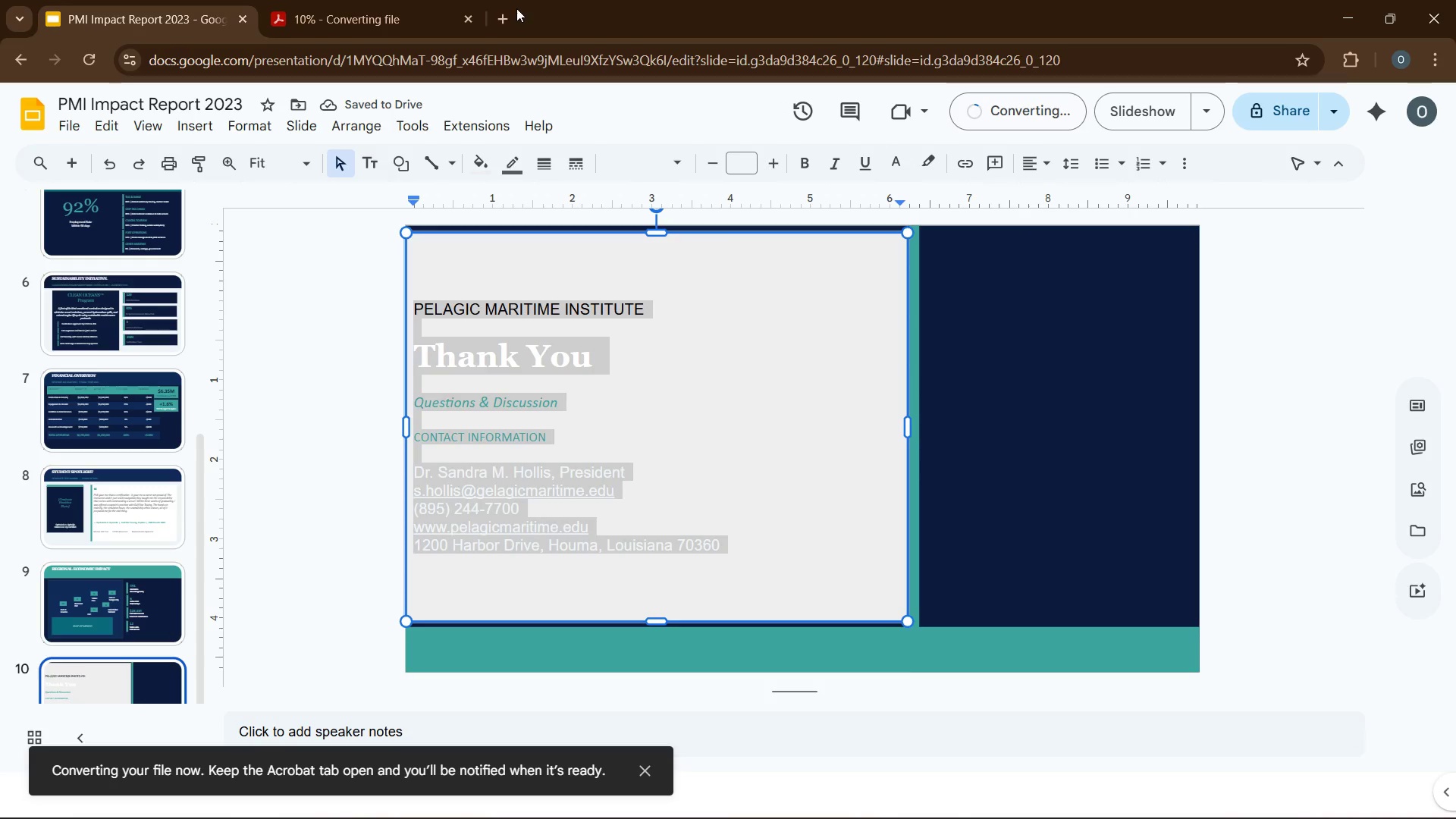 
left_click([472, 19])
 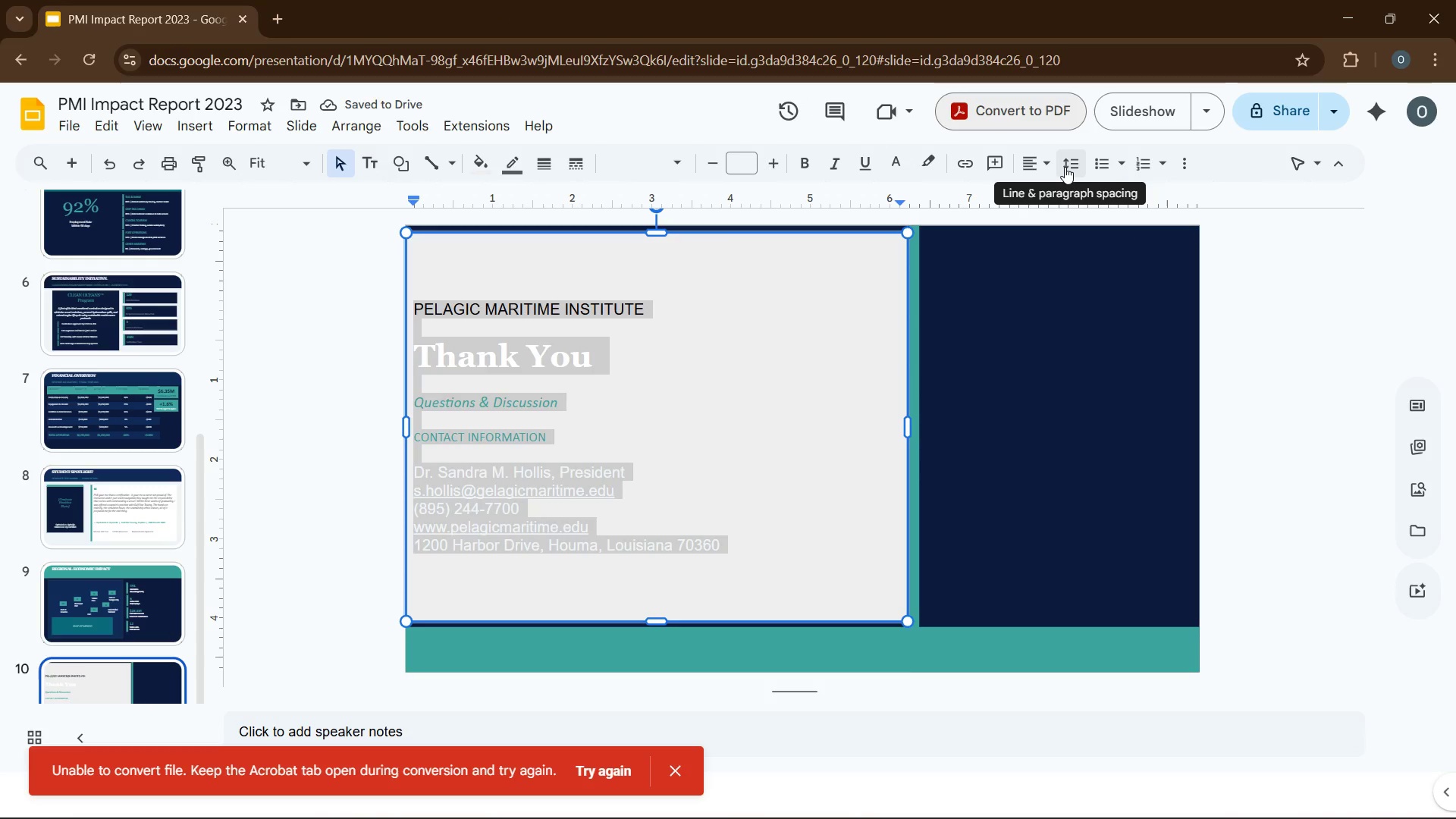 
left_click([1065, 167])
 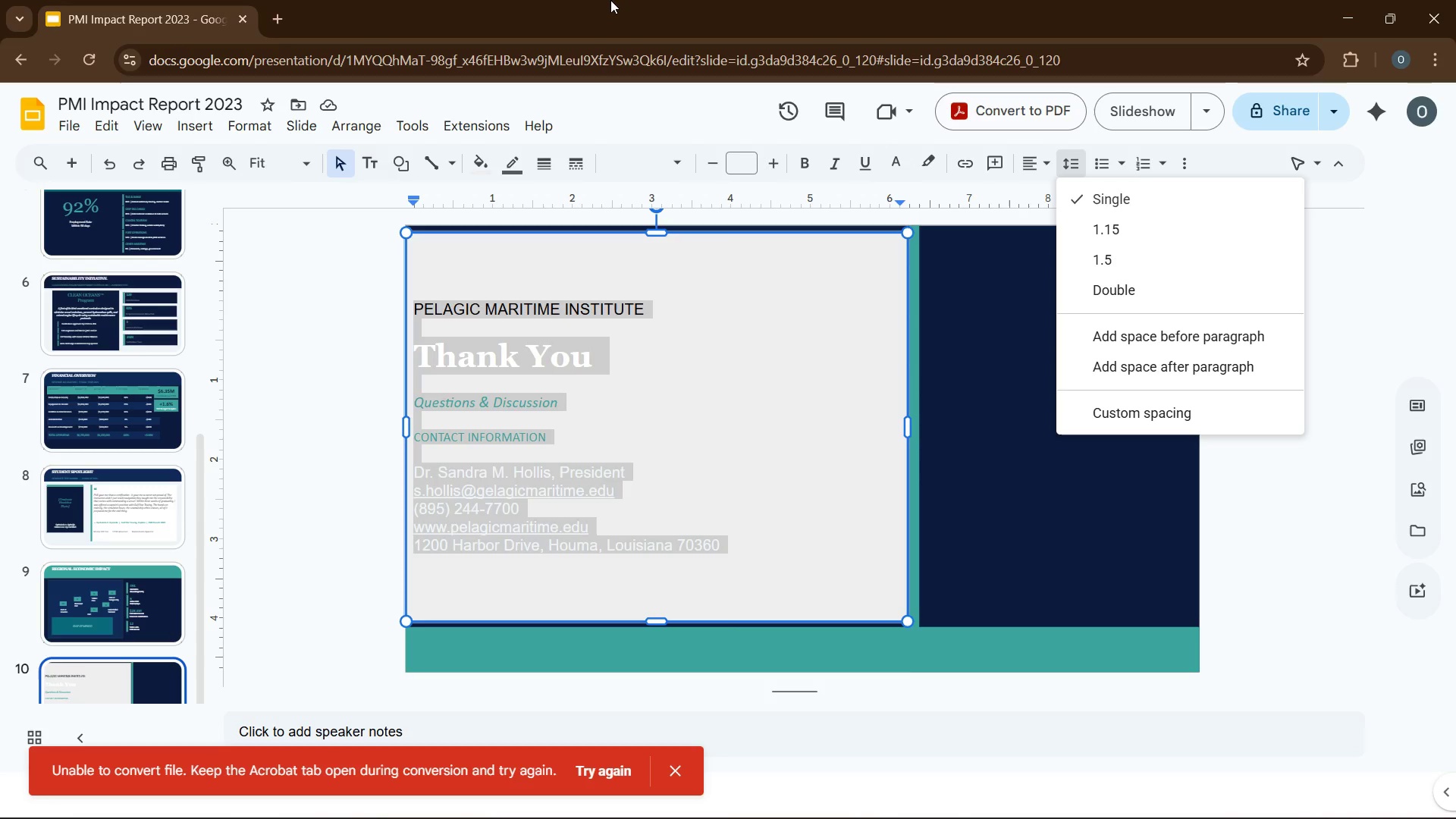 
wait(9.56)
 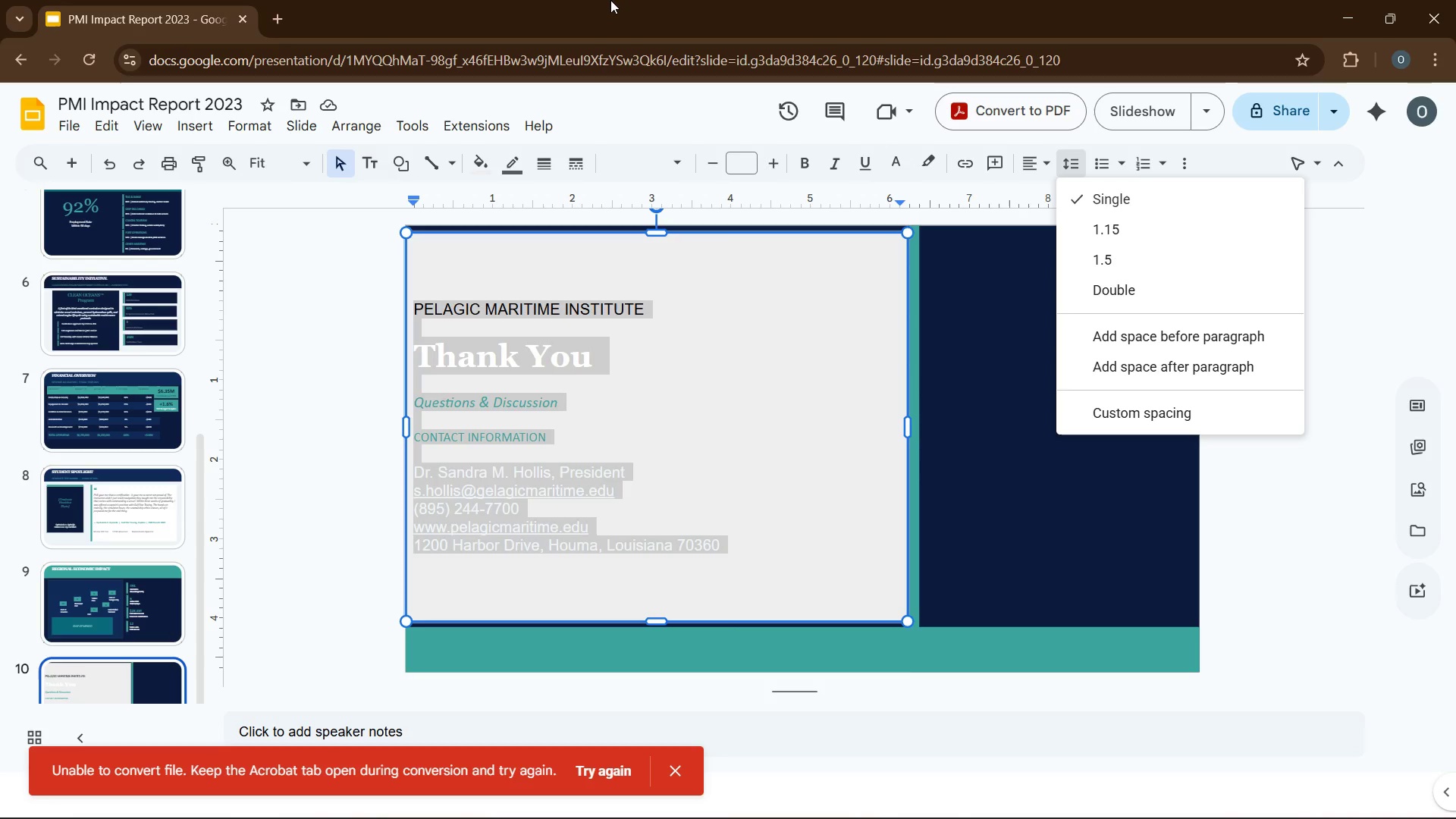 
left_click([691, 344])
 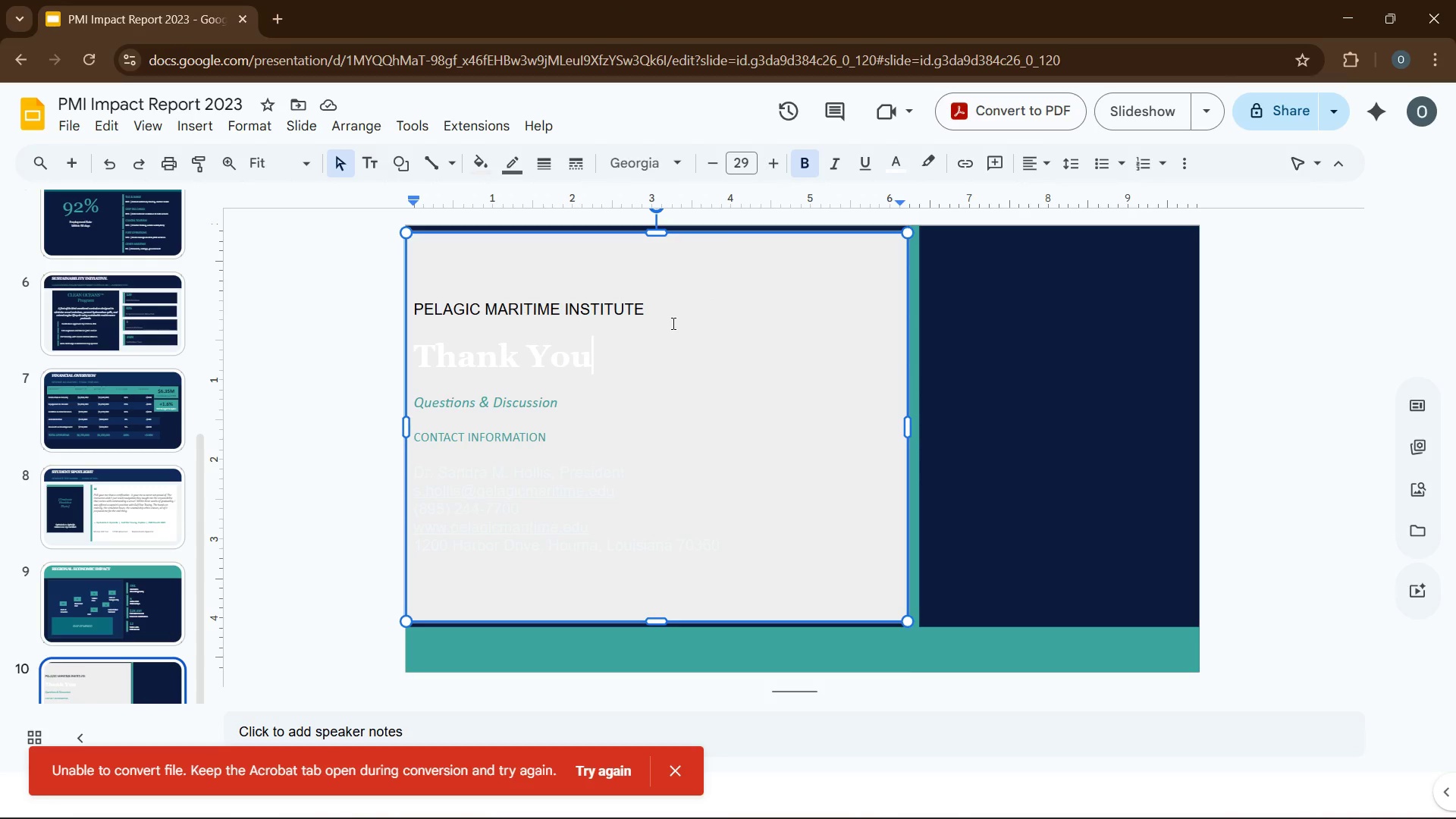 
left_click_drag(start_coordinate=[670, 322], to_coordinate=[416, 305])
 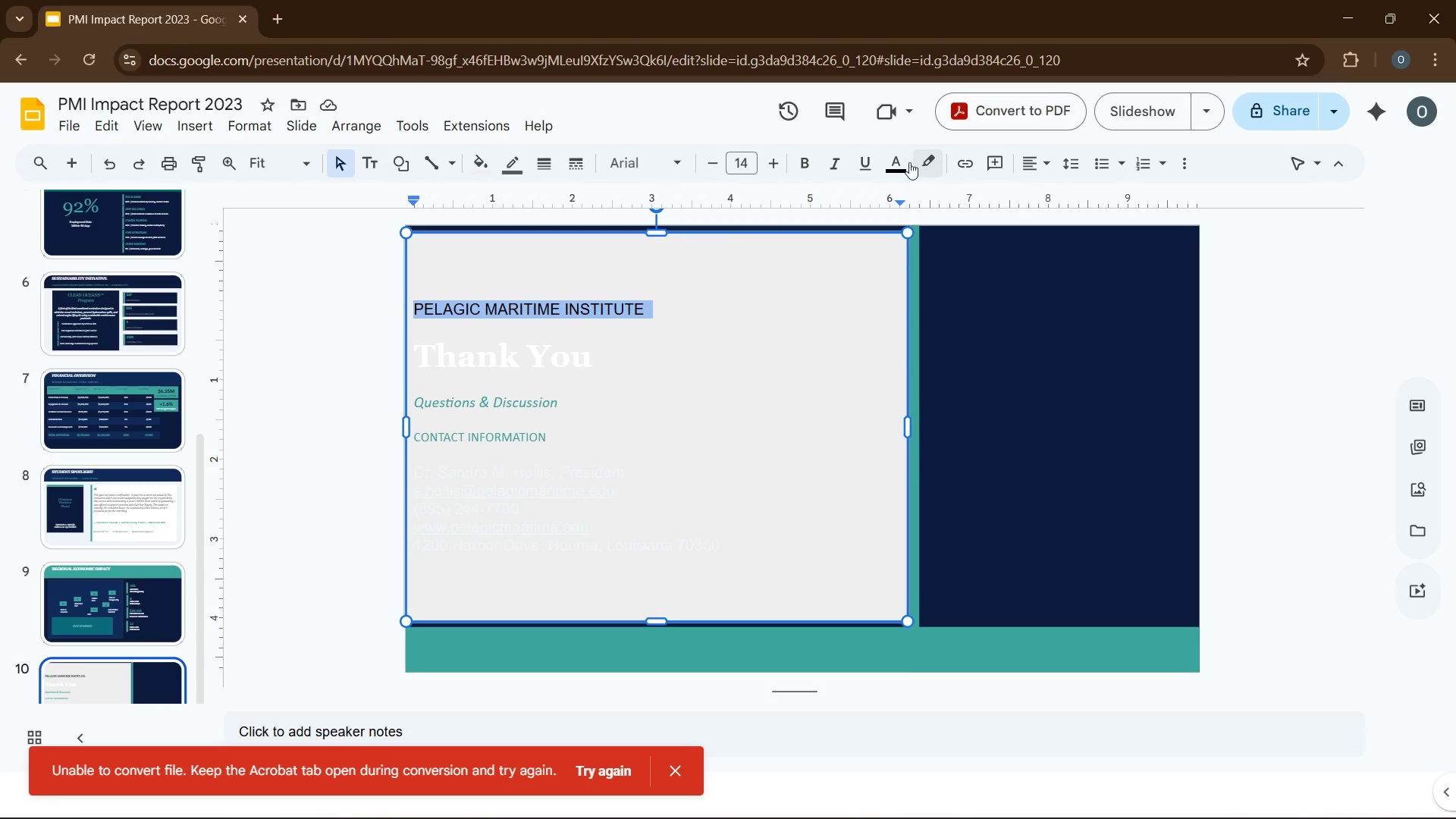 
left_click([904, 162])
 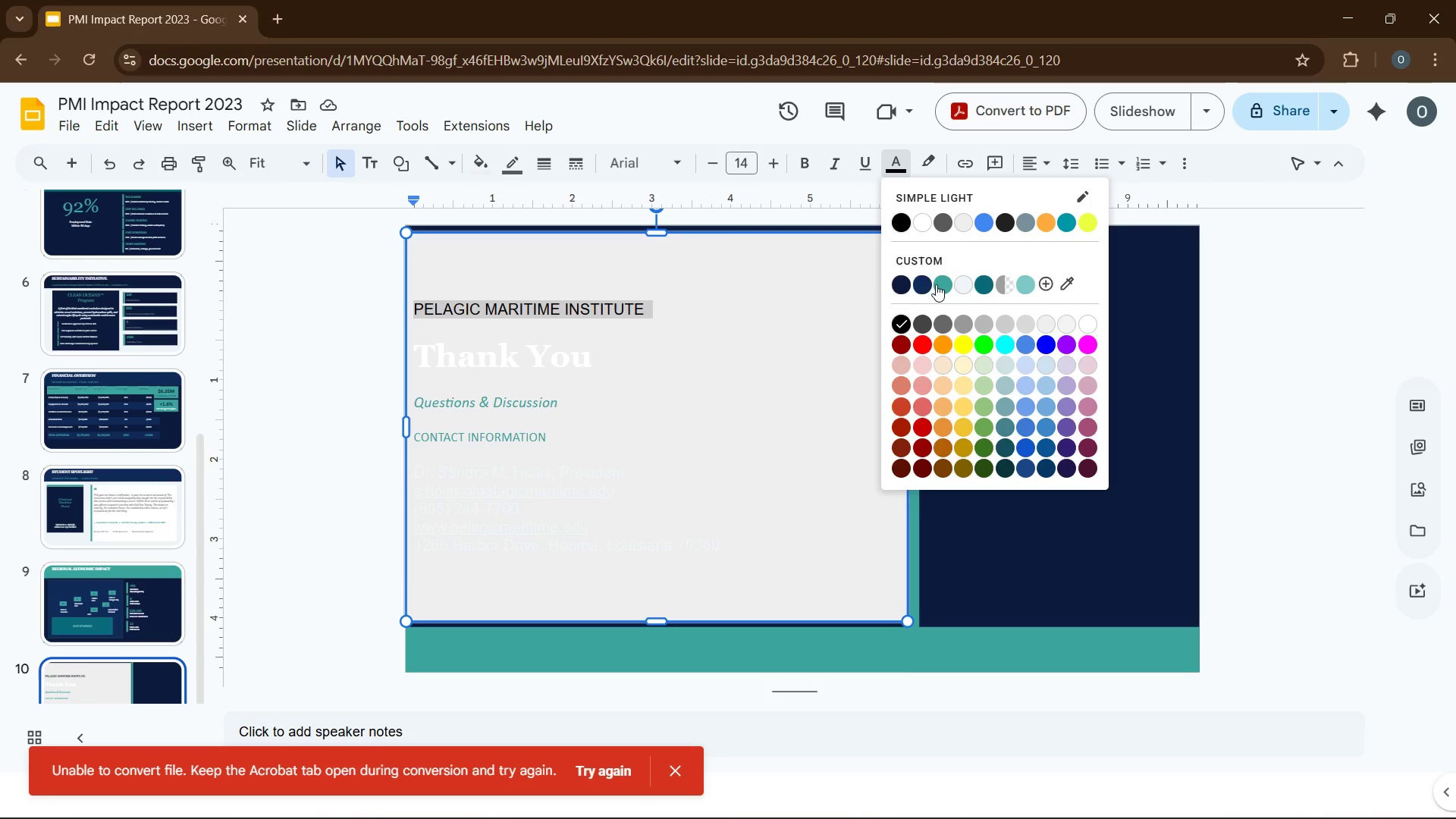 
left_click([944, 284])
 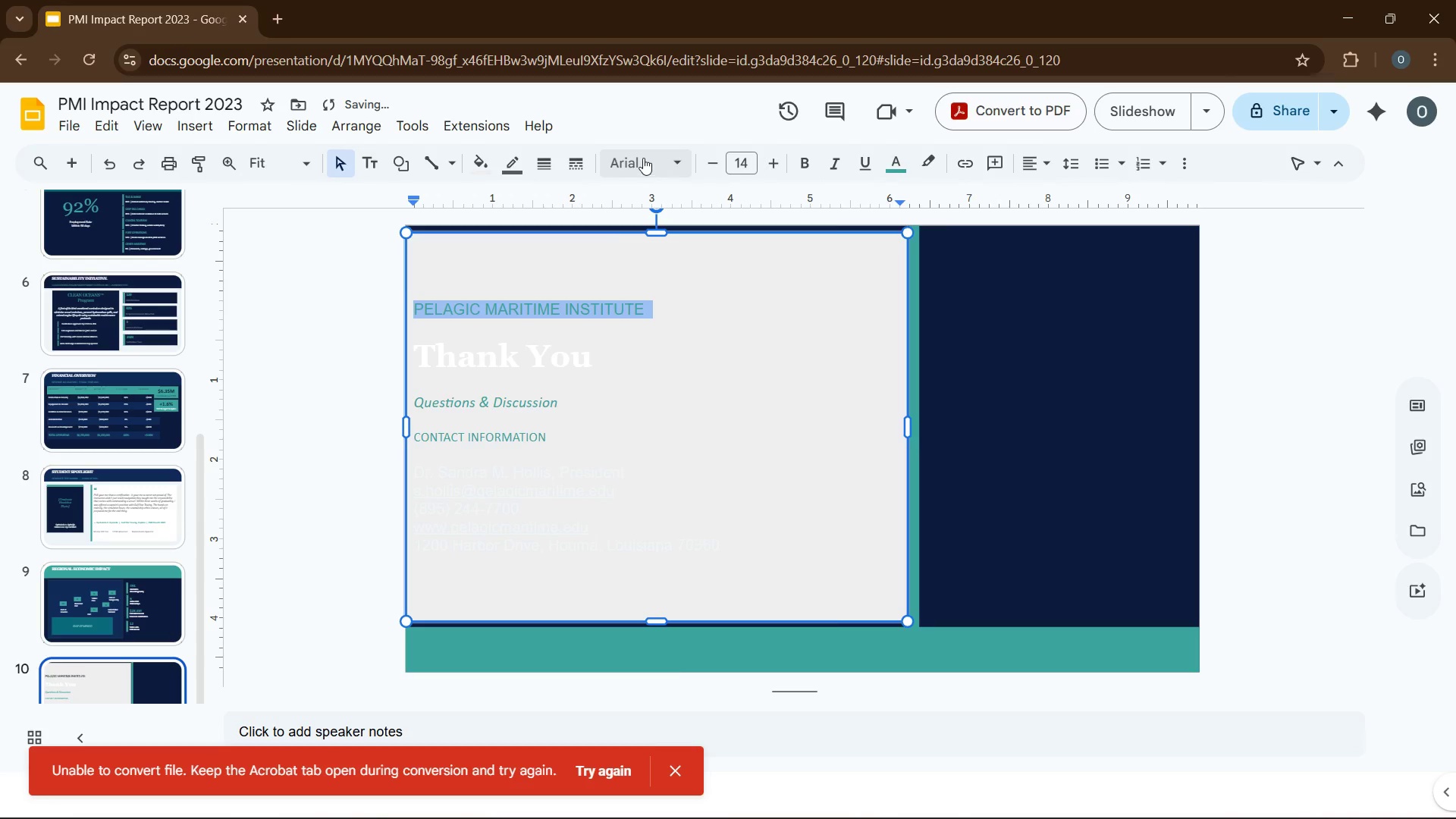 
left_click([643, 158])
 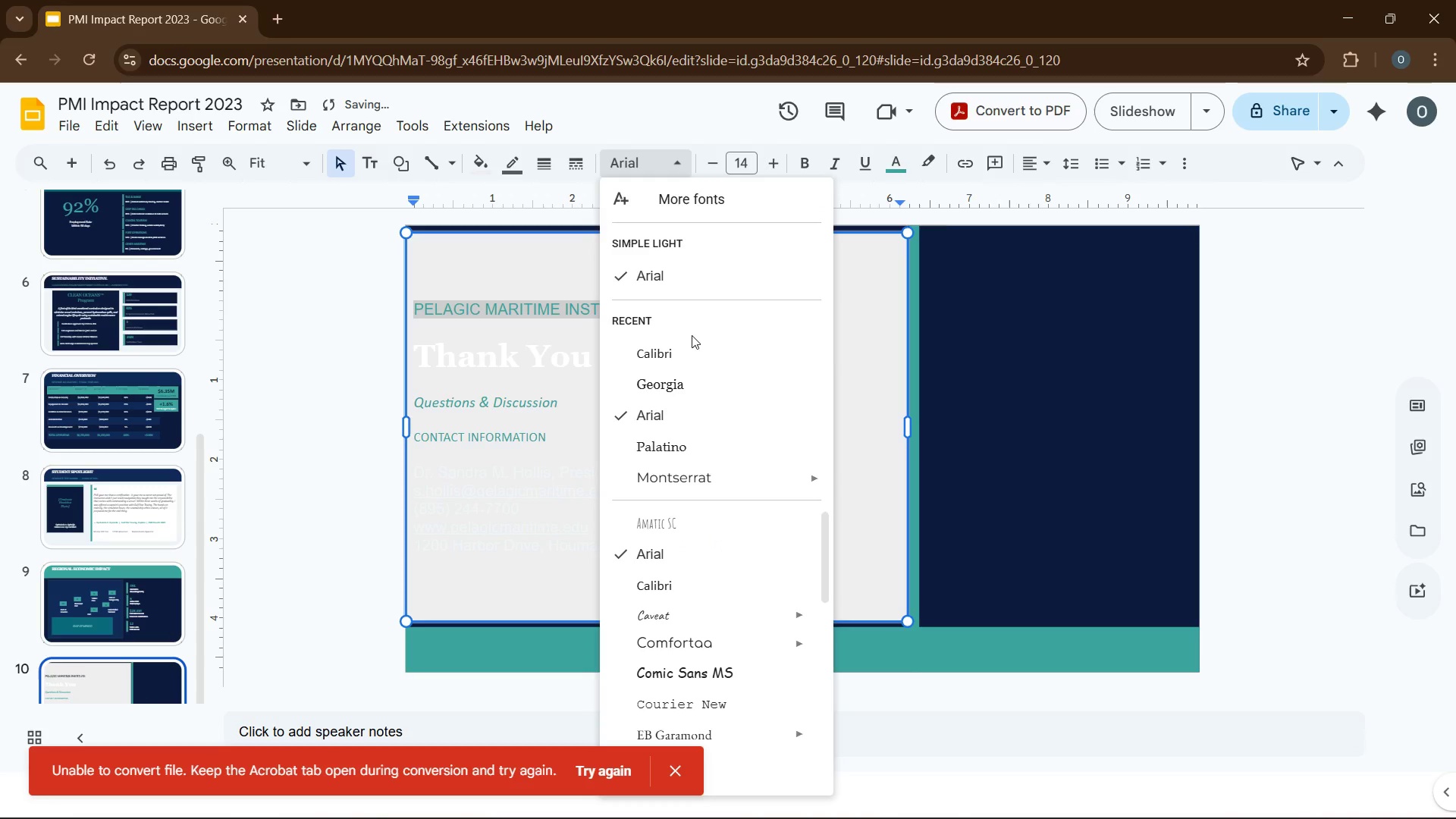 
left_click([690, 344])
 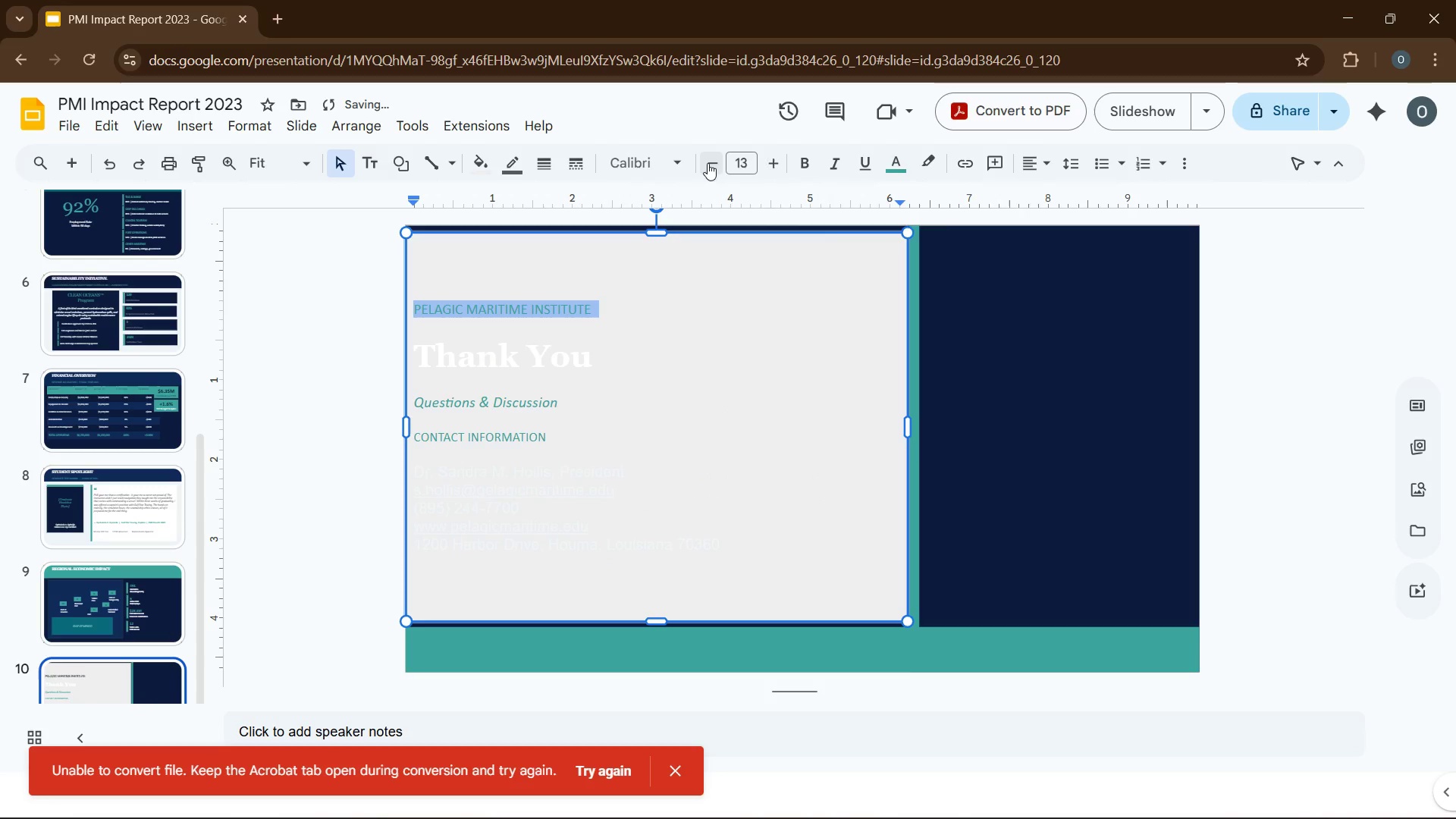 
double_click([708, 163])
 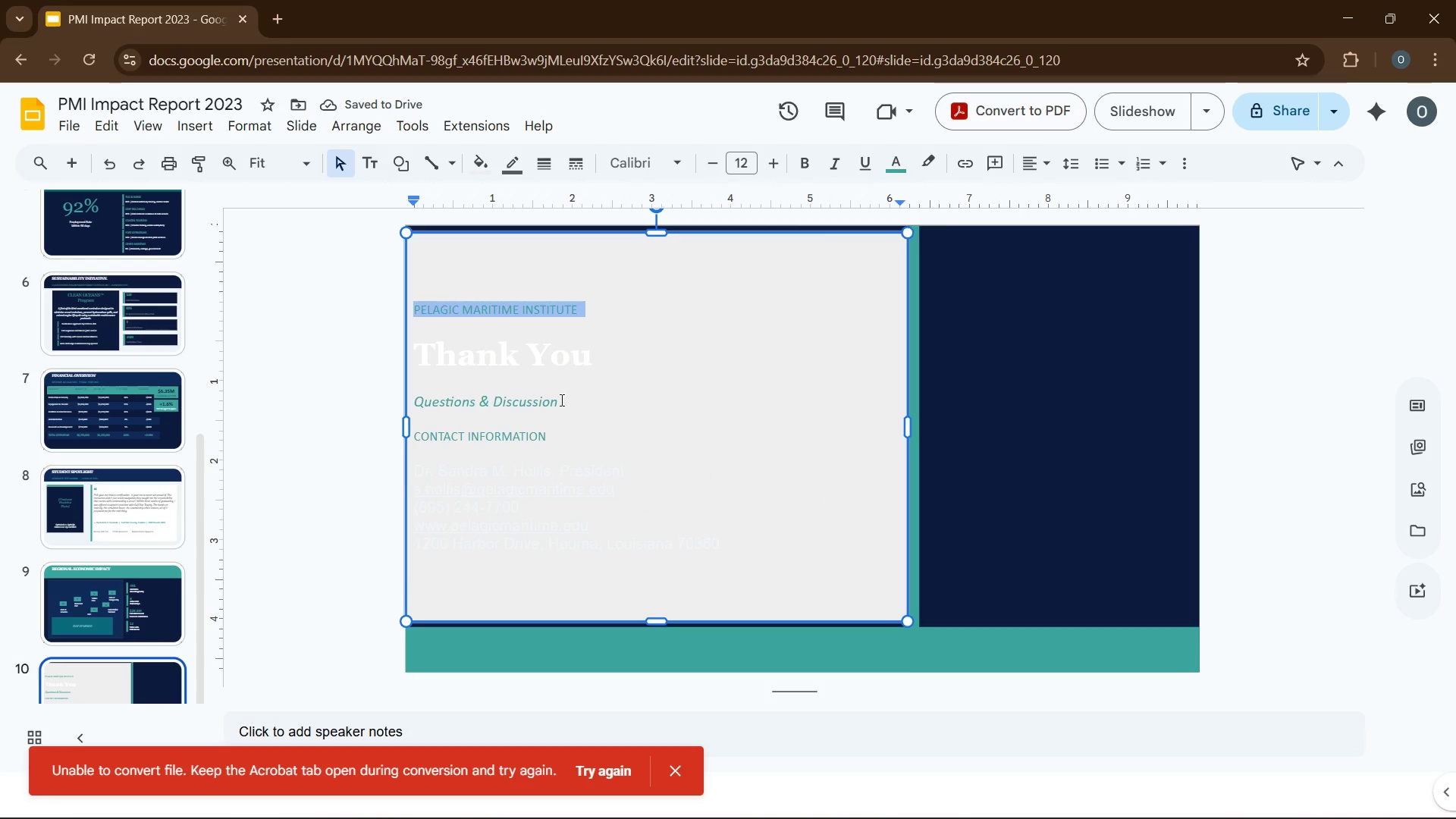 
left_click([645, 346])
 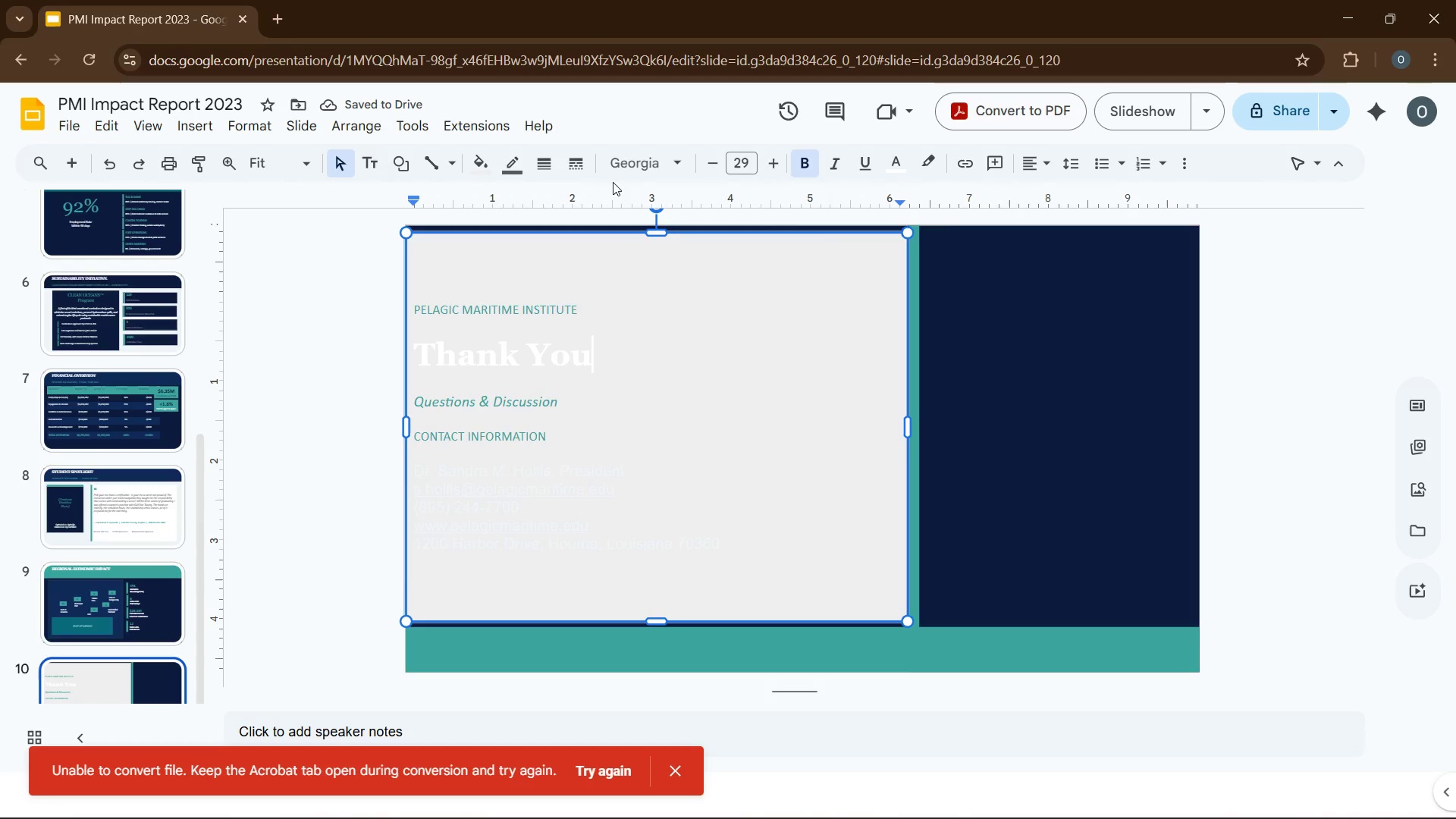 
key(Control+ControlLeft)
 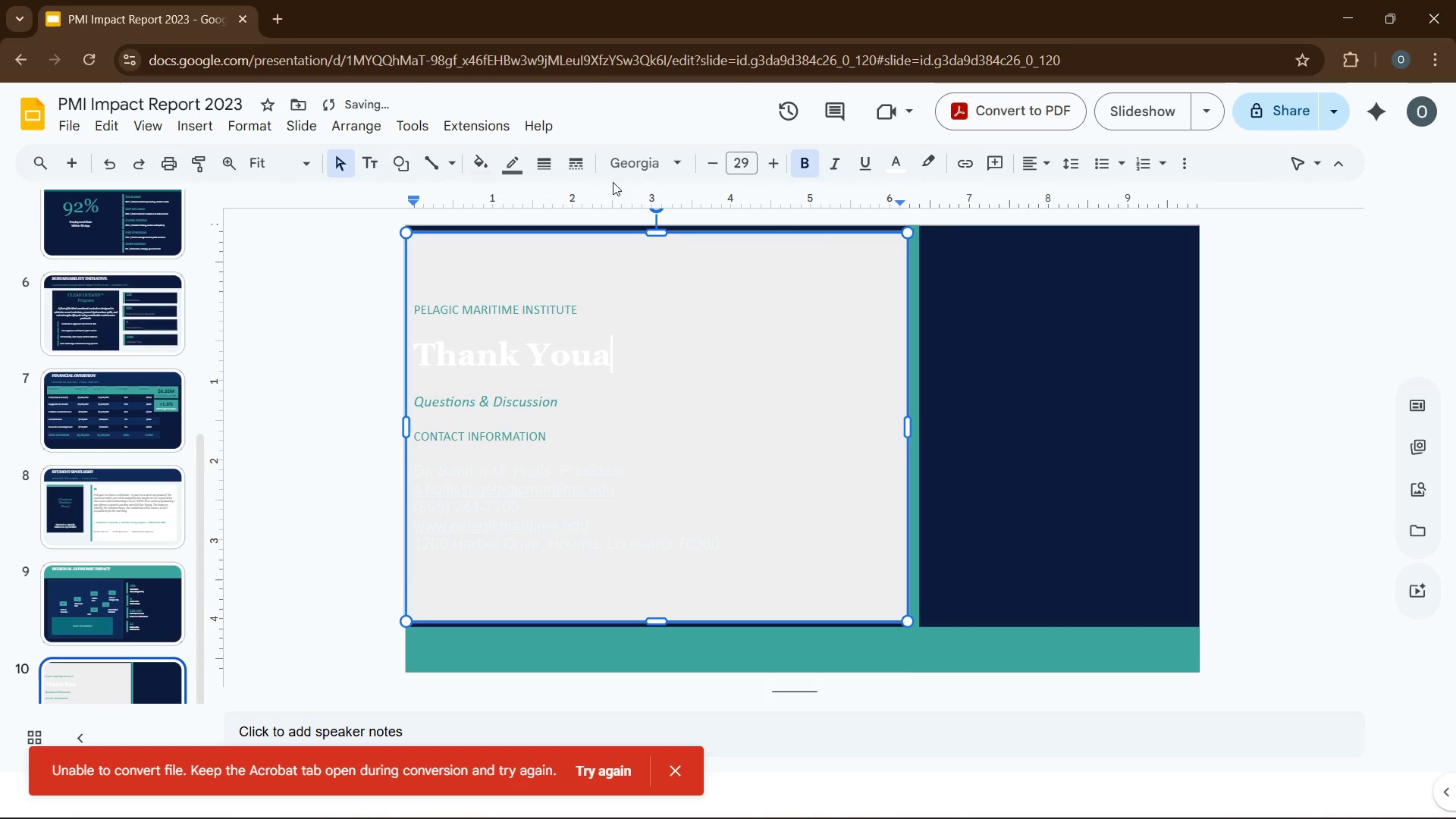 
key(A)
 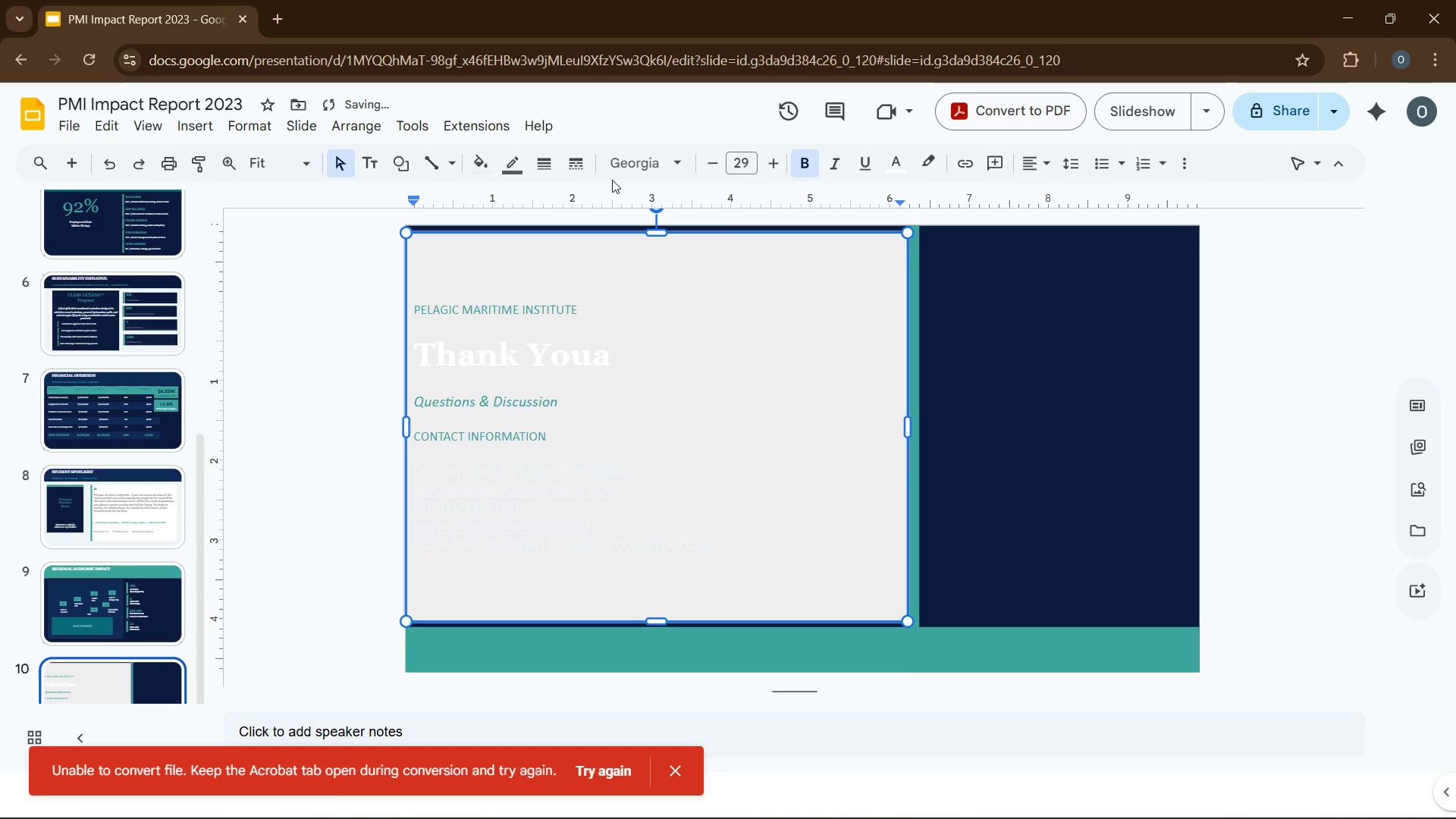 
key(Backspace)
 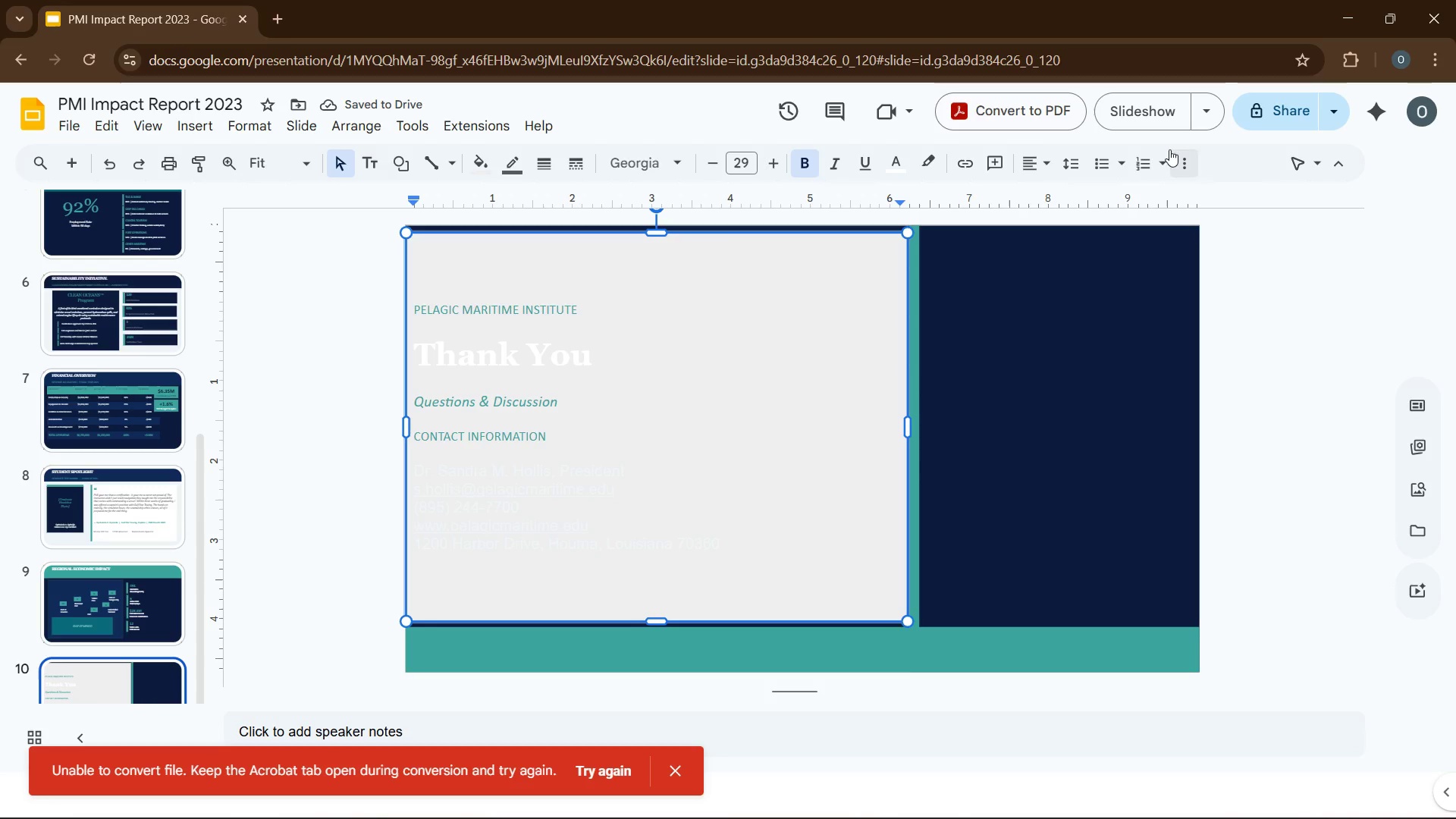 
left_click([736, 340])
 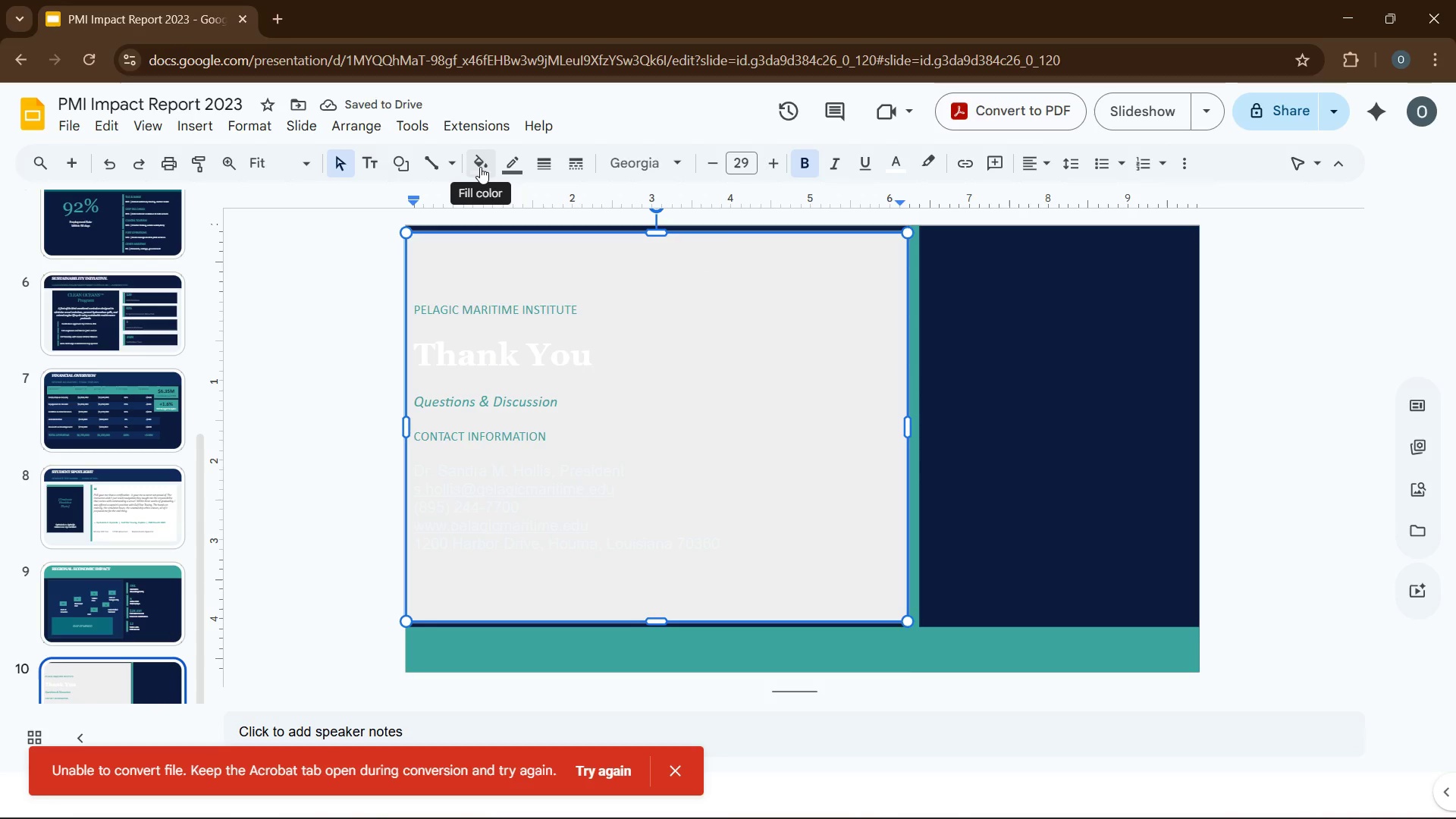 
left_click([481, 167])
 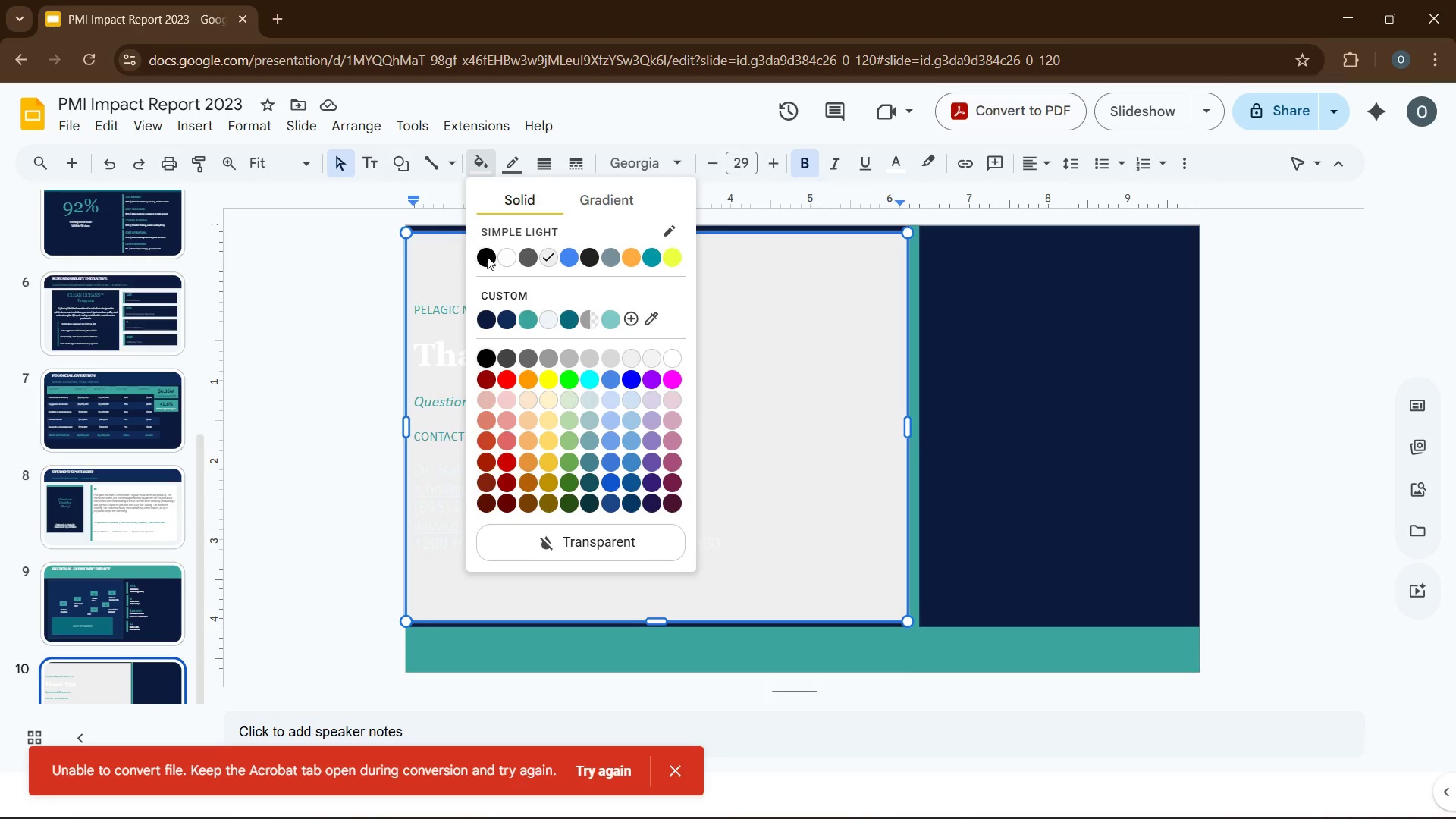 
left_click([484, 321])
 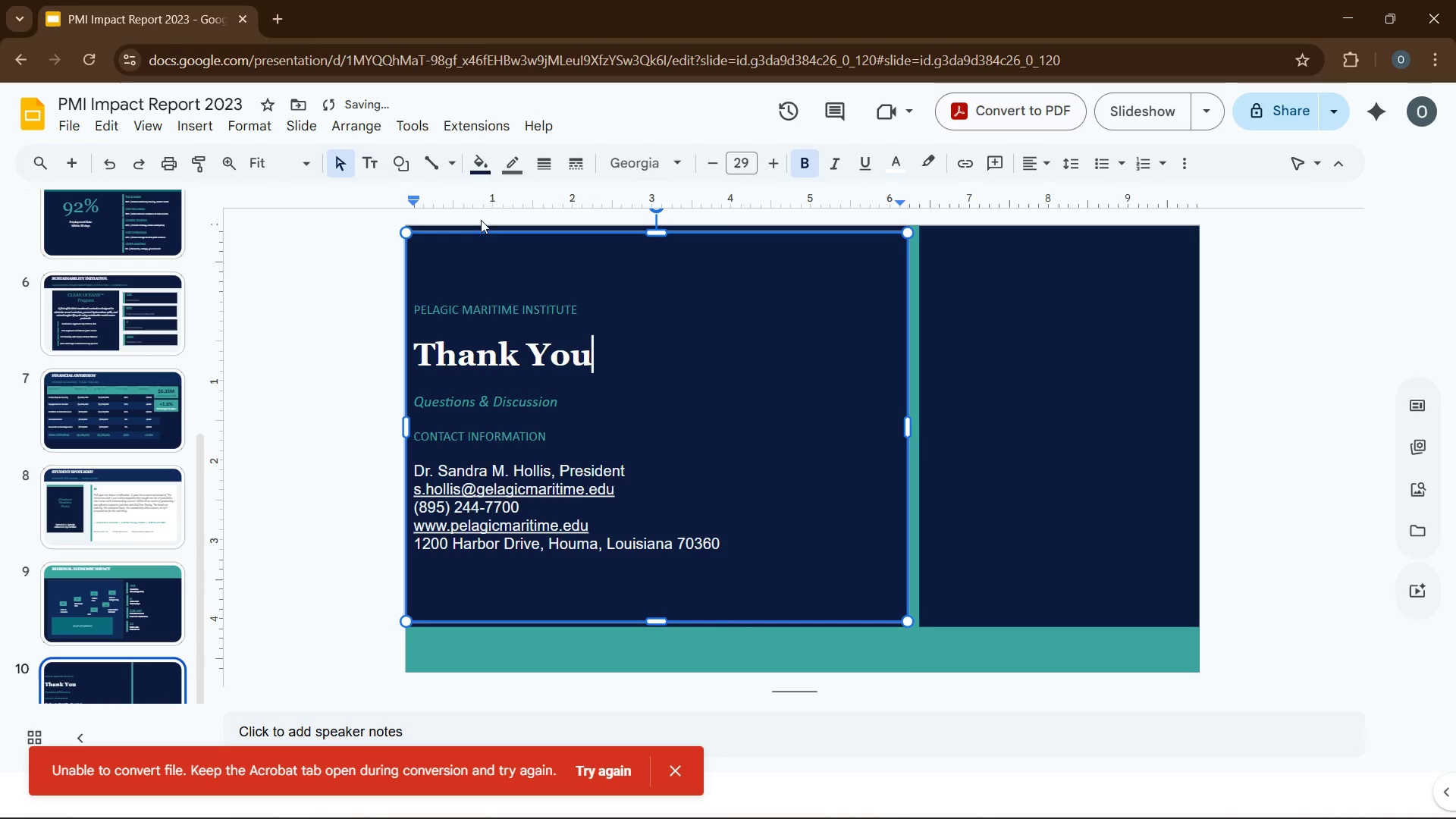 
left_click([507, 165])
 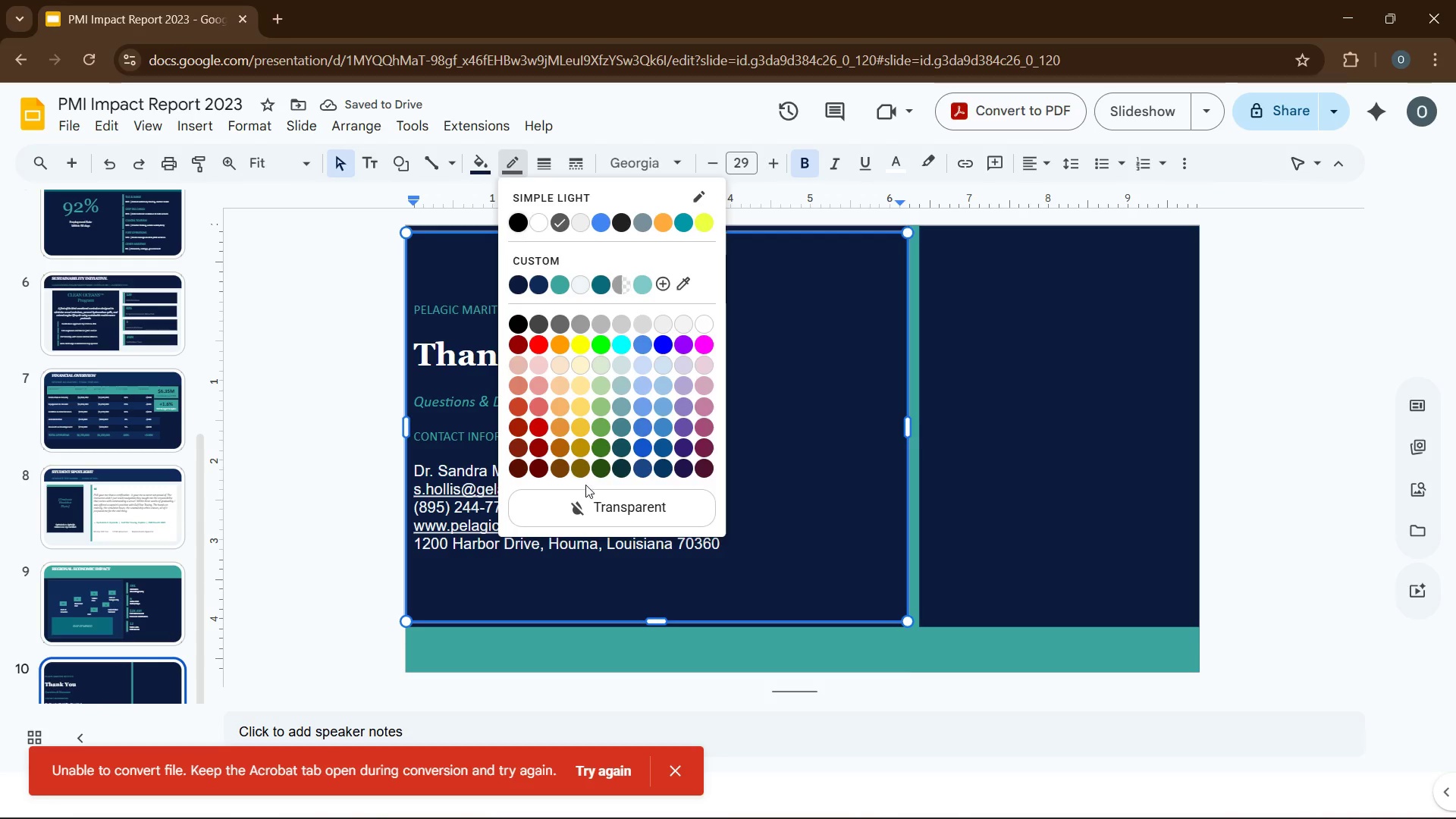 
left_click([587, 498])
 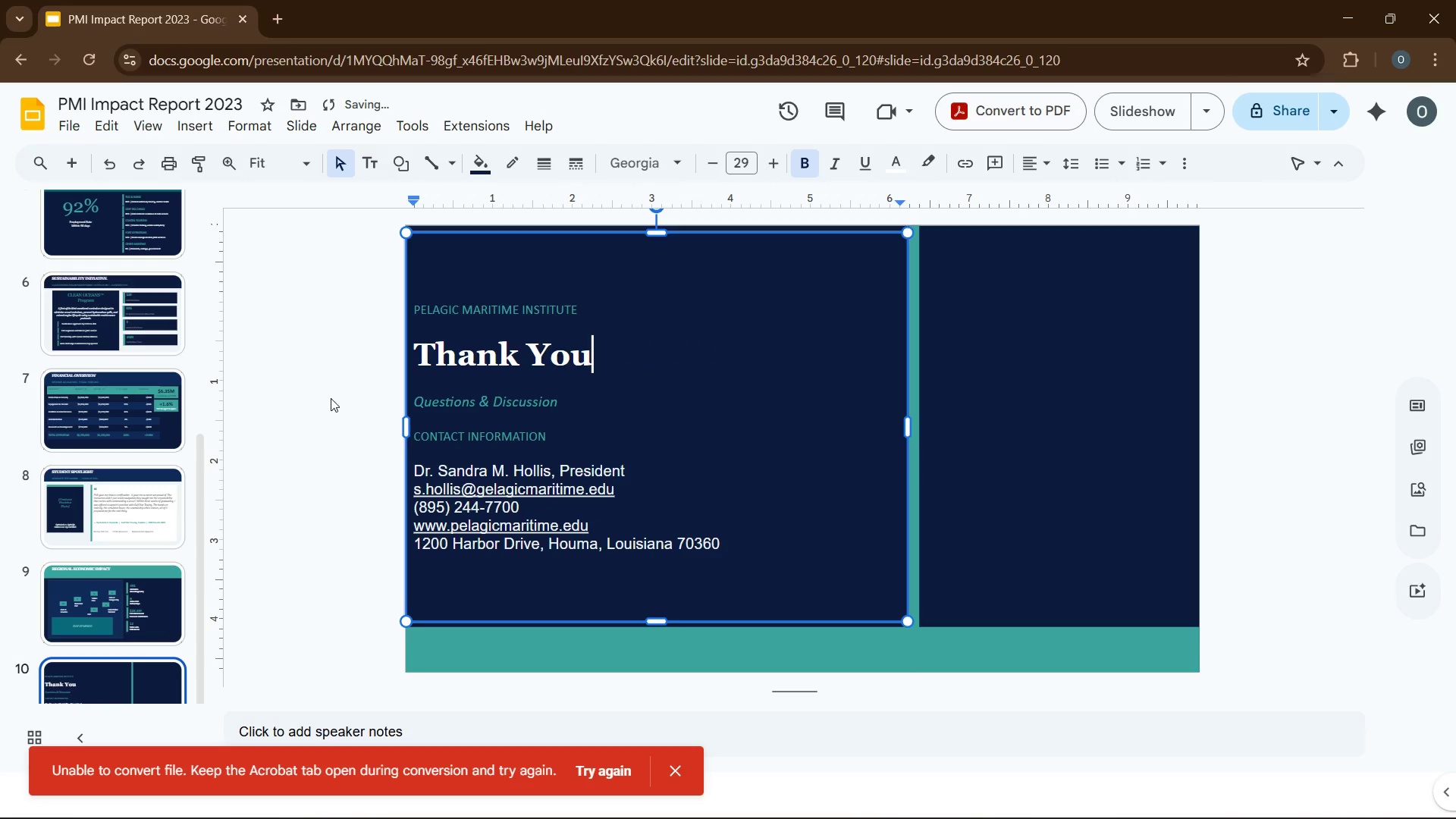 
left_click([324, 397])
 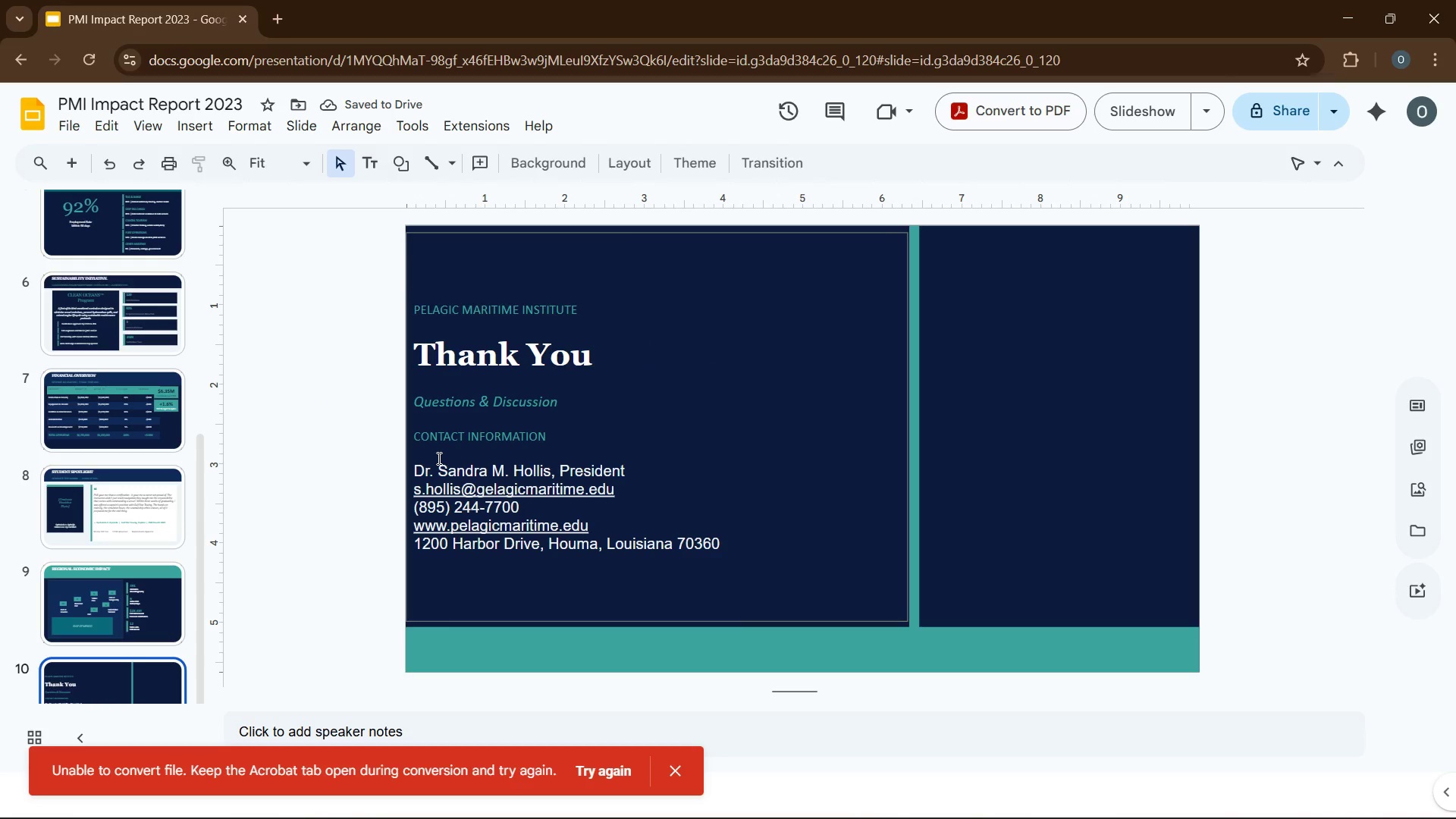 
wait(5.12)
 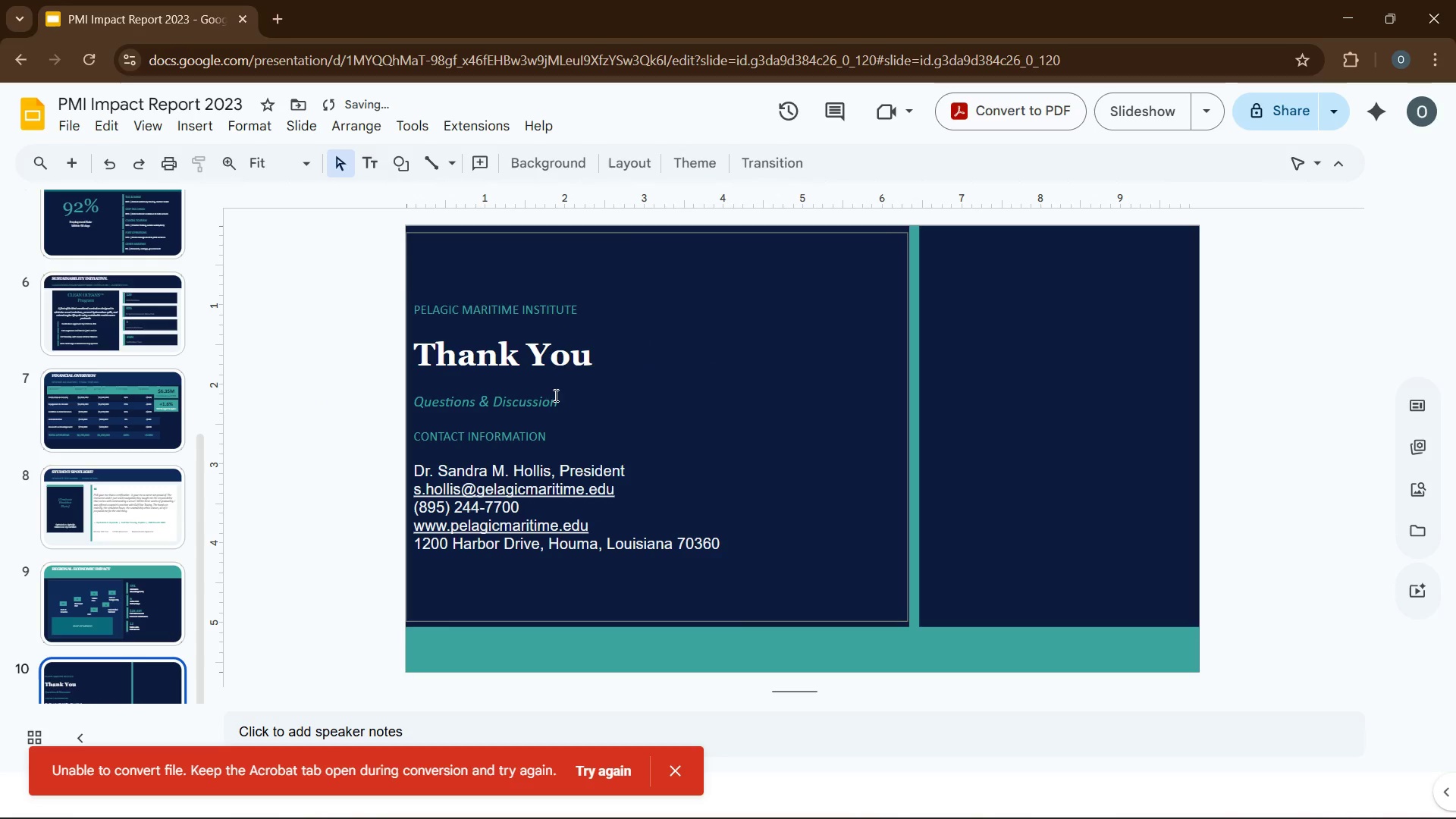 
left_click_drag(start_coordinate=[415, 467], to_coordinate=[711, 557])
 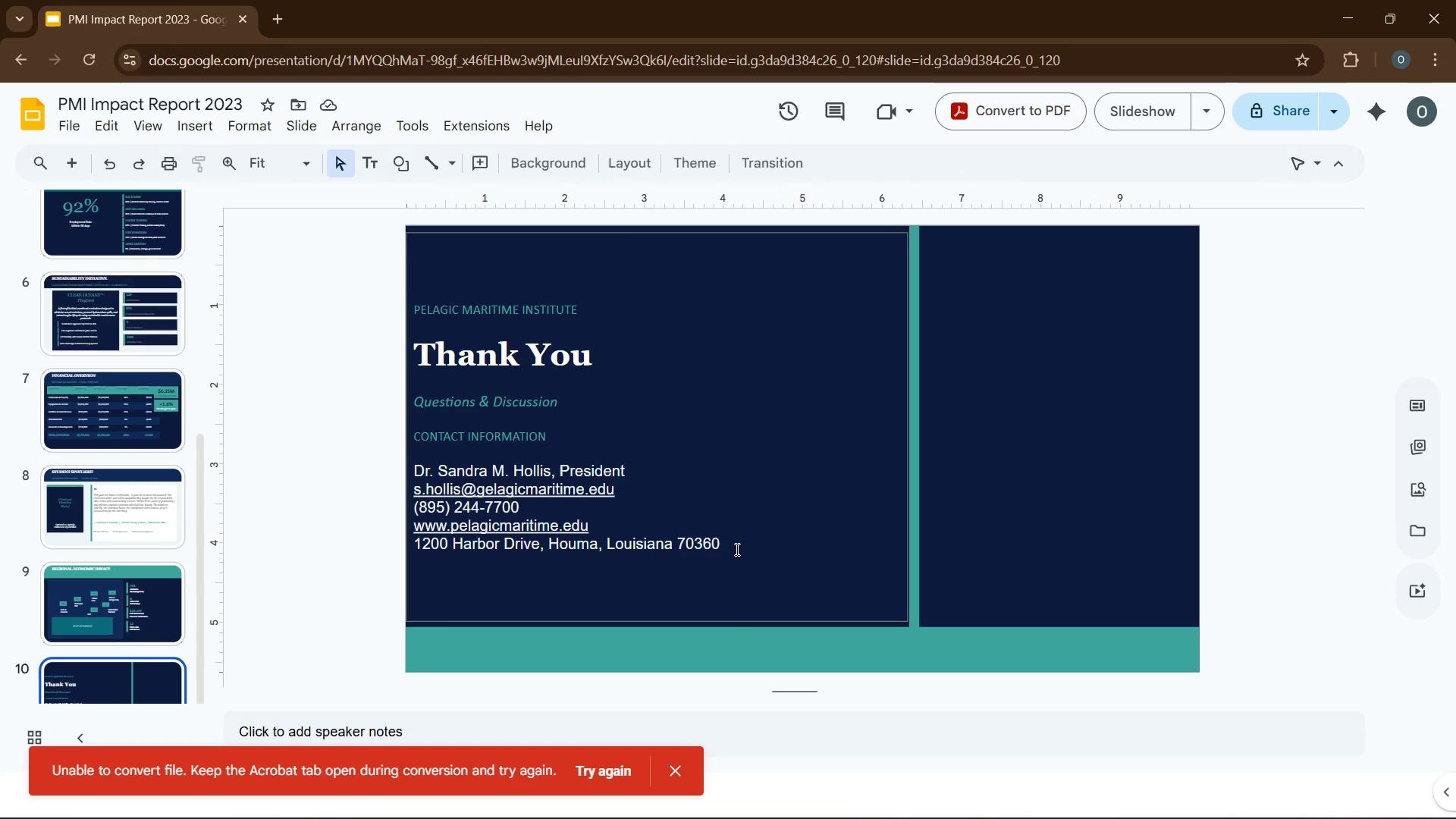 
left_click_drag(start_coordinate=[736, 549], to_coordinate=[403, 448])
 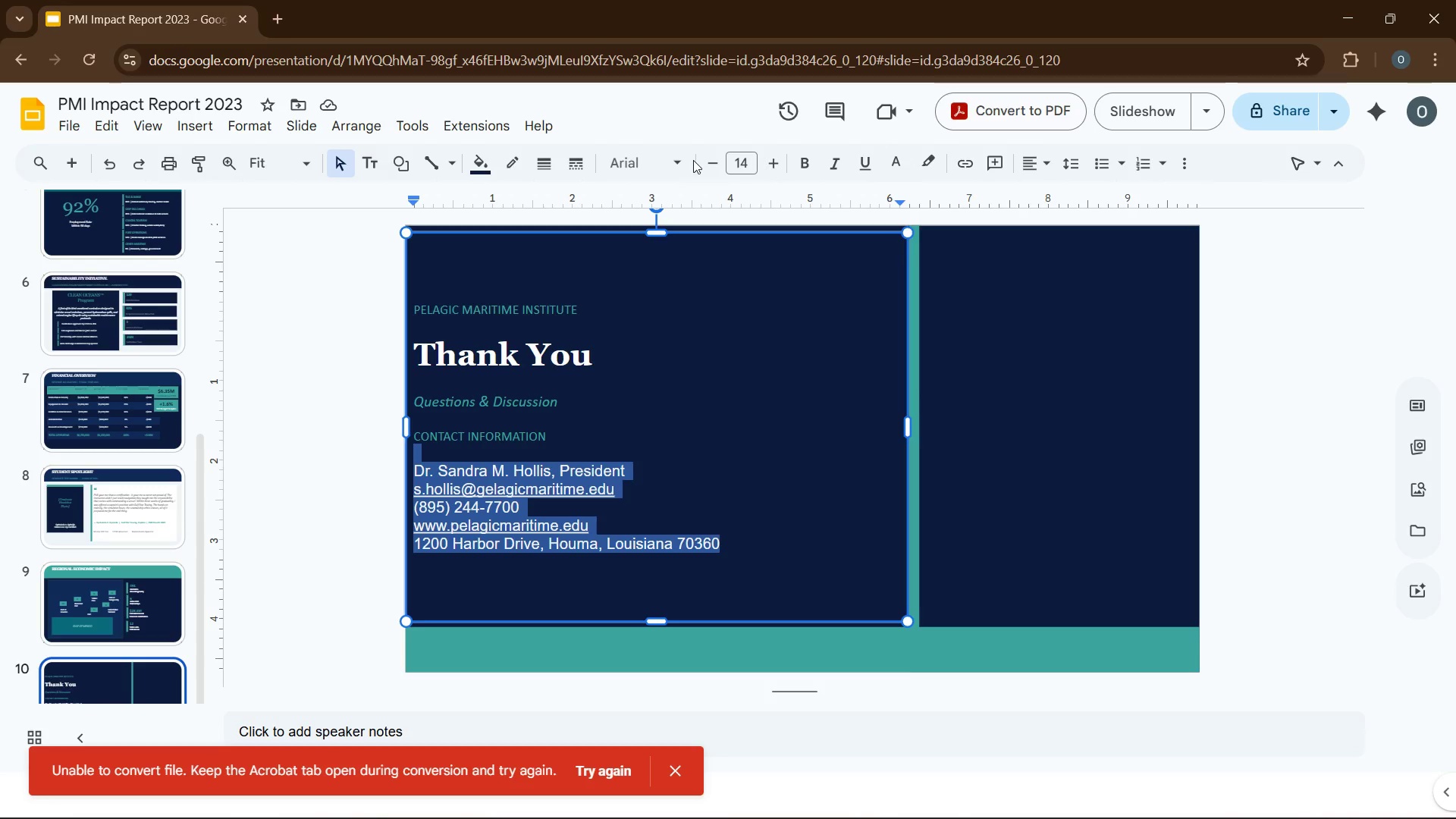 
left_click([671, 162])
 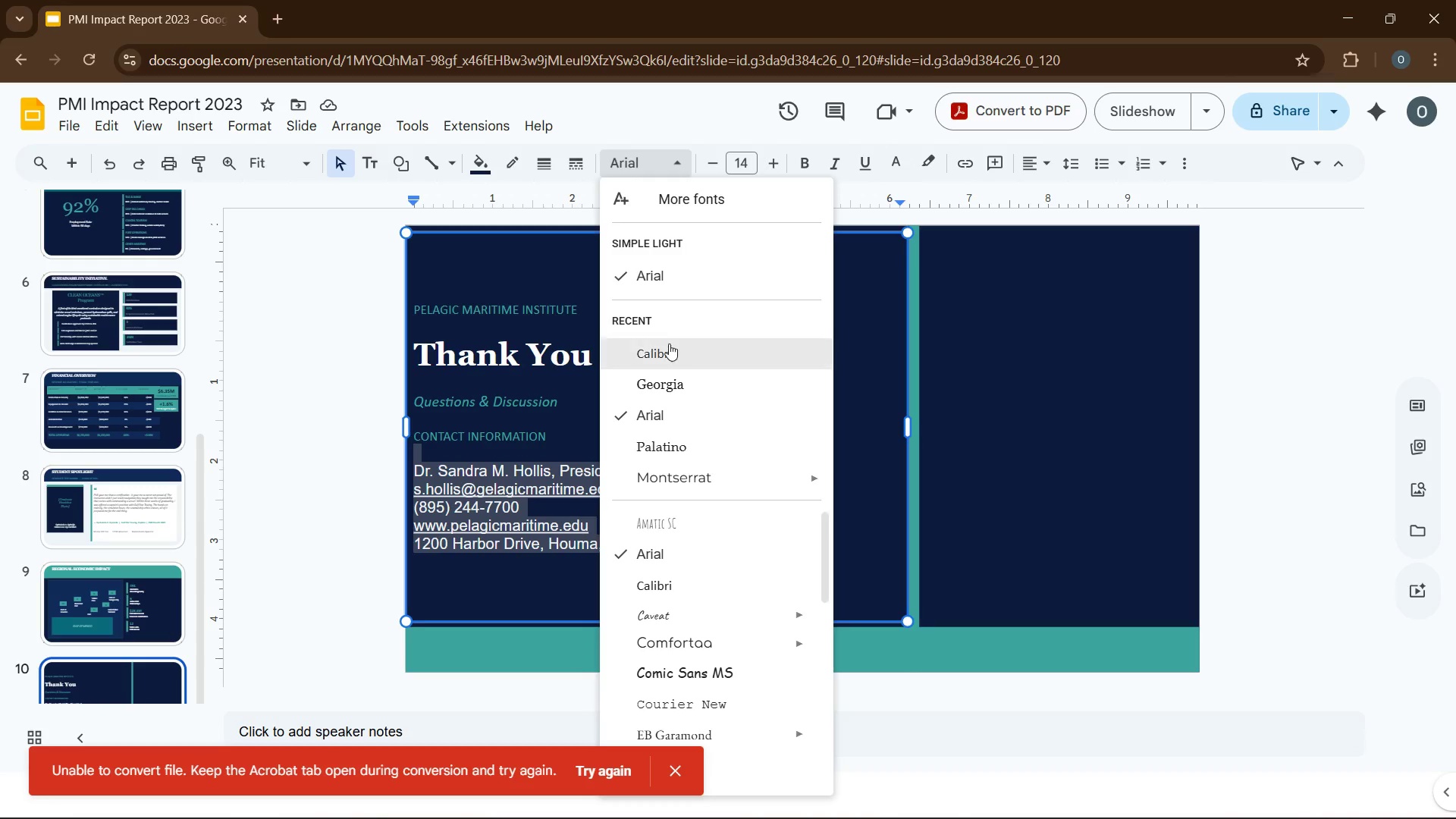 
left_click([669, 344])
 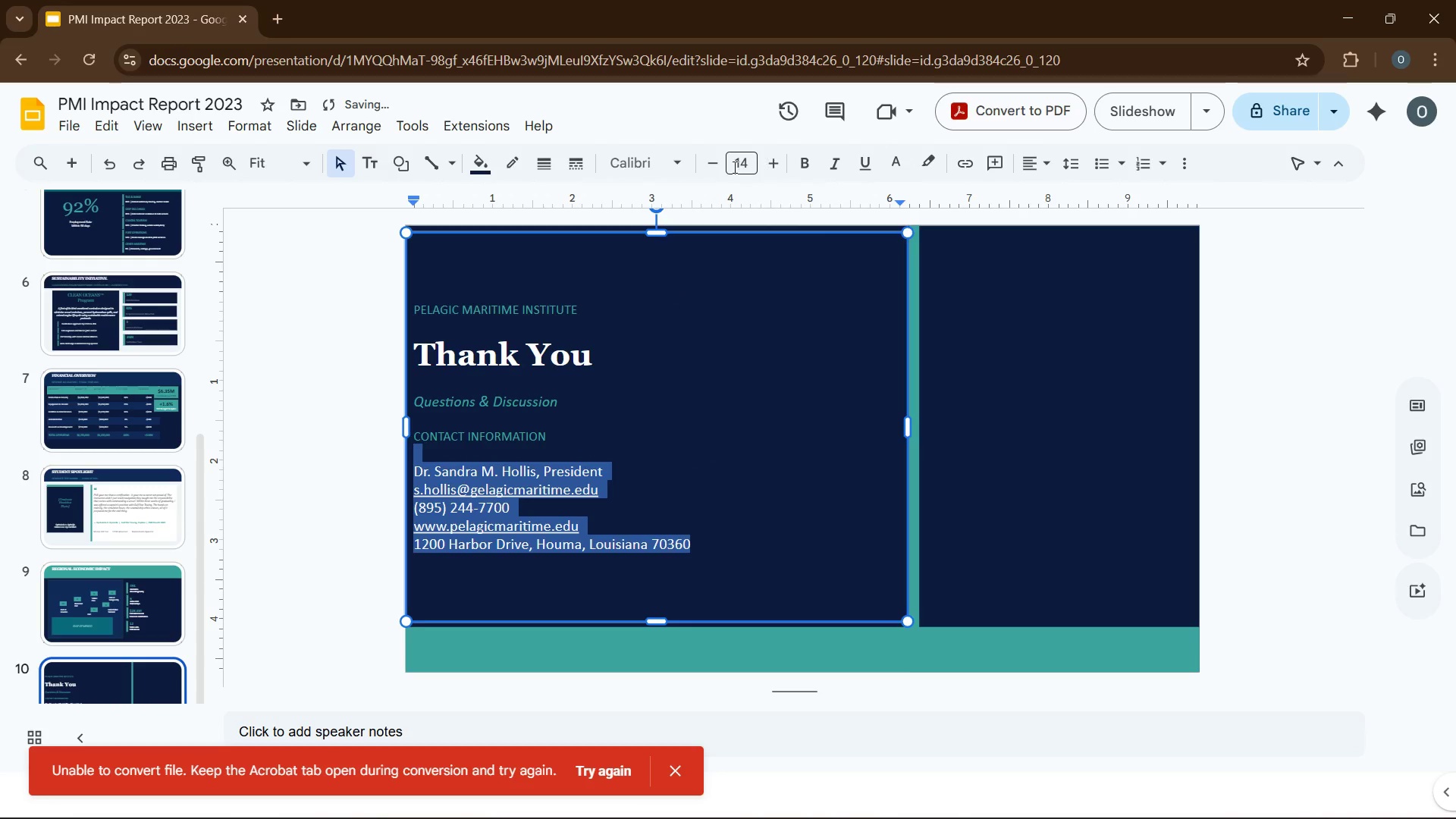 
left_click([715, 167])
 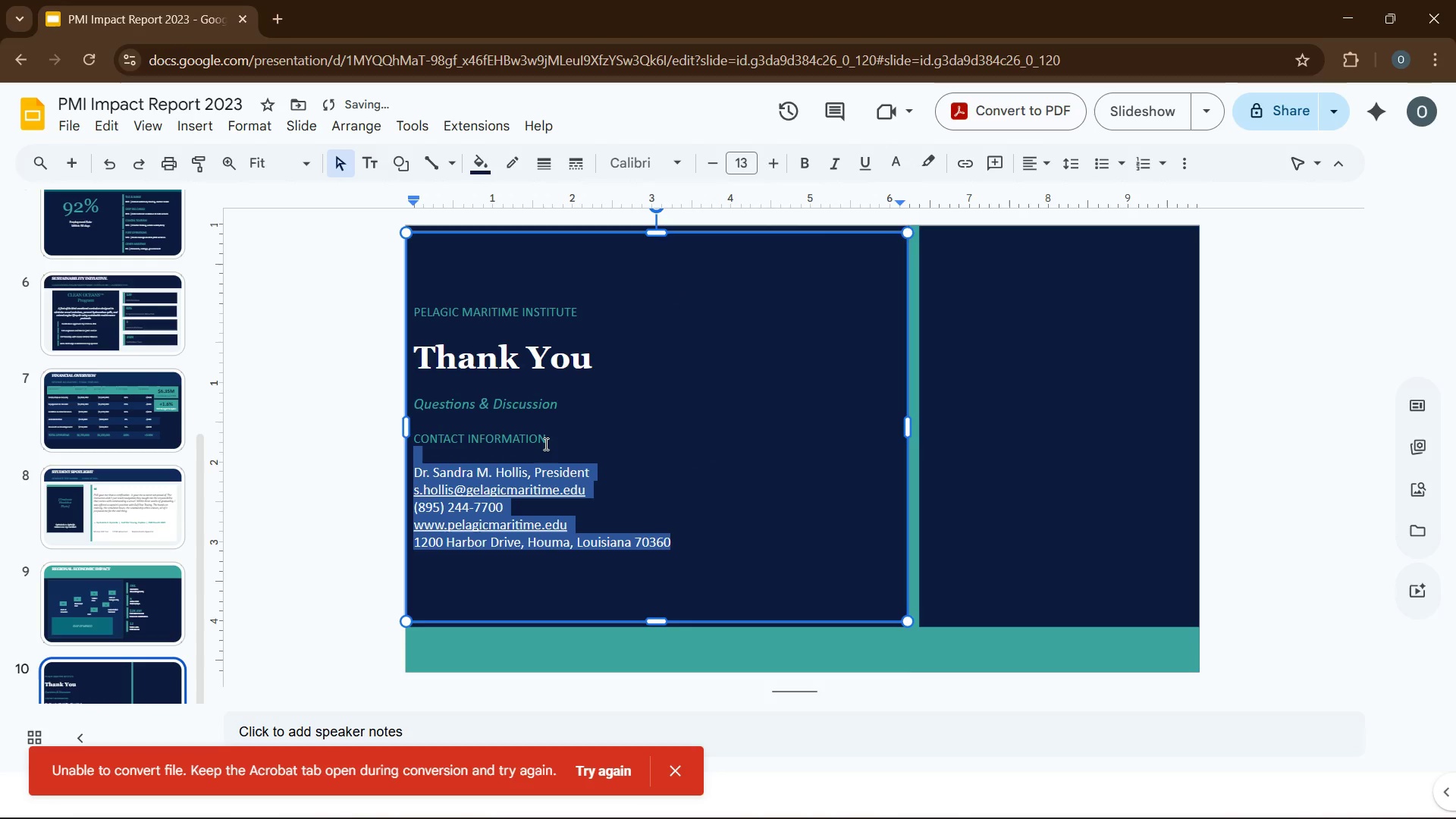 
left_click_drag(start_coordinate=[553, 441], to_coordinate=[413, 433])
 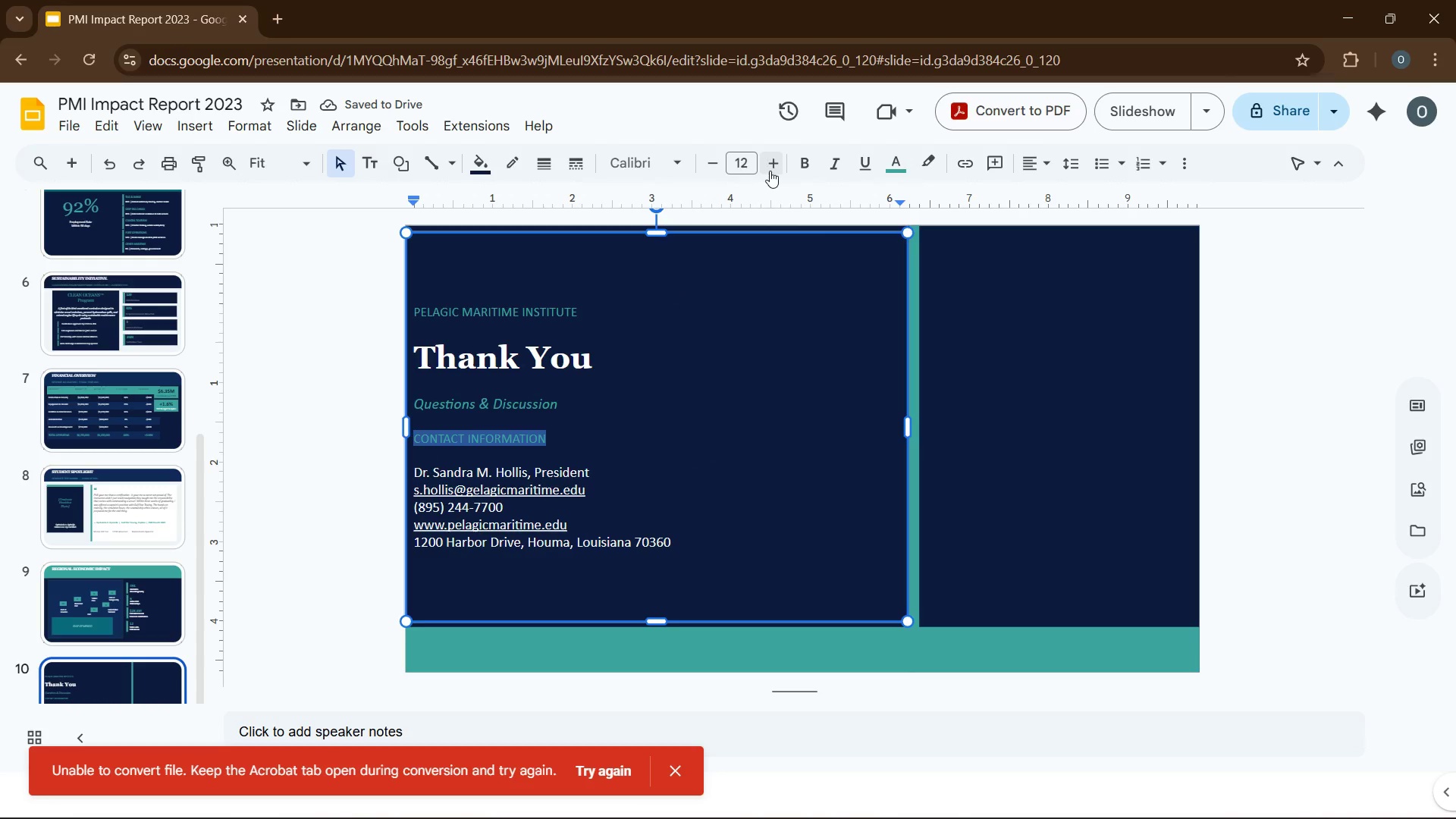 
left_click([777, 169])
 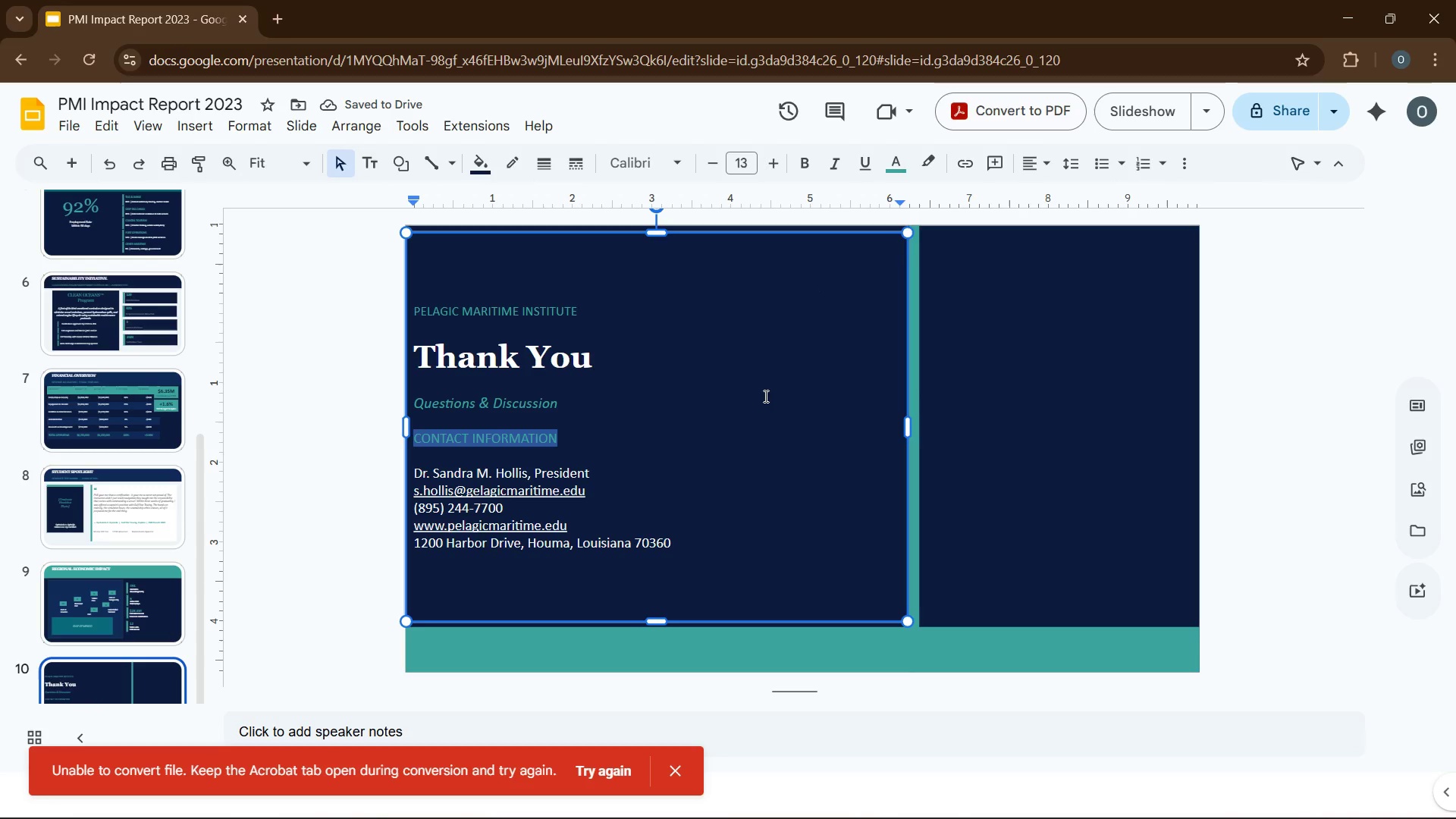 
wait(5.64)
 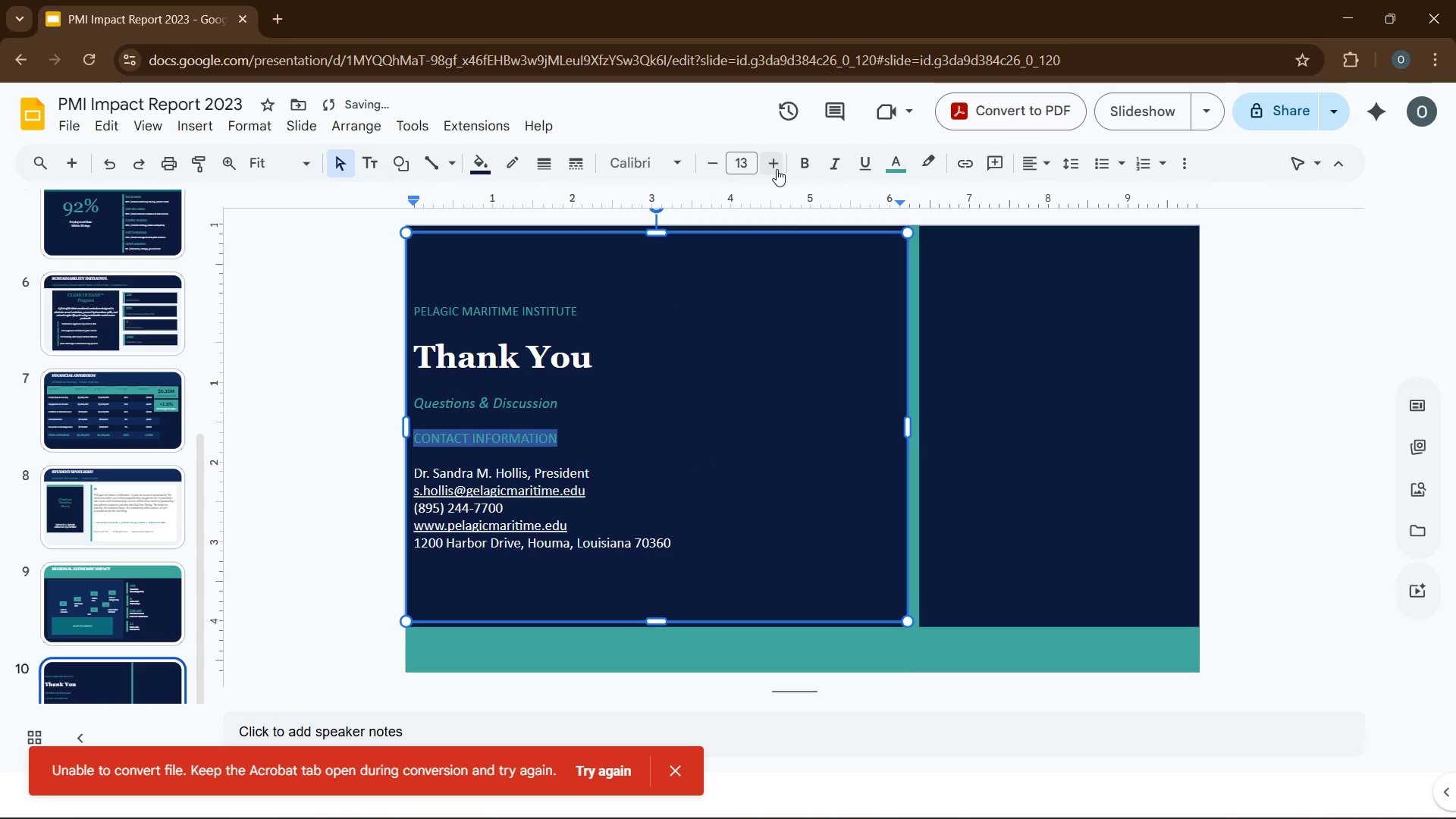 
left_click_drag(start_coordinate=[693, 535], to_coordinate=[413, 464])
 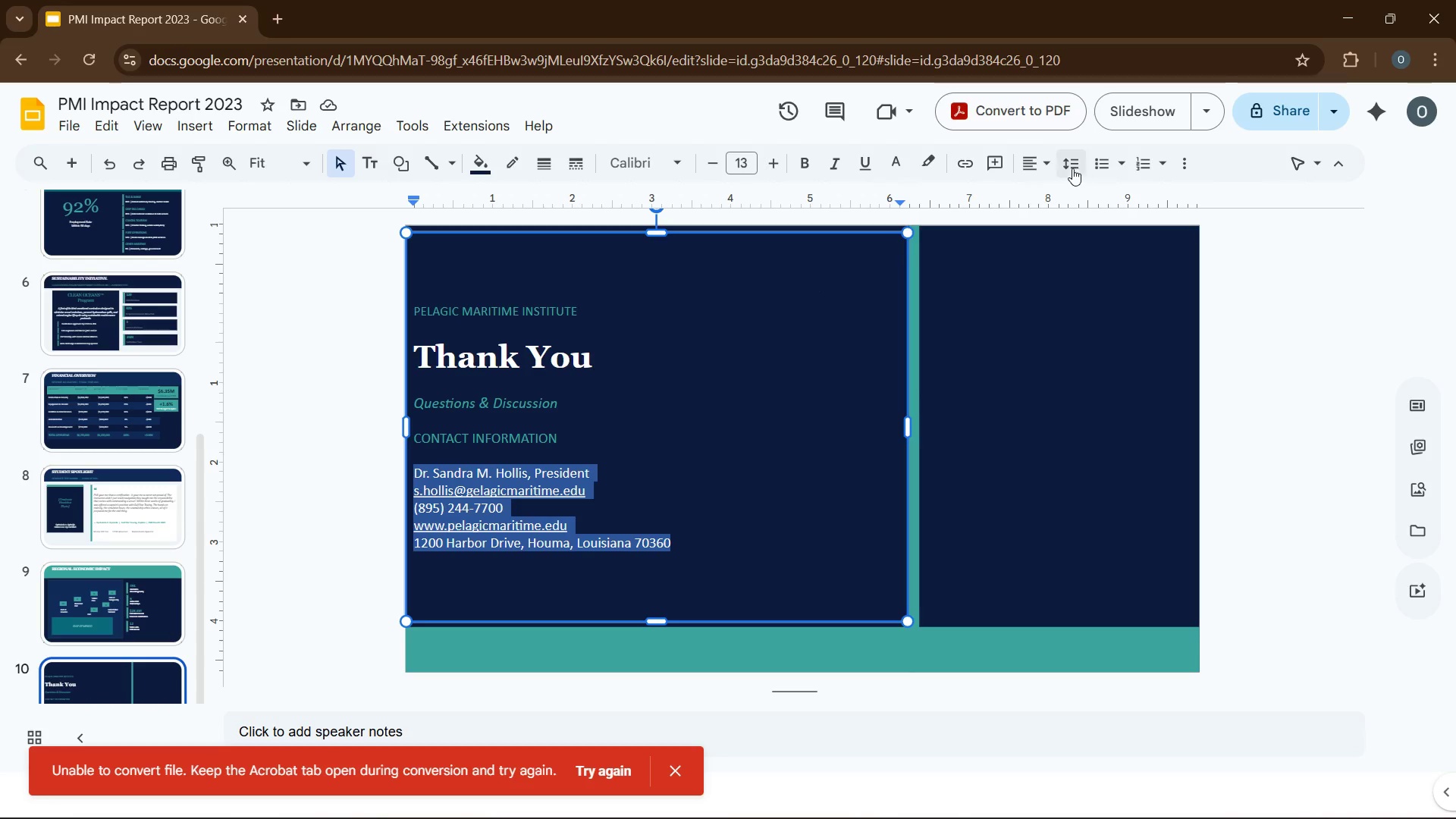 
left_click([1062, 165])
 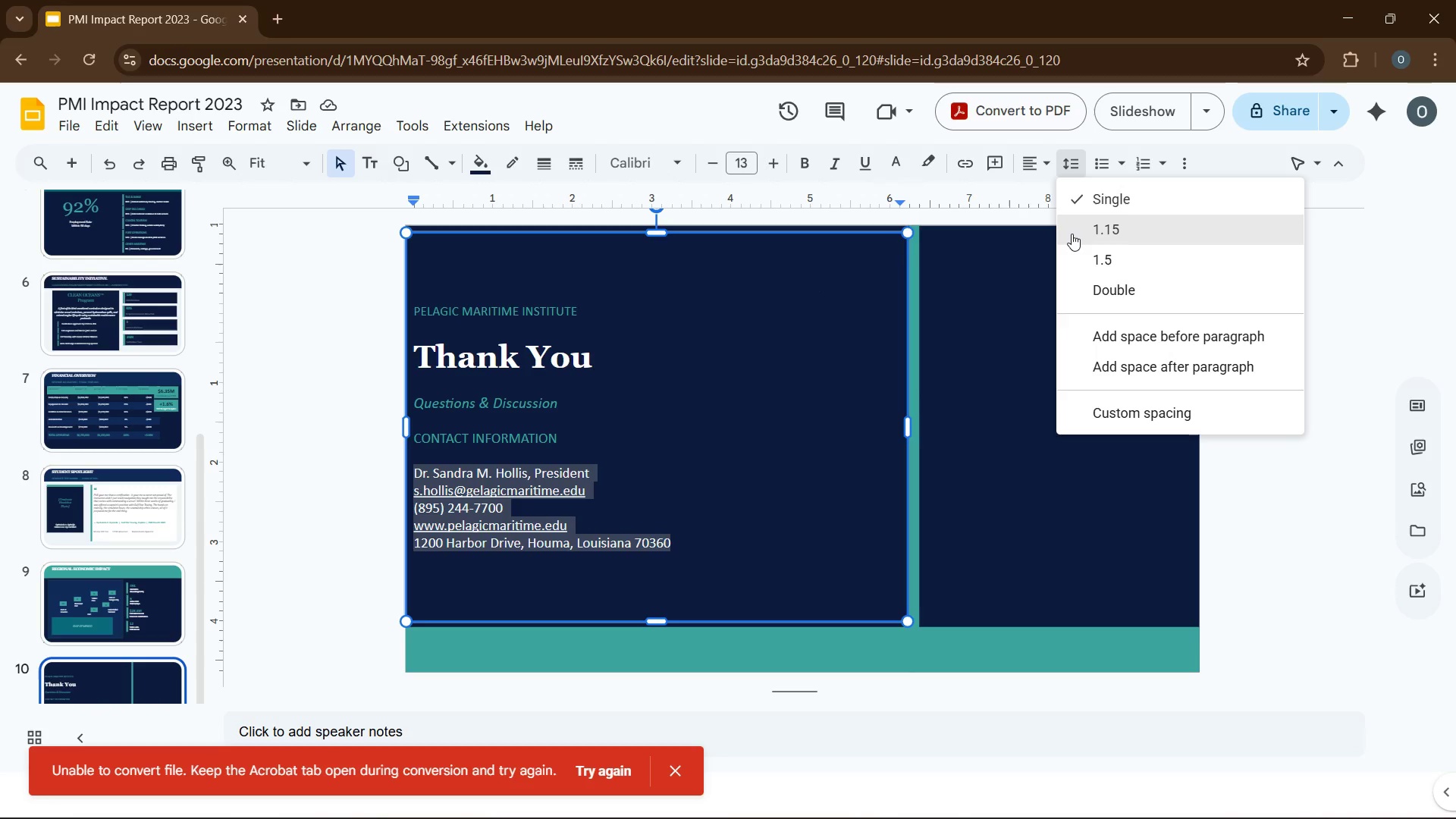 
left_click([1072, 234])
 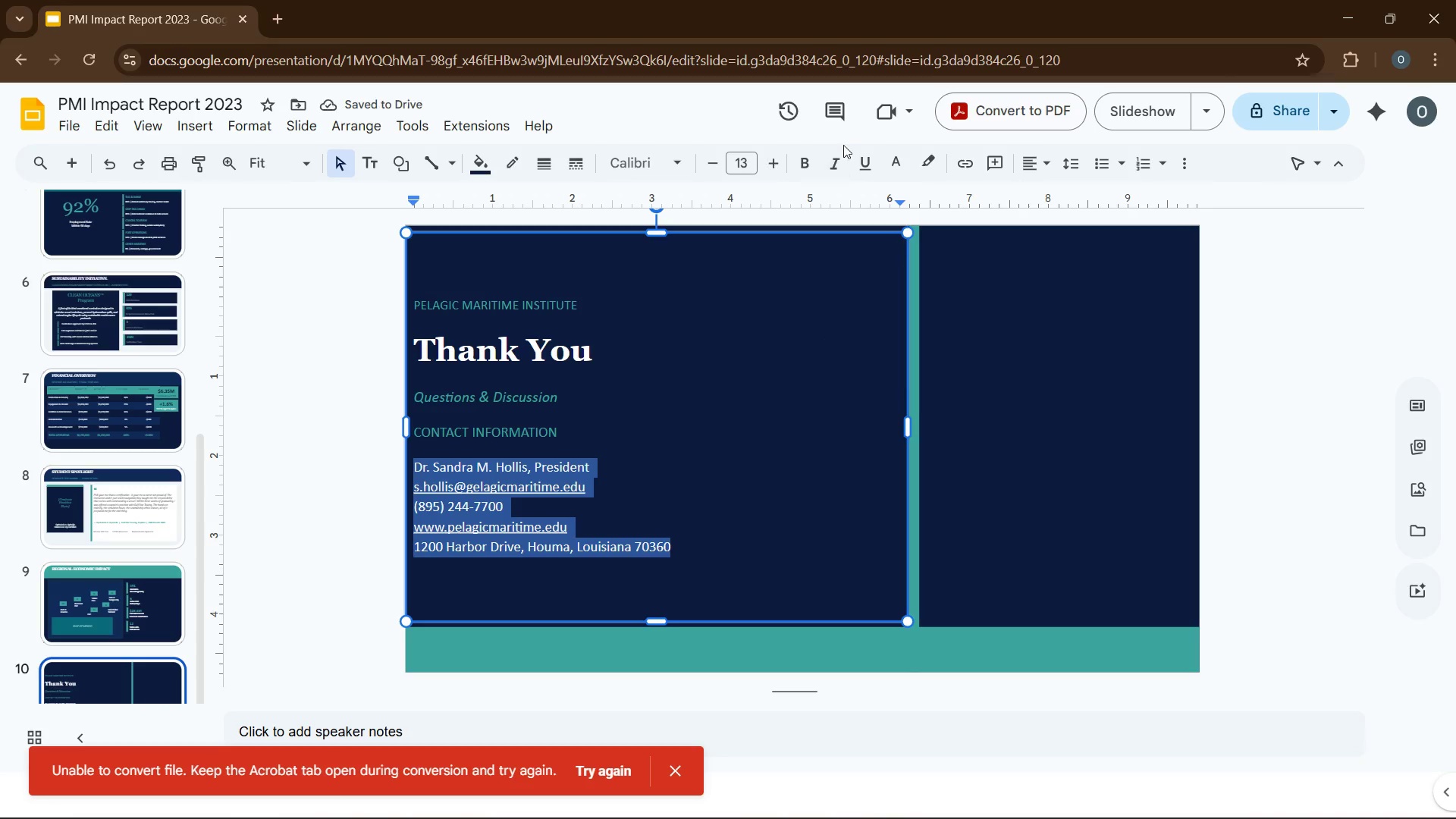 
left_click([859, 162])
 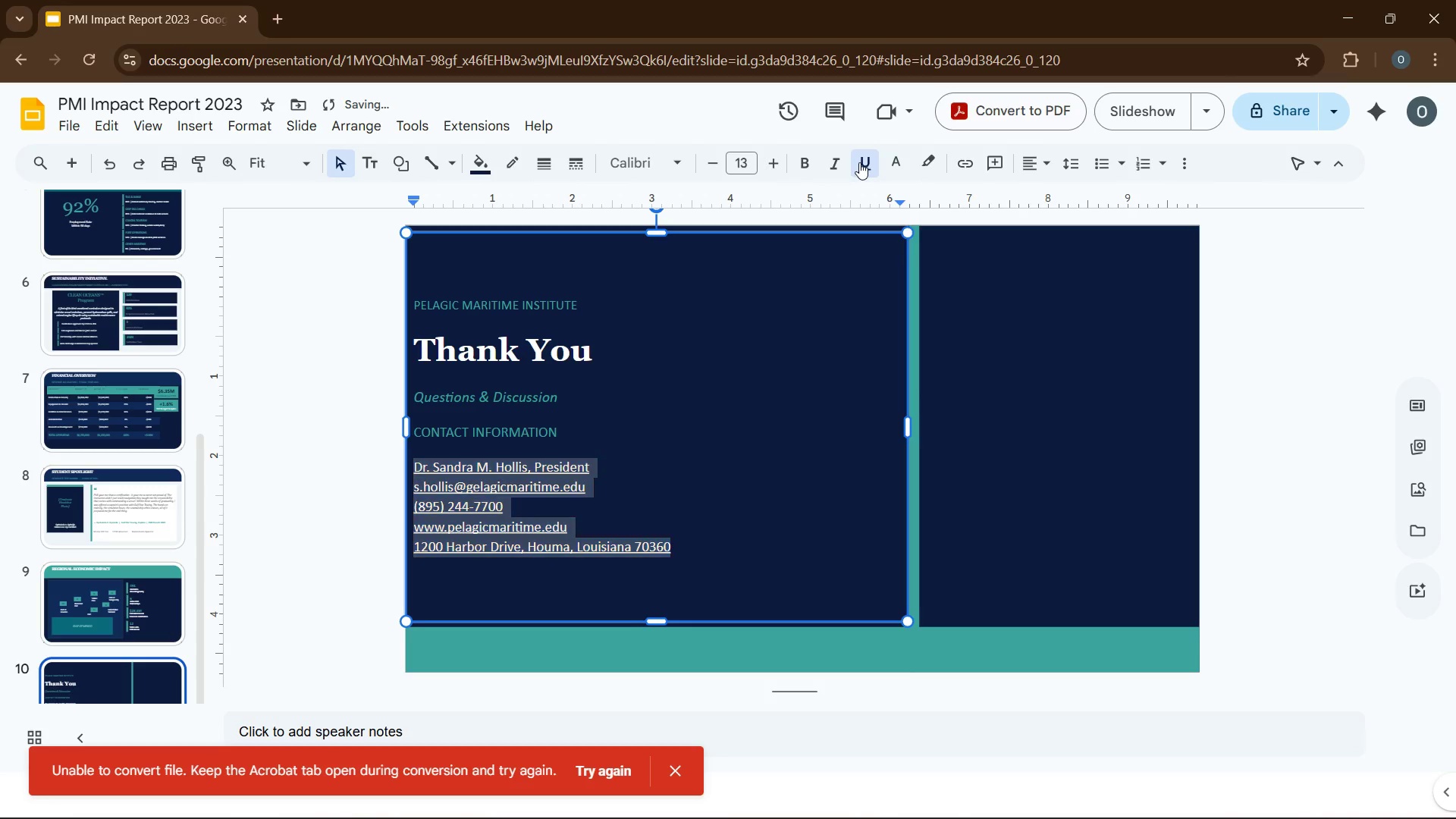 
left_click([859, 162])
 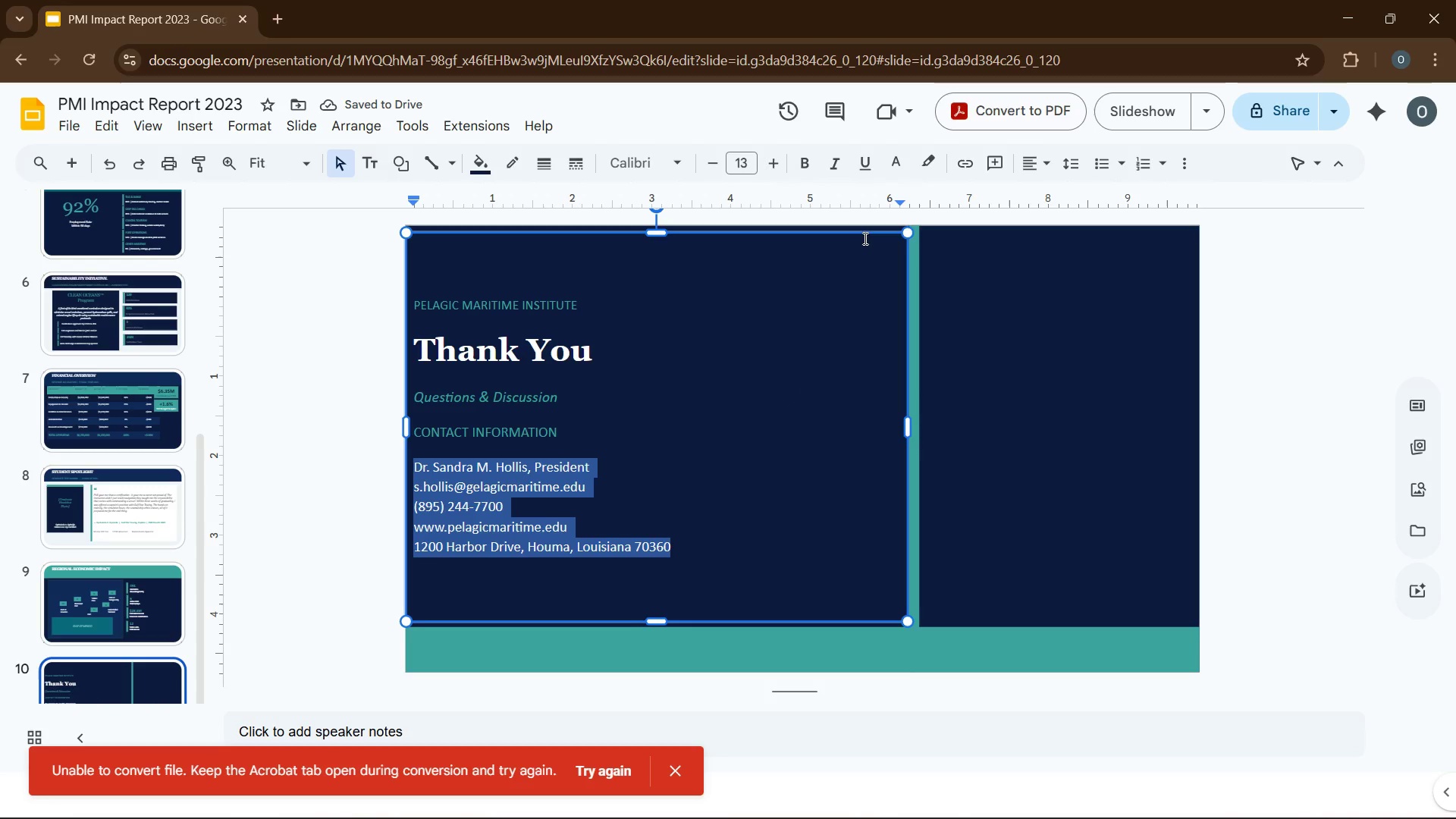 
left_click([902, 168])
 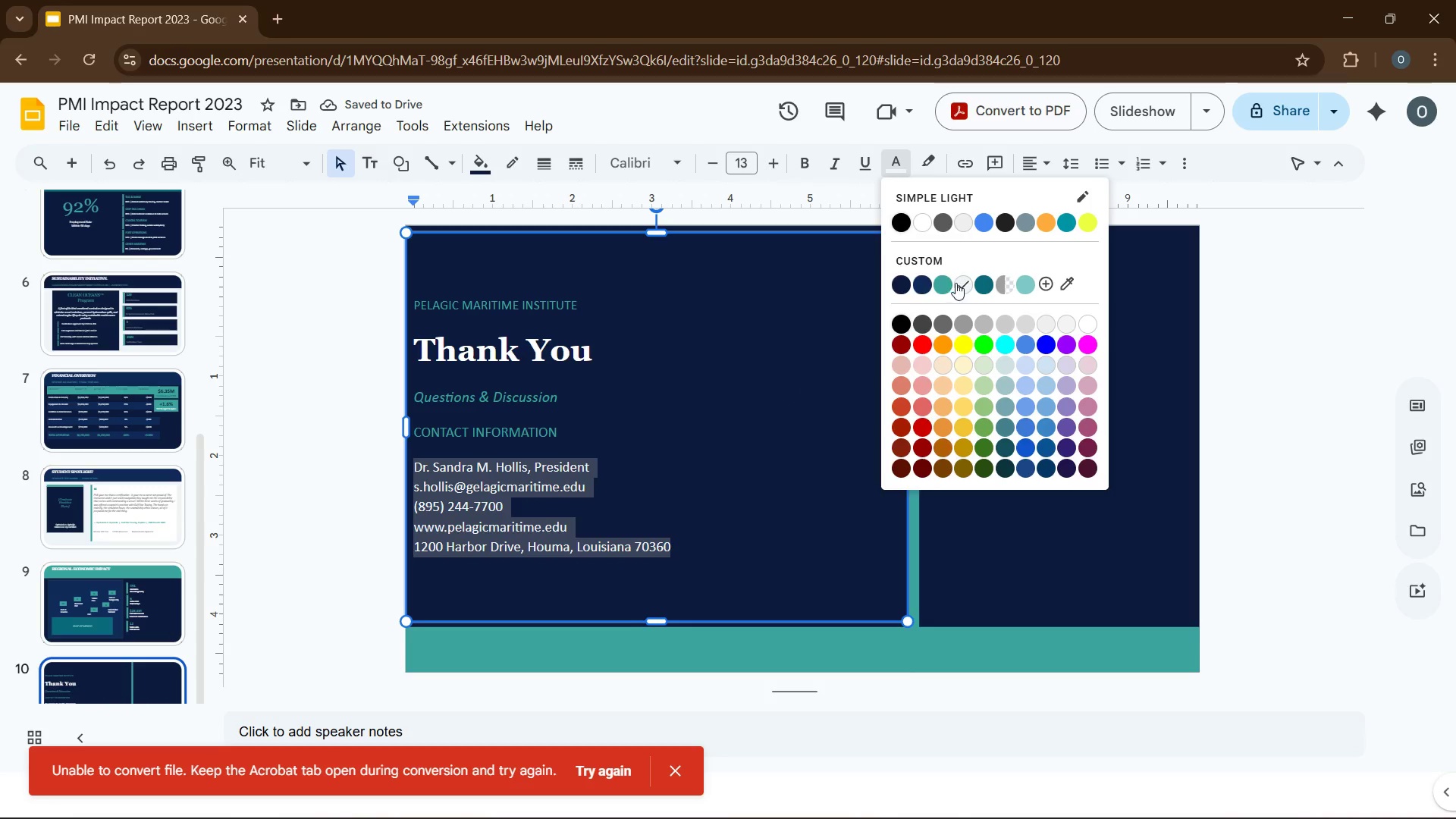 
left_click([964, 285])
 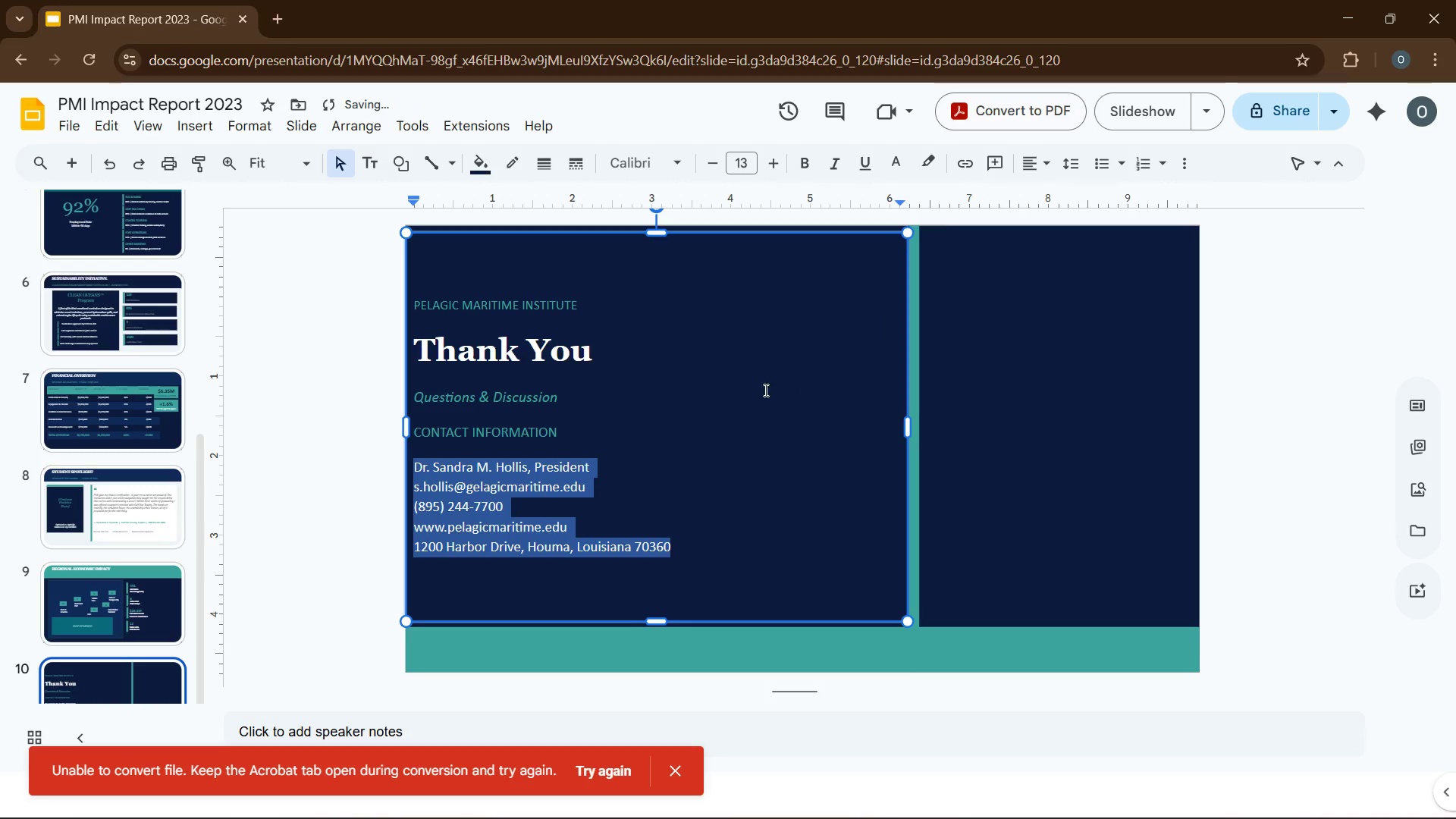 
left_click([758, 397])
 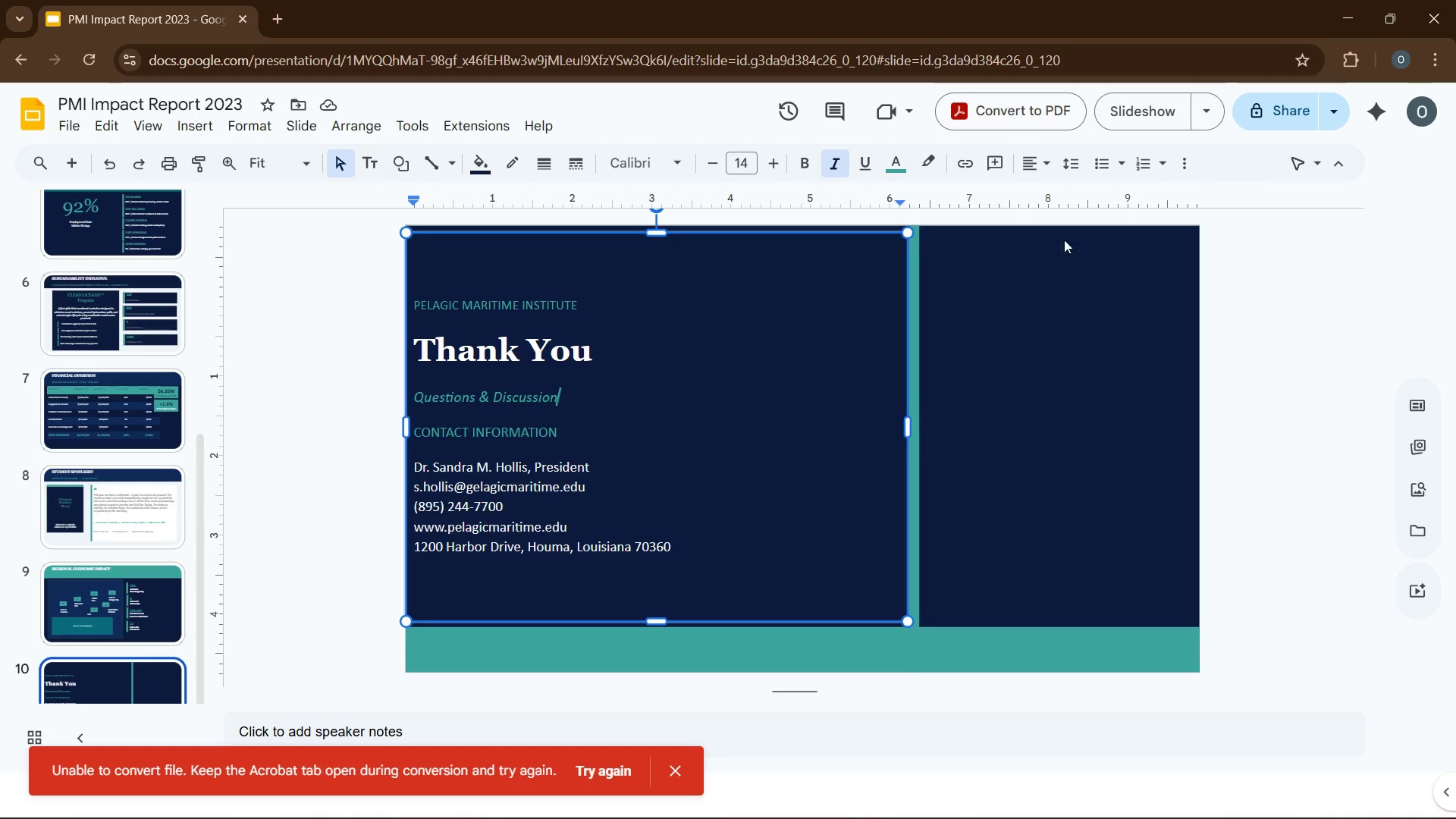 
wait(7.29)
 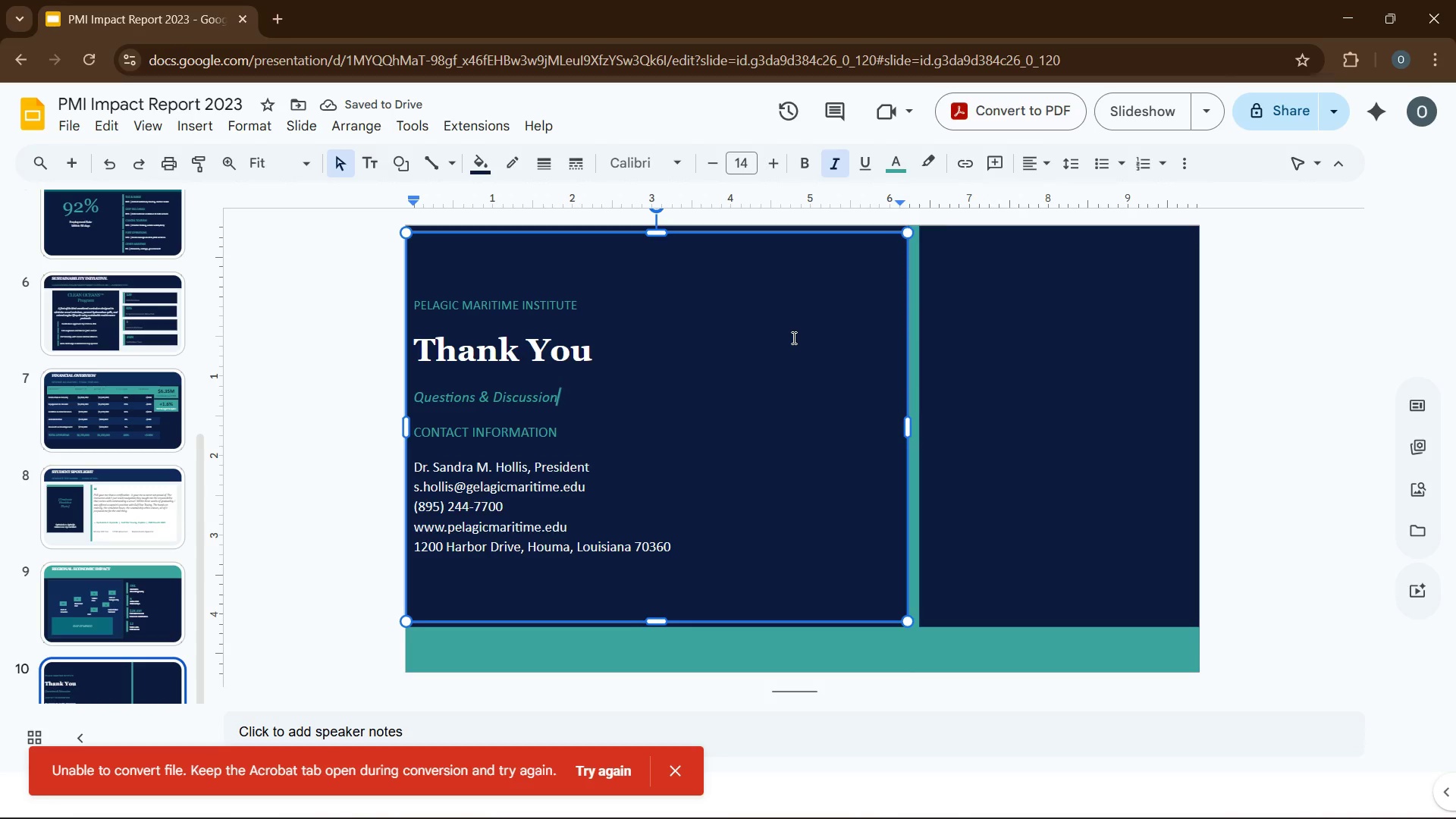 
mouse_move([1120, 168])
 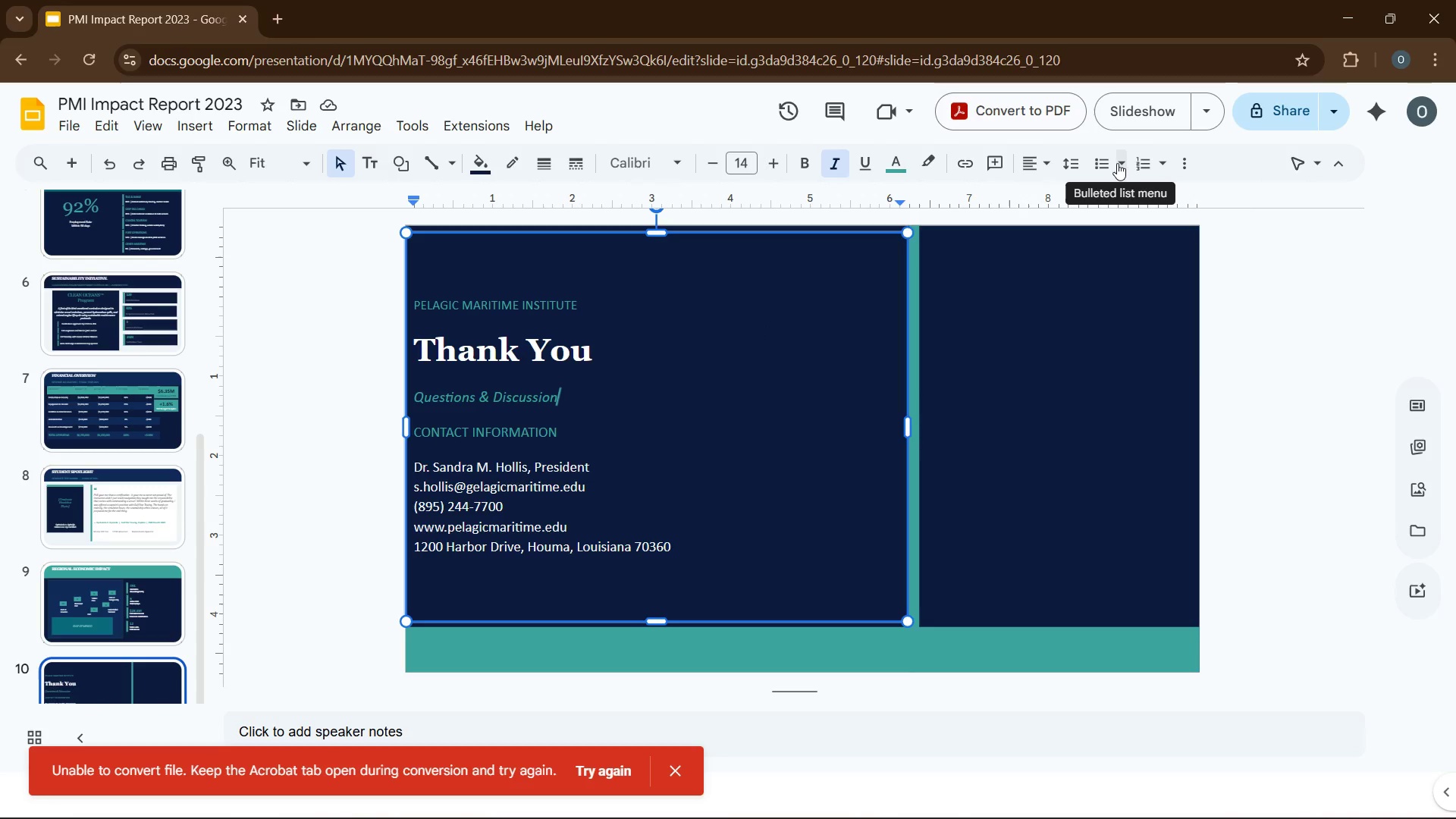 
left_click([1120, 163])
 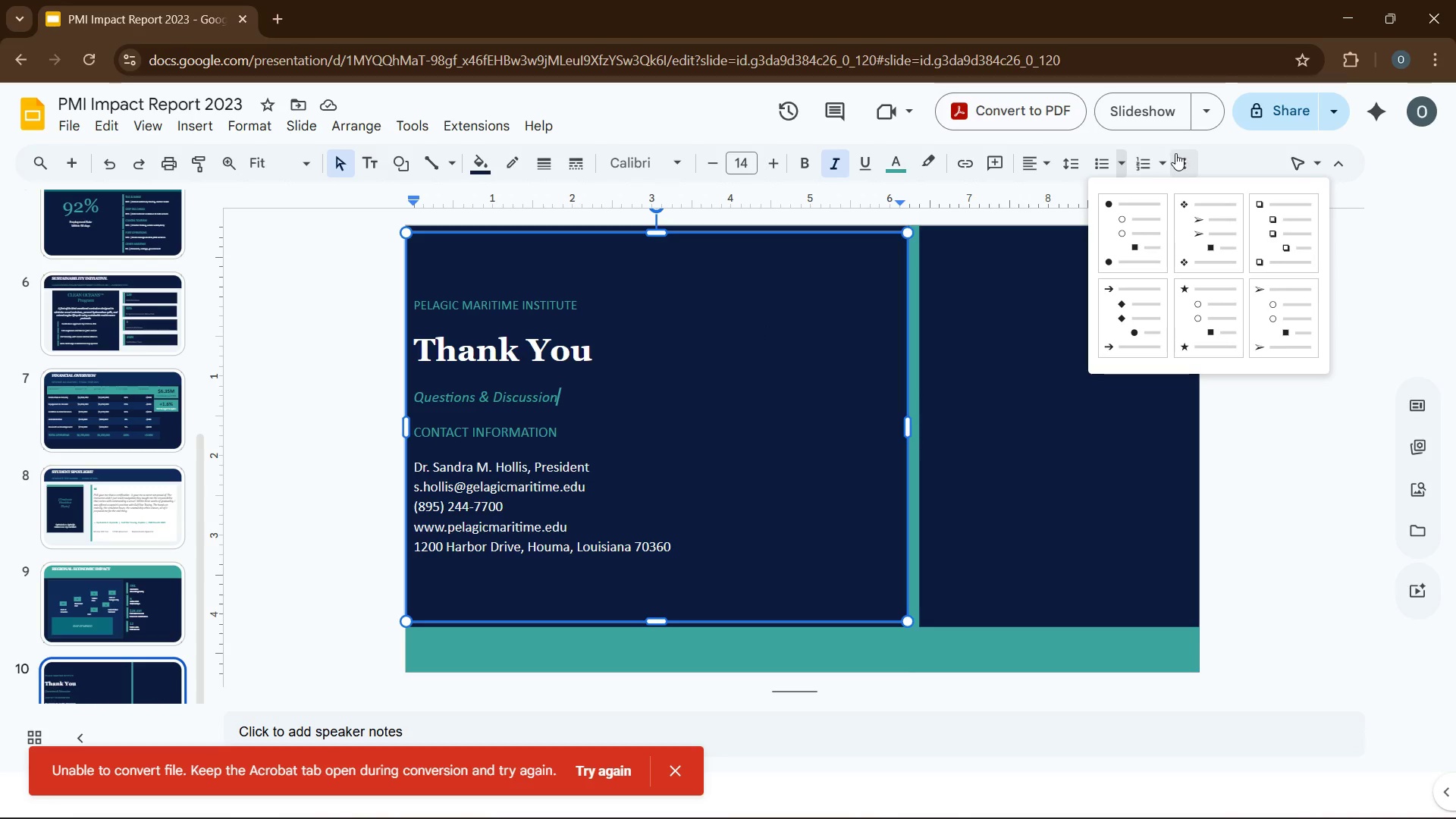 
left_click([1180, 158])
 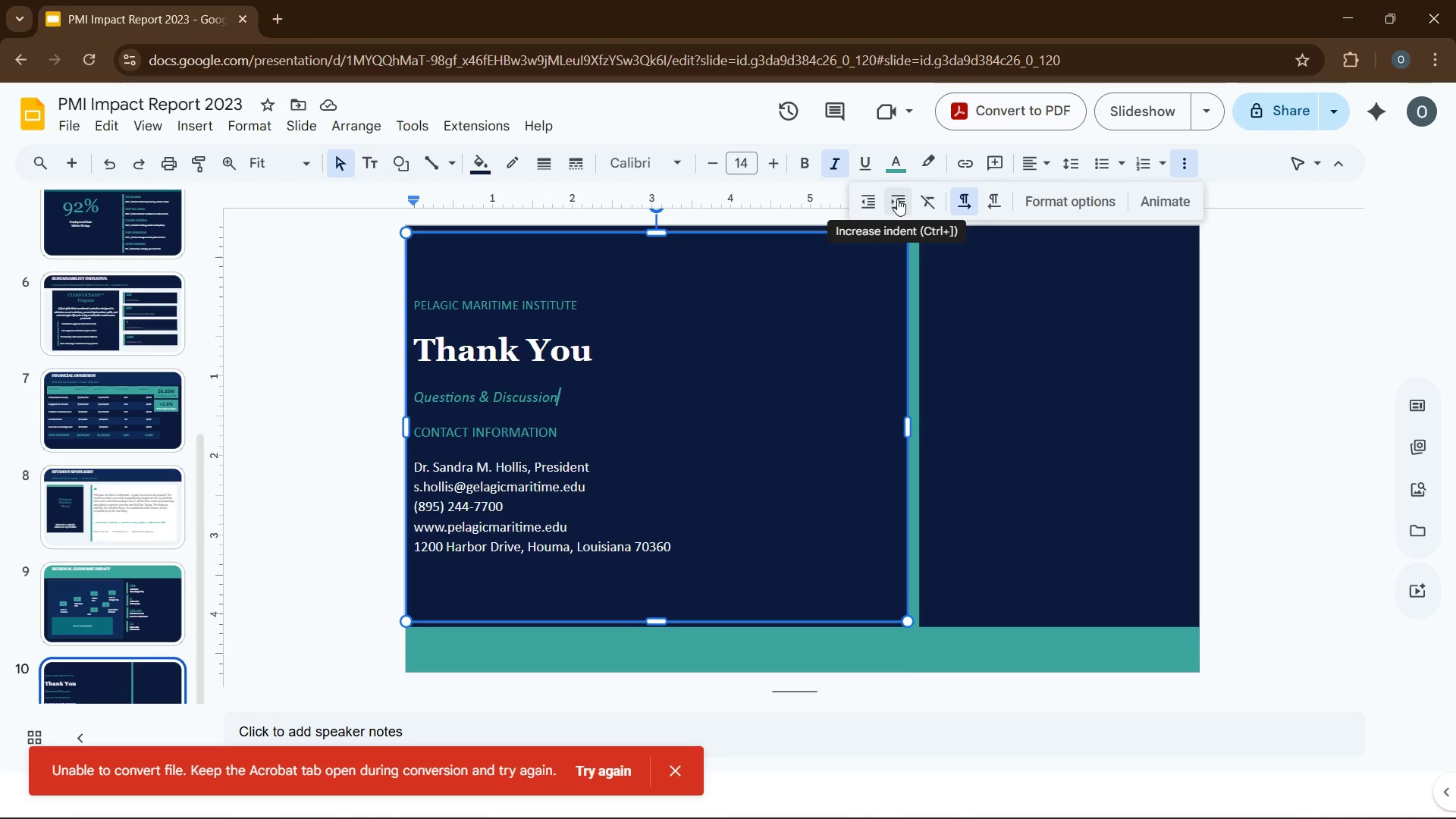 
left_click([897, 199])
 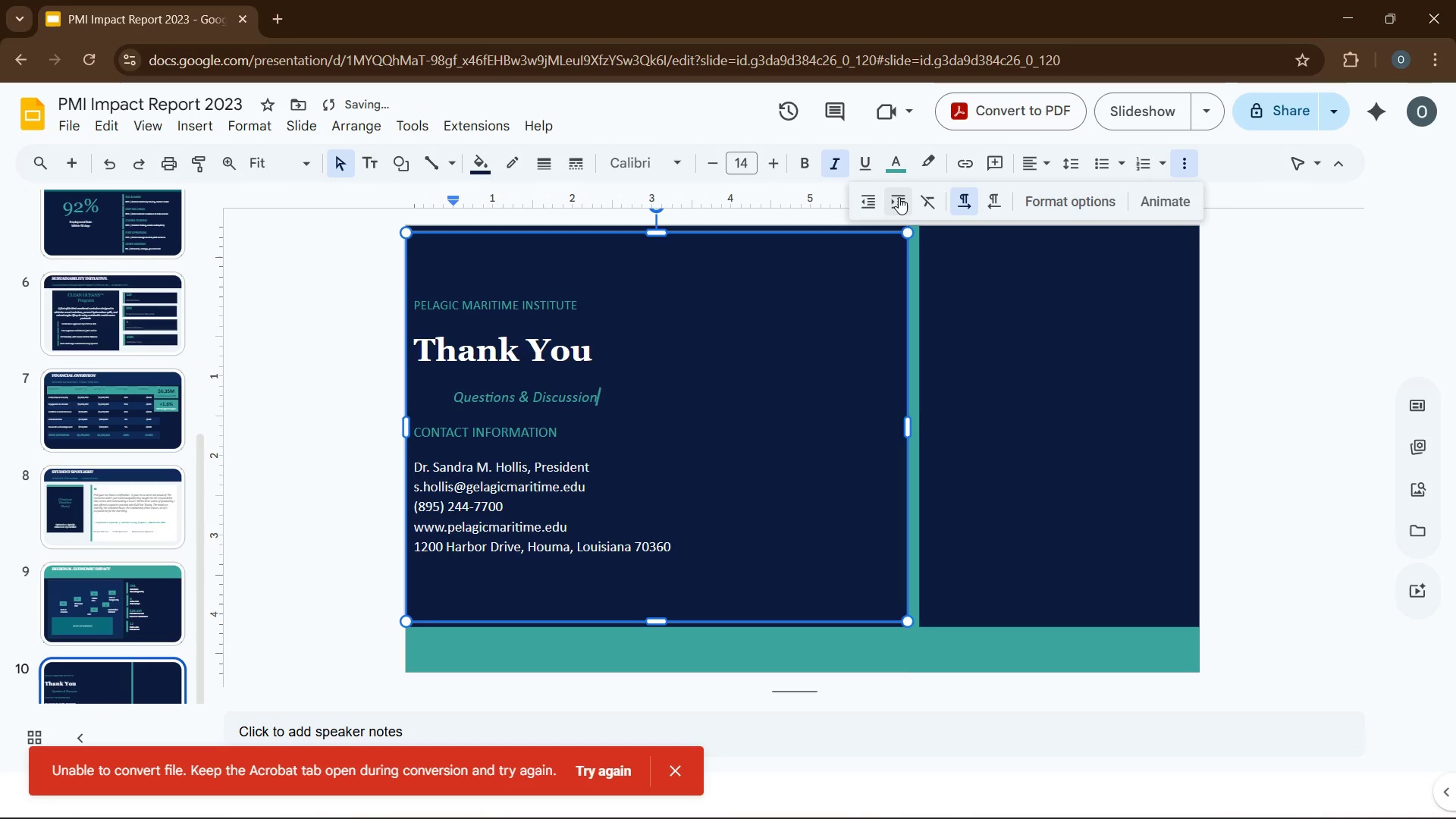 
key(Control+A)
 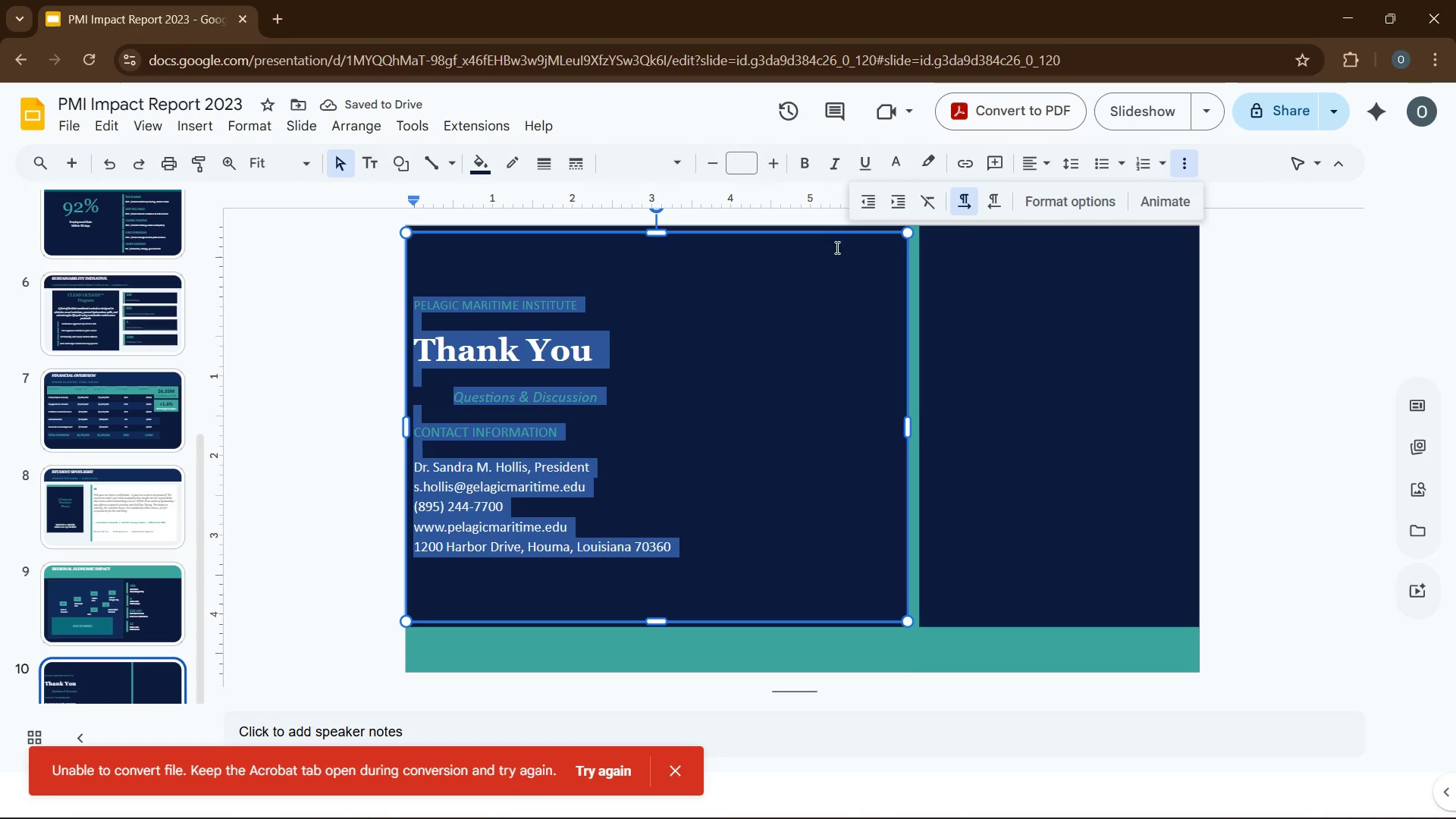 
left_click([755, 303])
 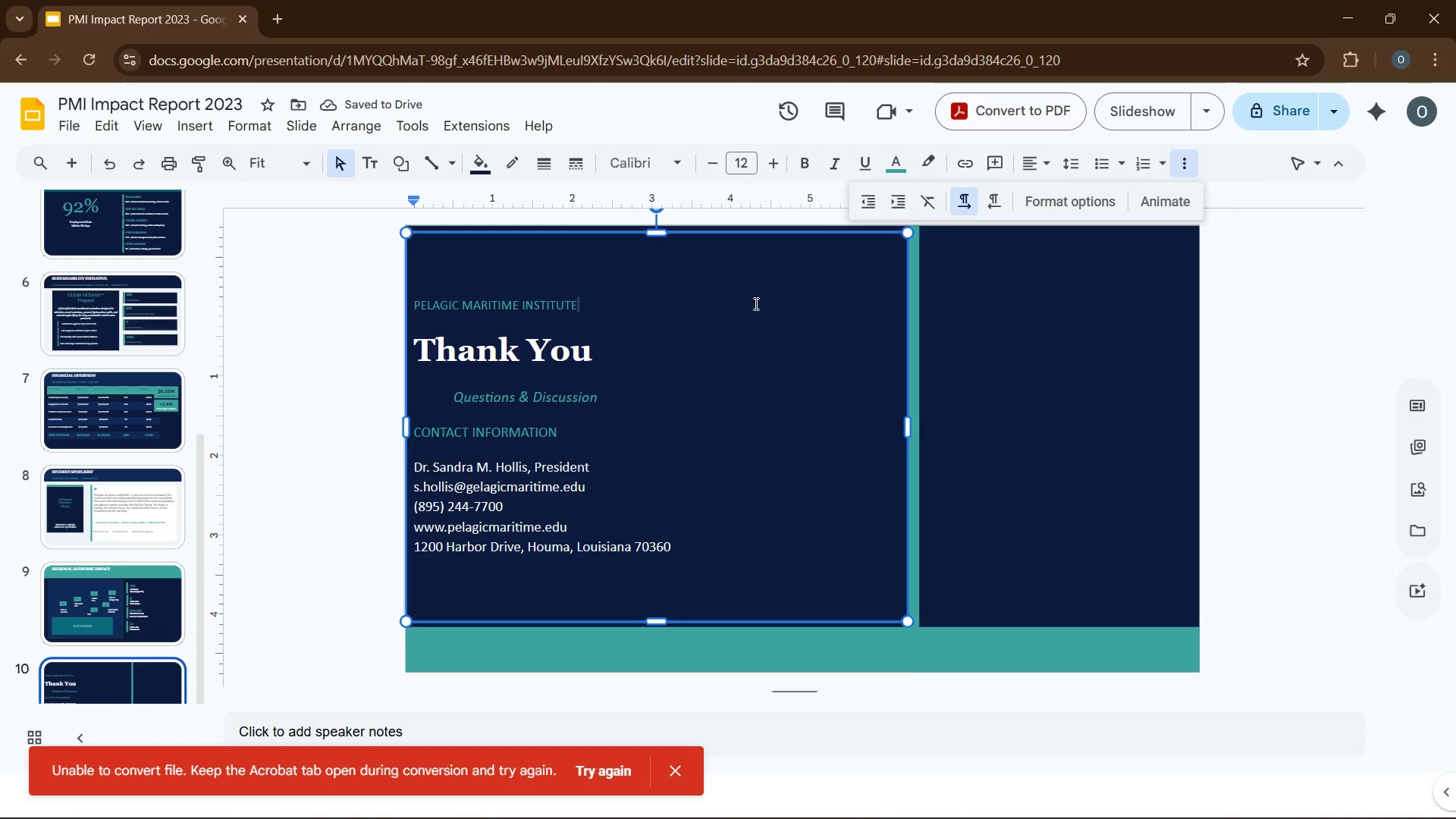 
key(Control+Z)
 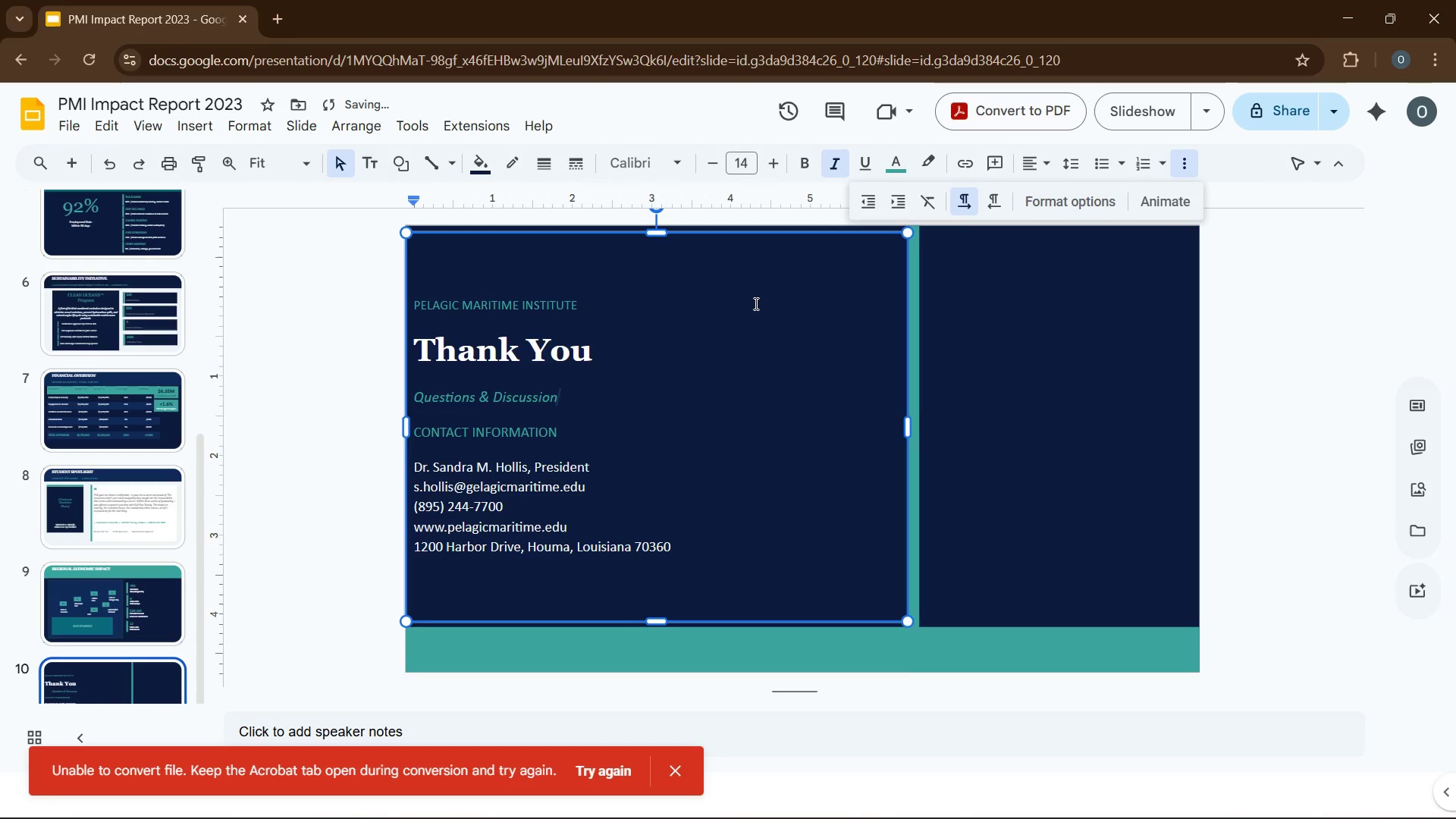 
key(Control+A)
 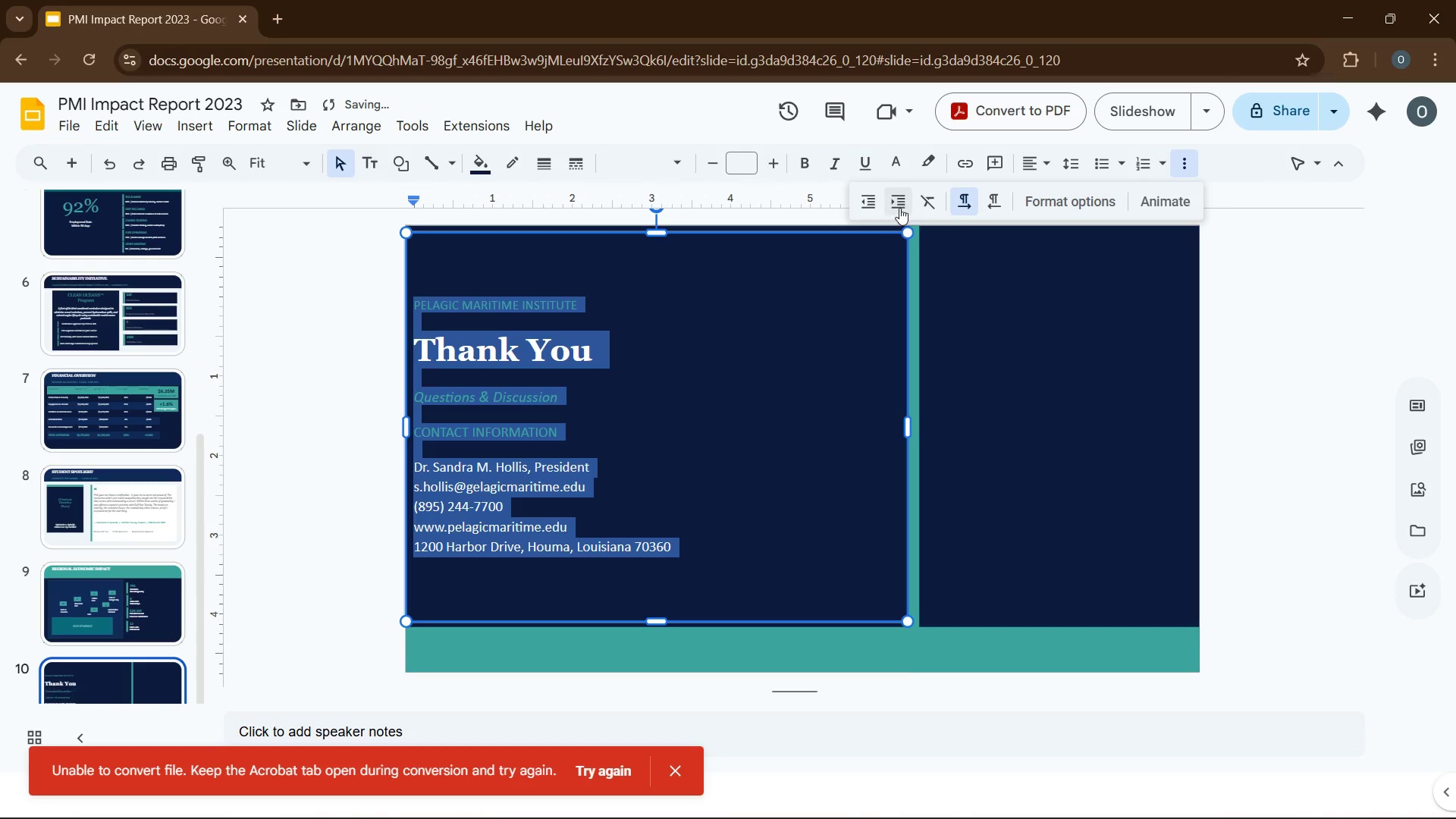 
left_click([899, 208])
 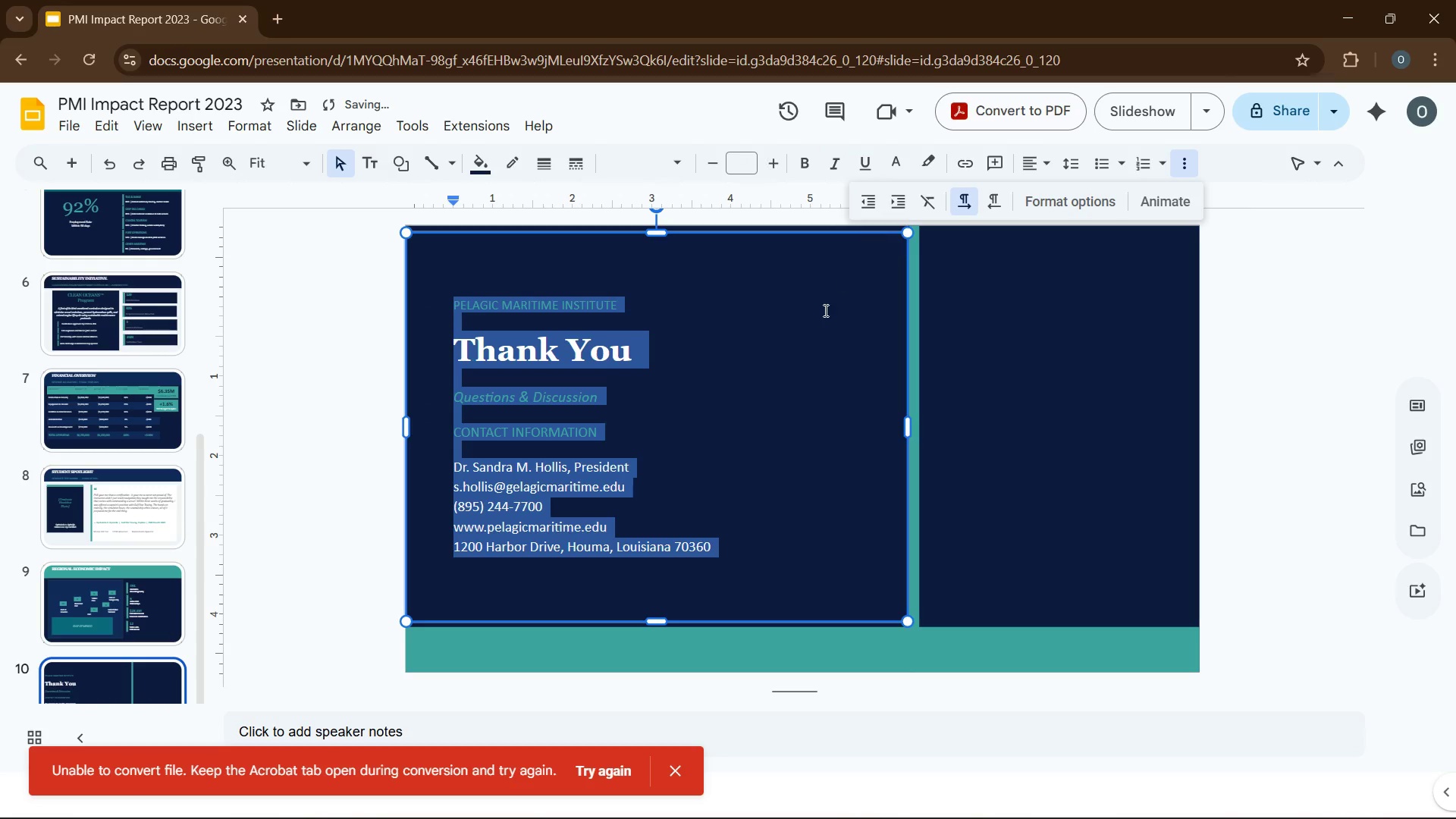 
left_click([811, 330])
 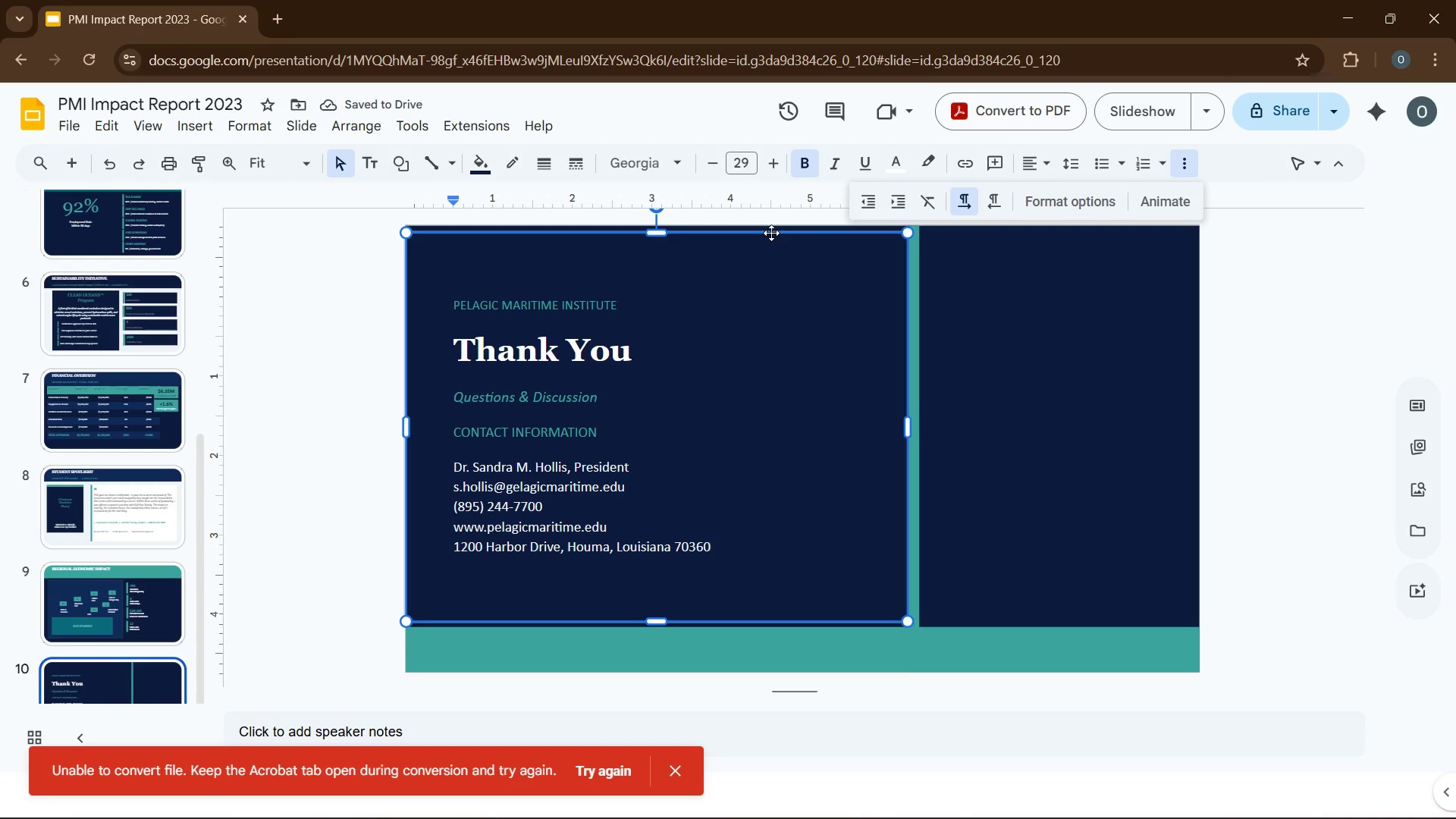 
wait(5.34)
 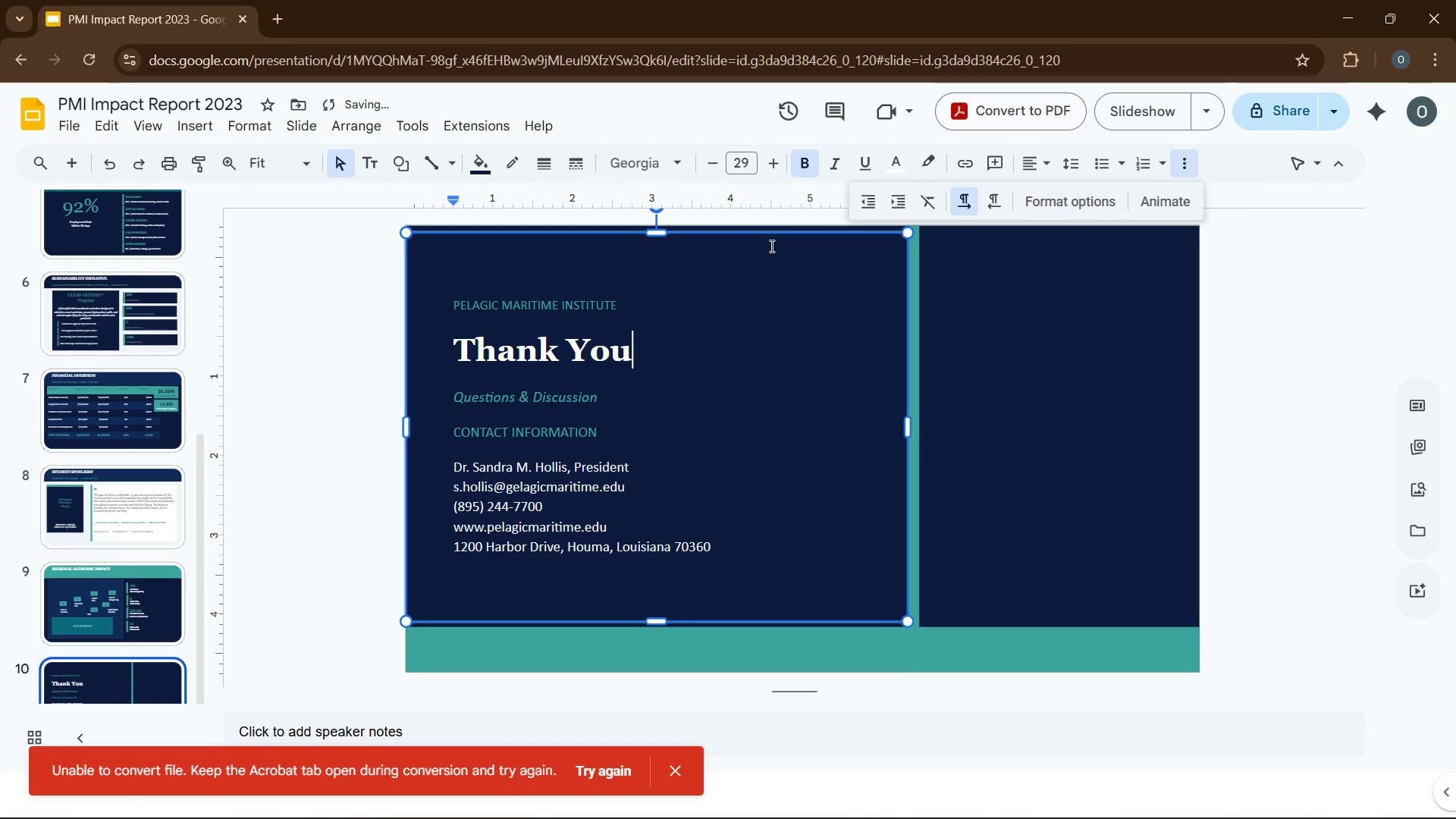 
left_click([996, 316])
 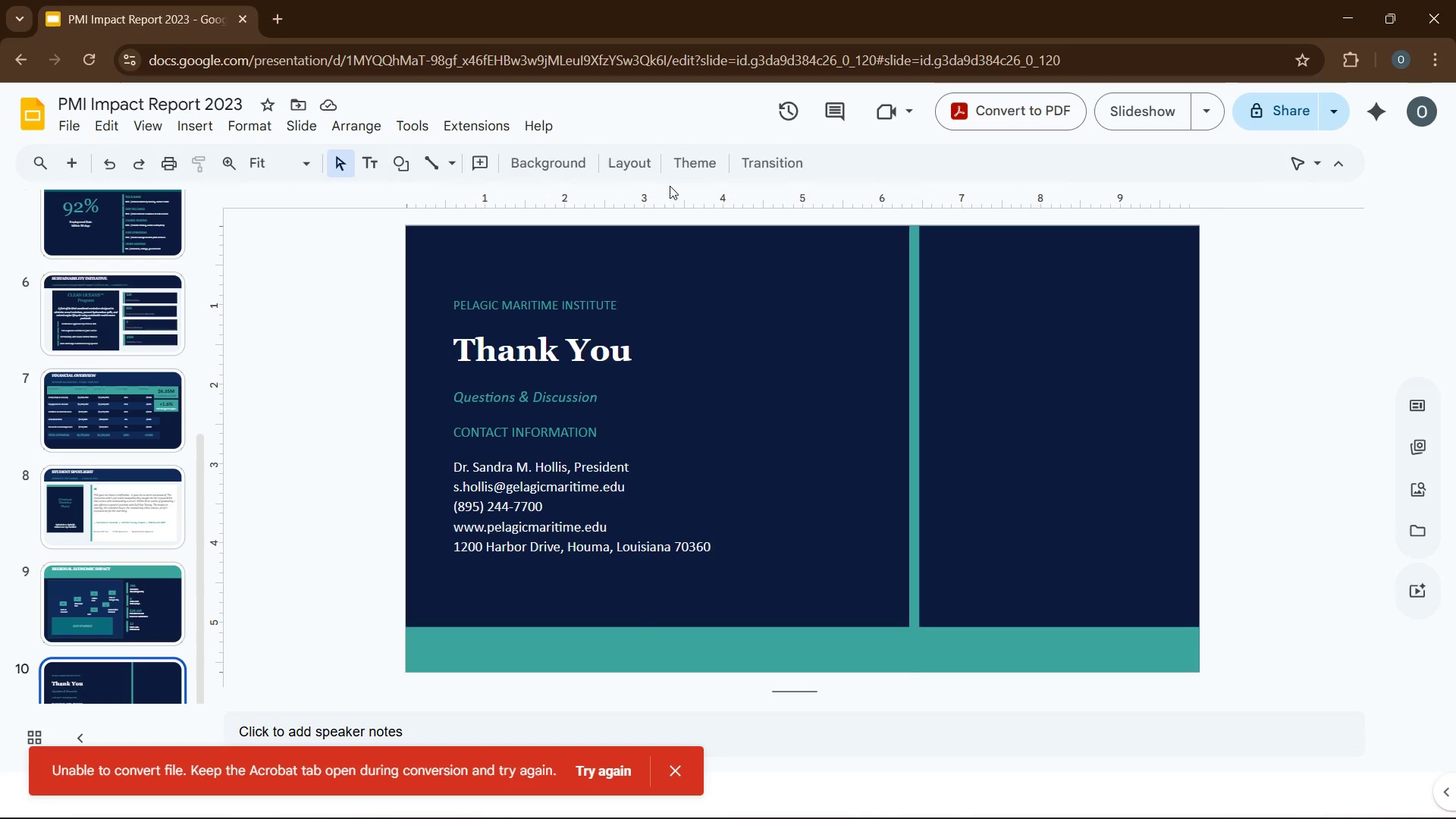 
wait(6.8)
 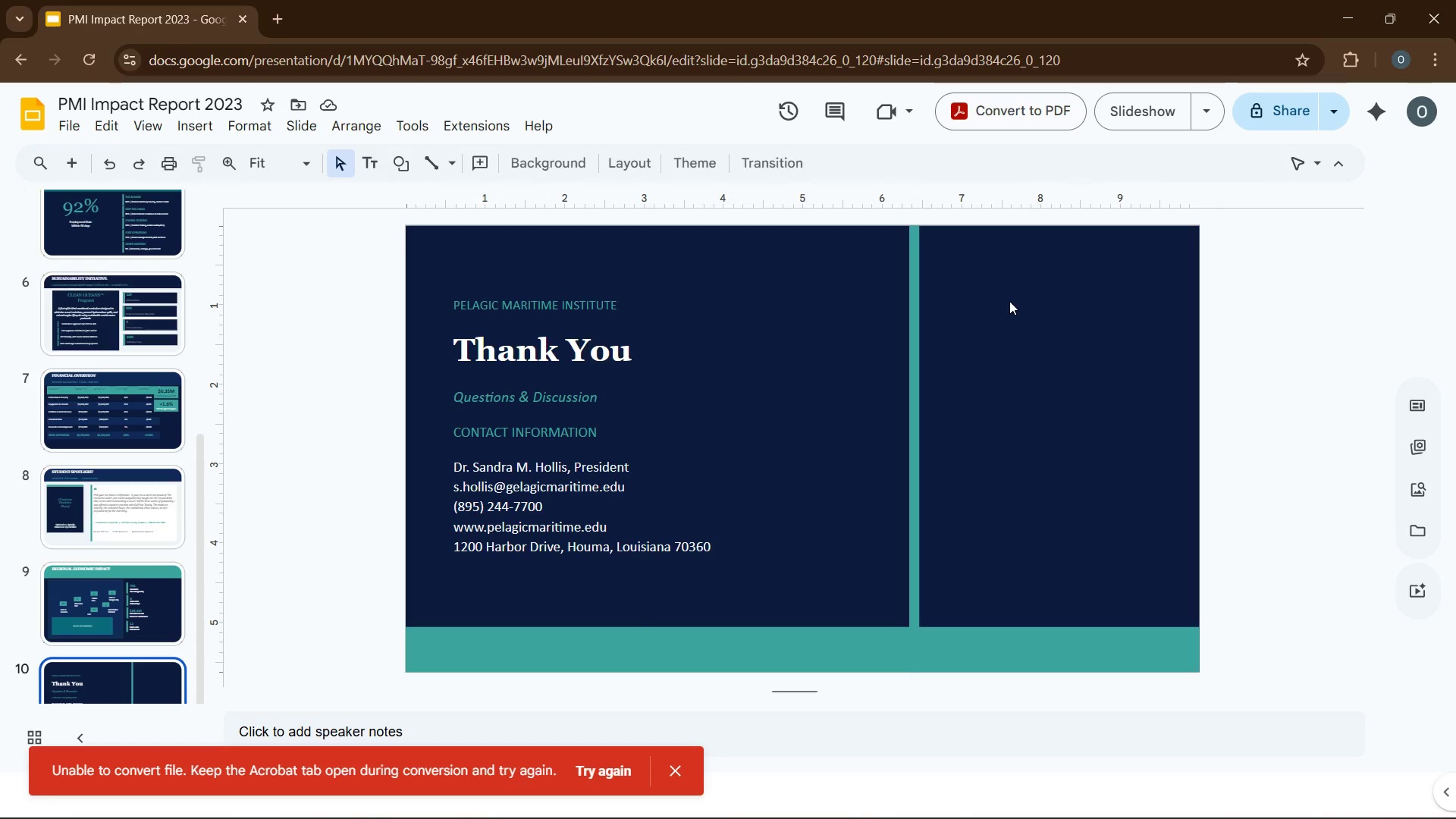 
left_click([190, 127])
 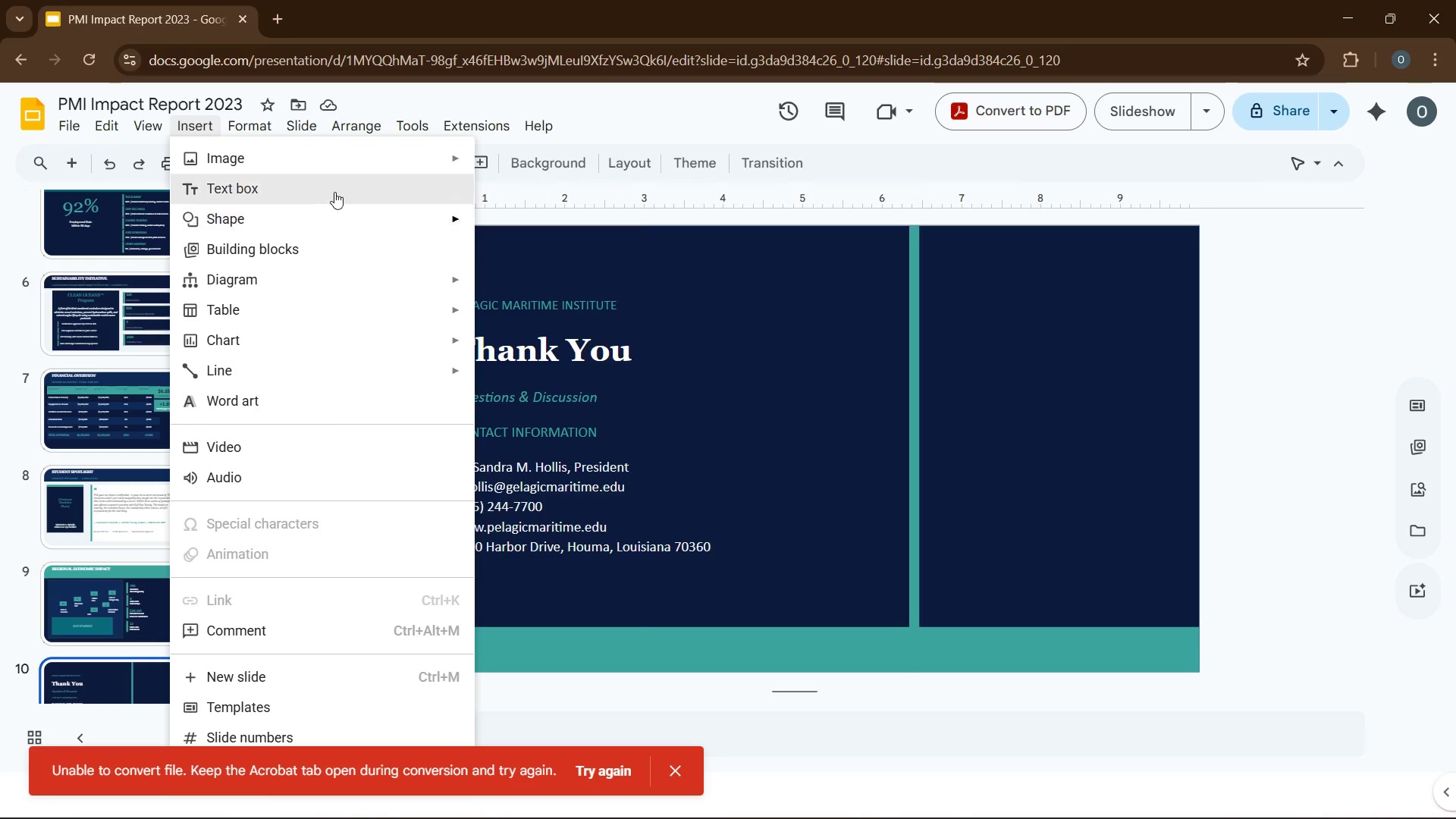 
left_click([336, 190])
 